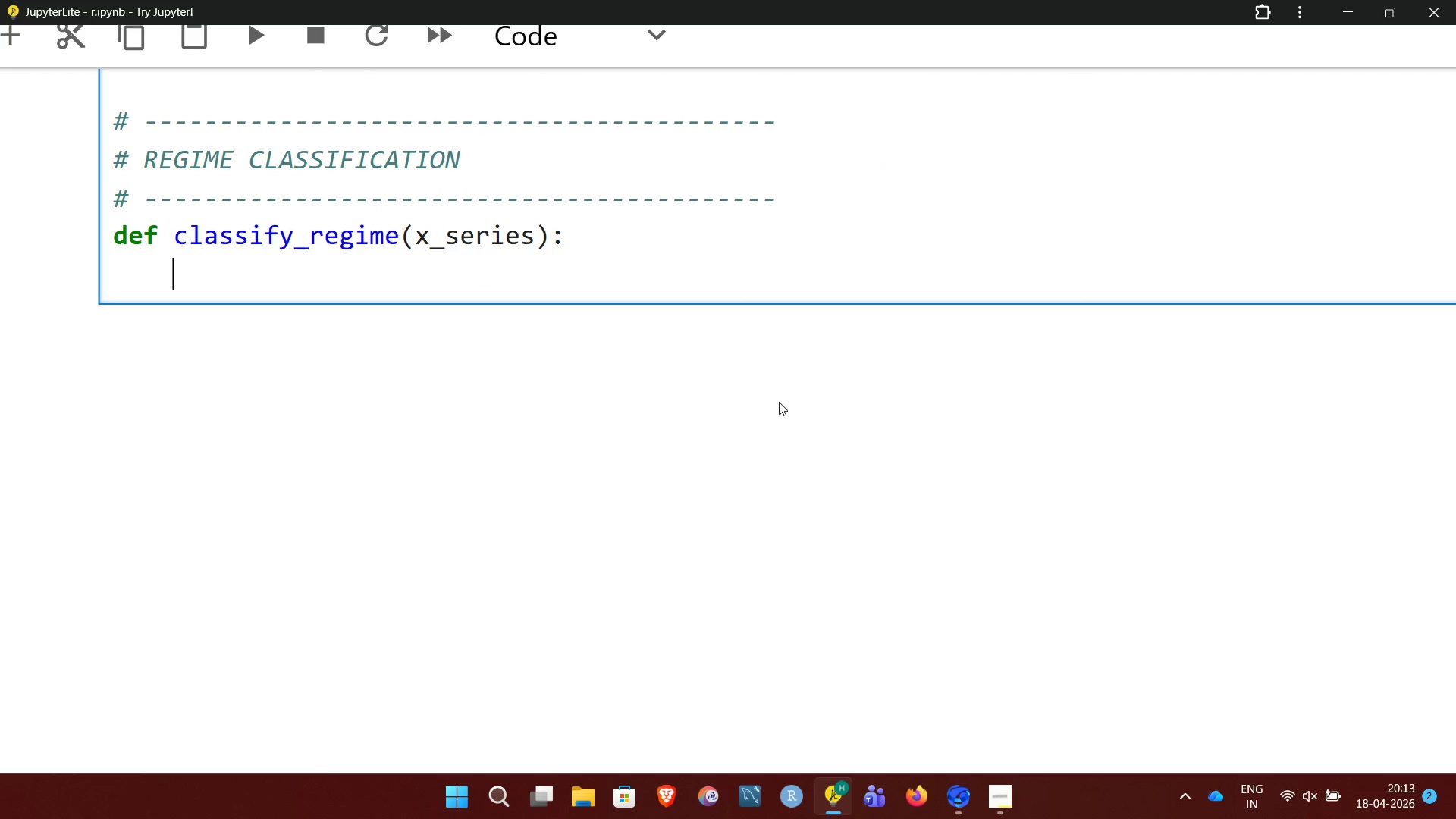 
key(Shift+Quote)
 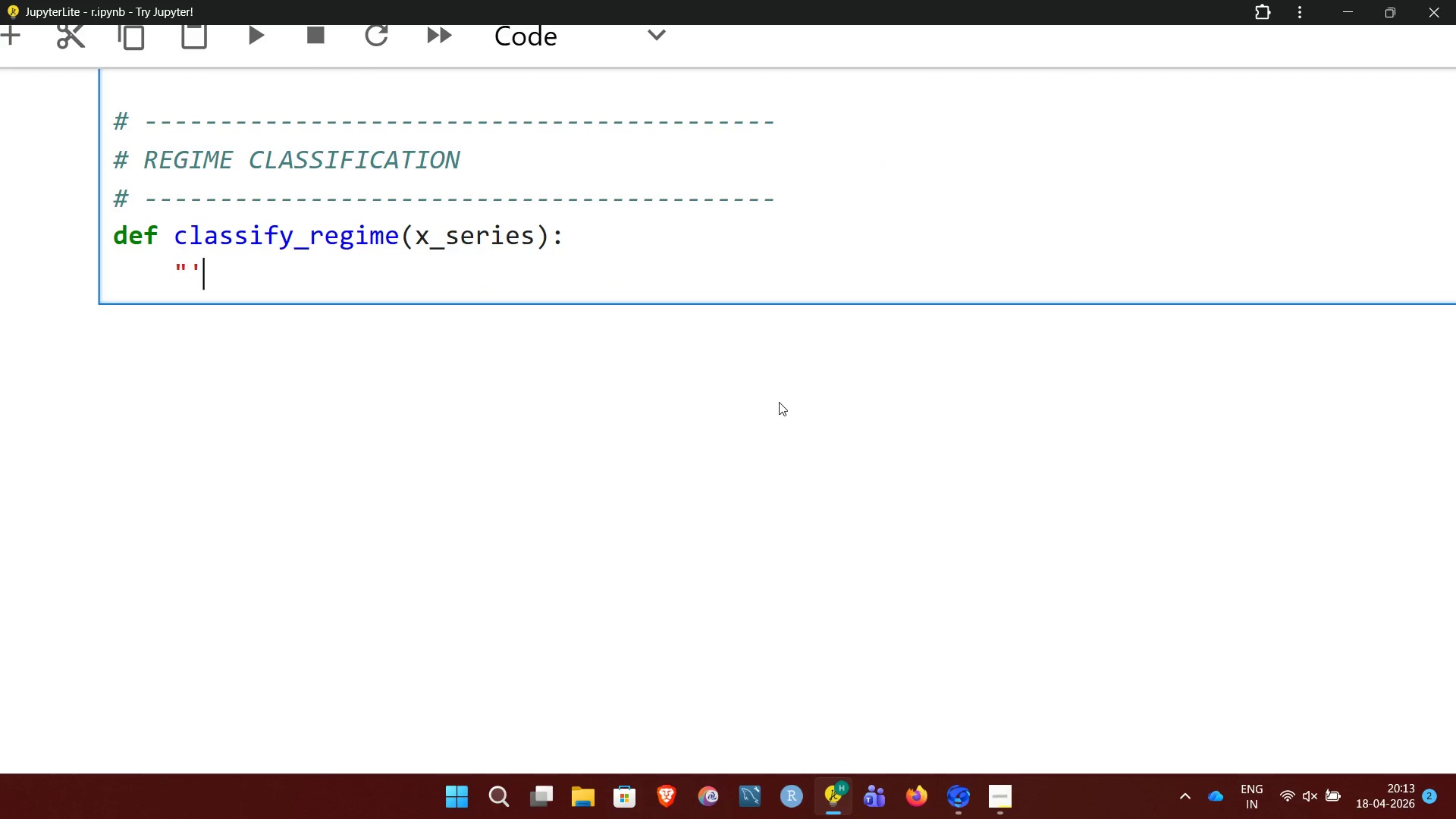 
key(Quote)
 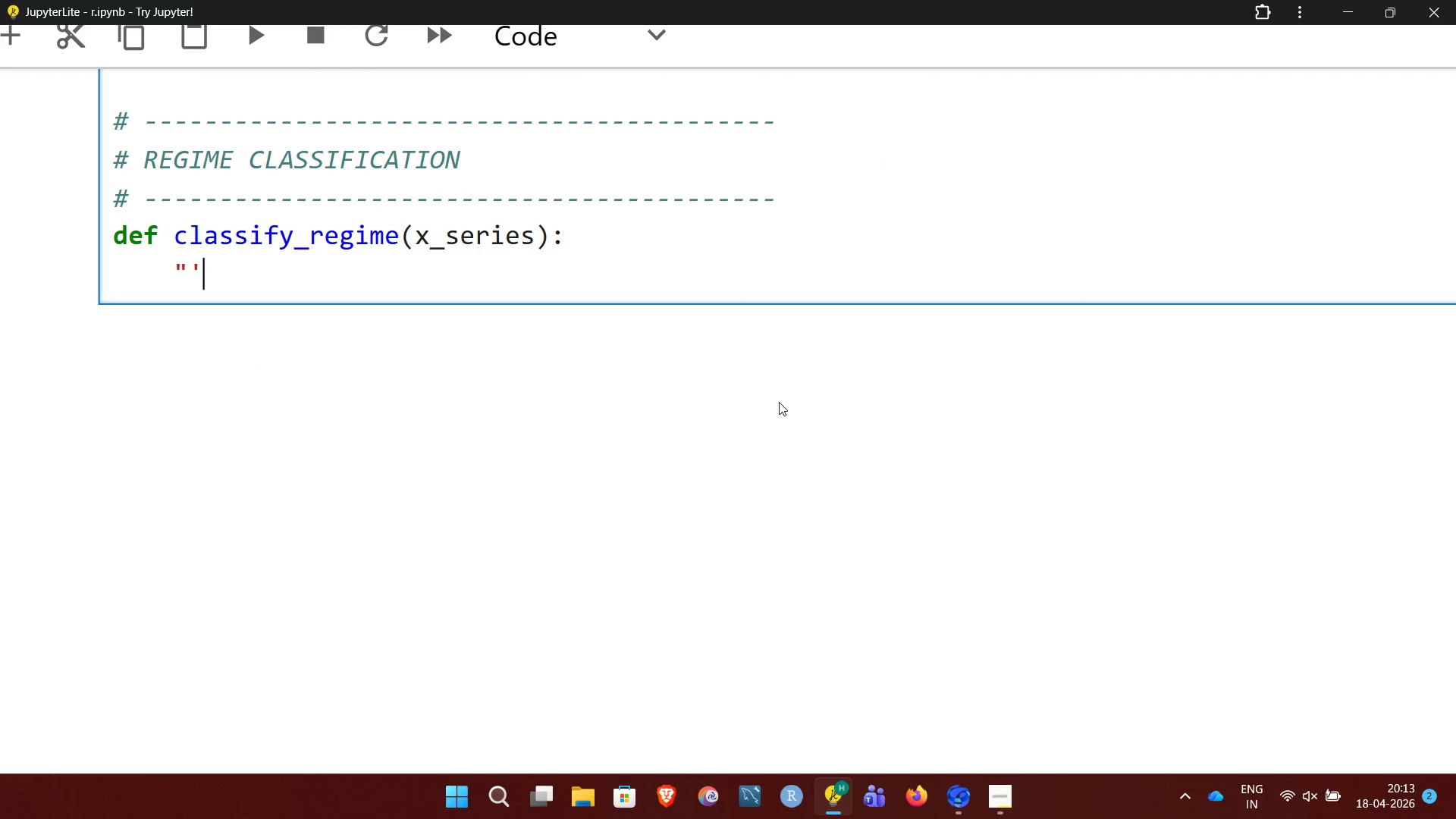 
key(Quote)
 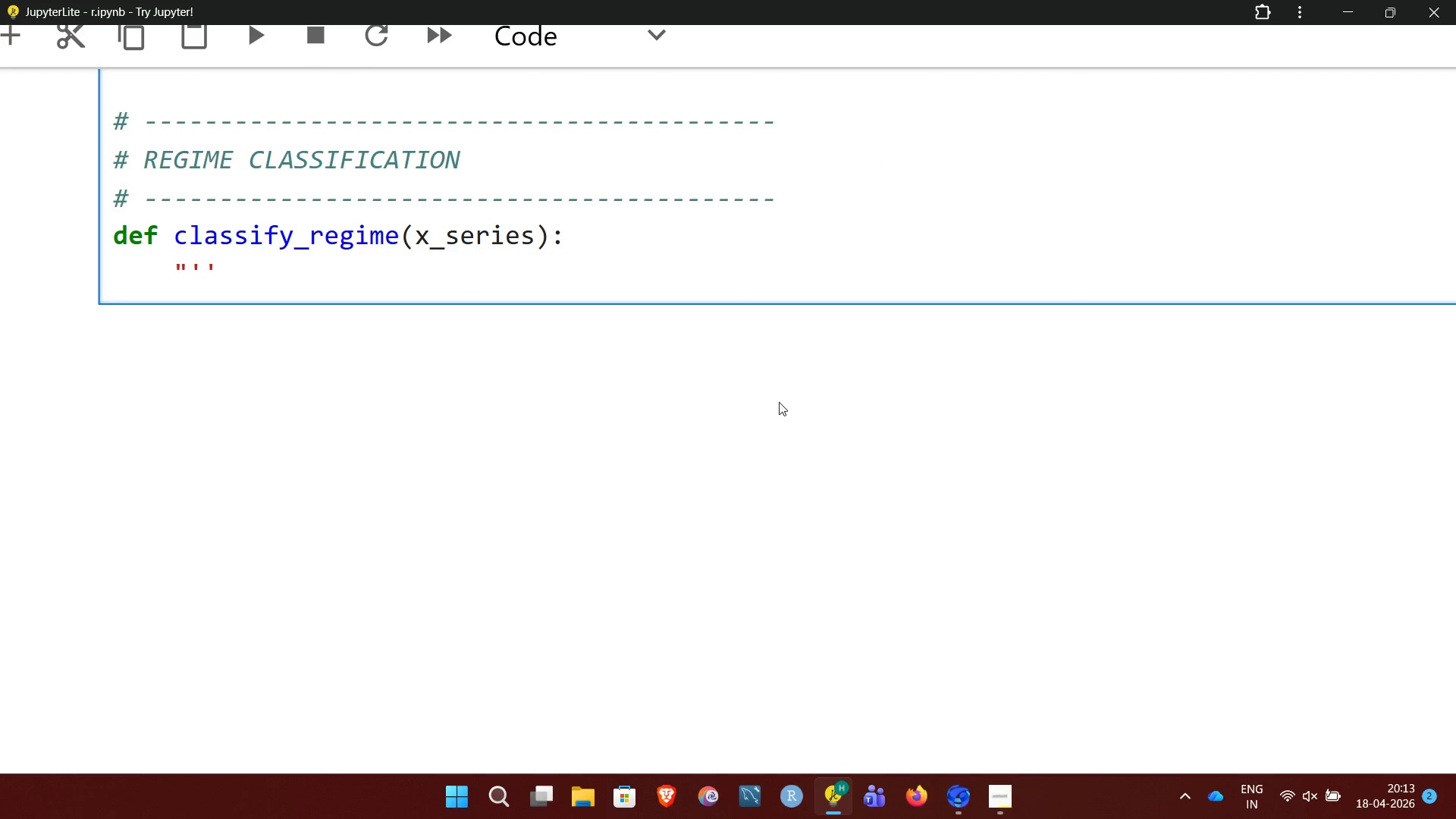 
key(Backspace)
 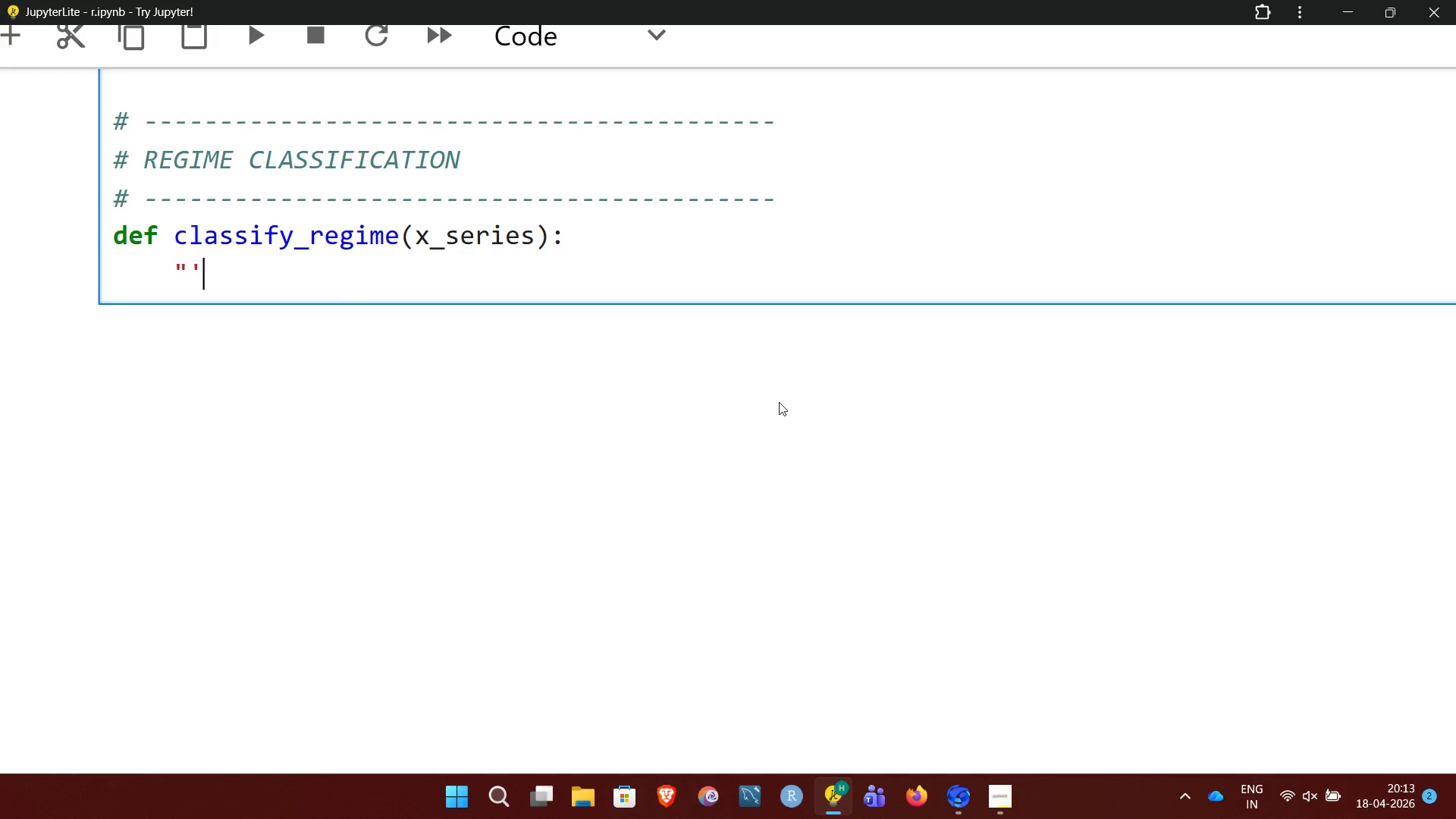 
key(Backspace)
 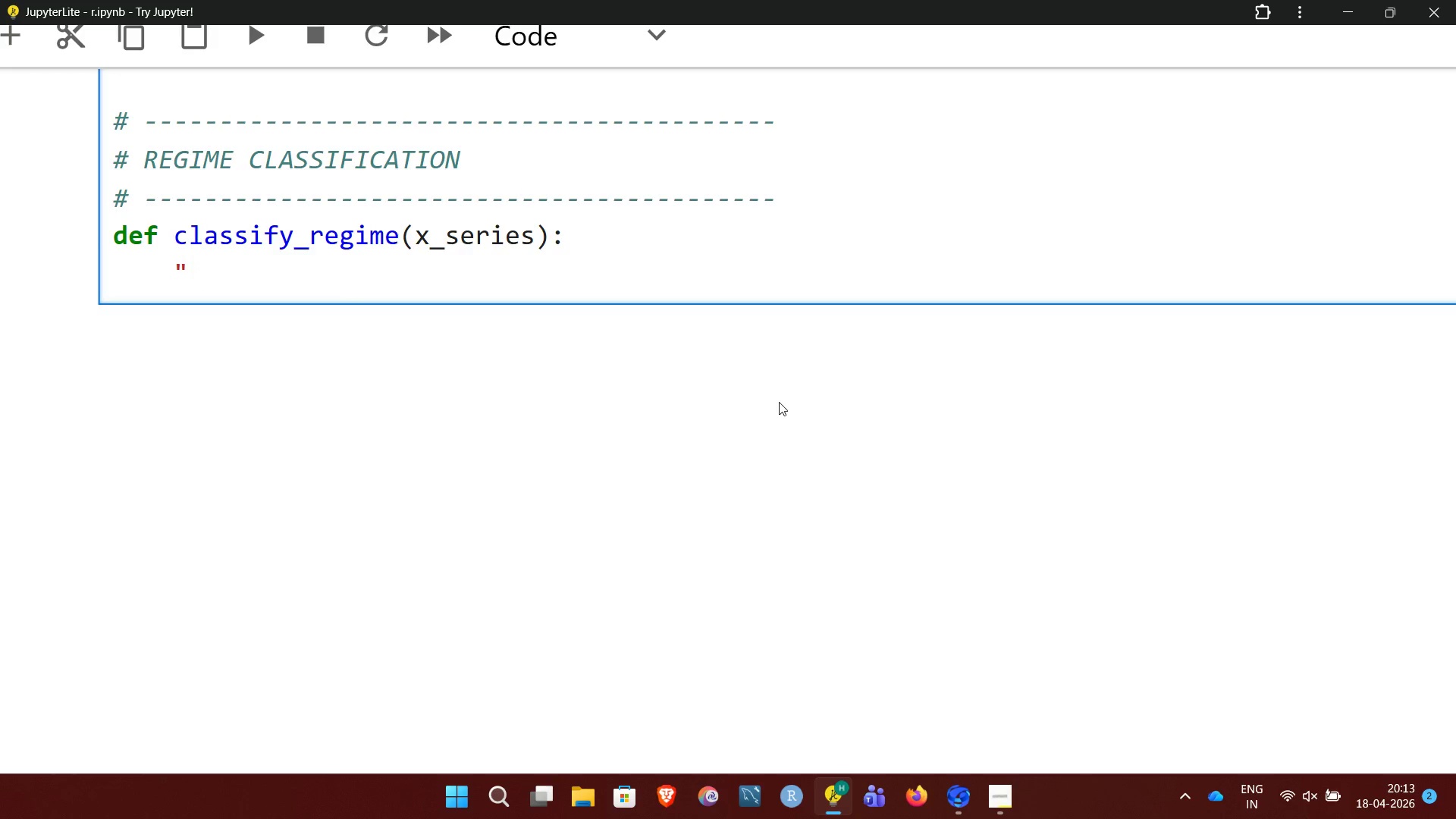 
key(Shift+Quote)
 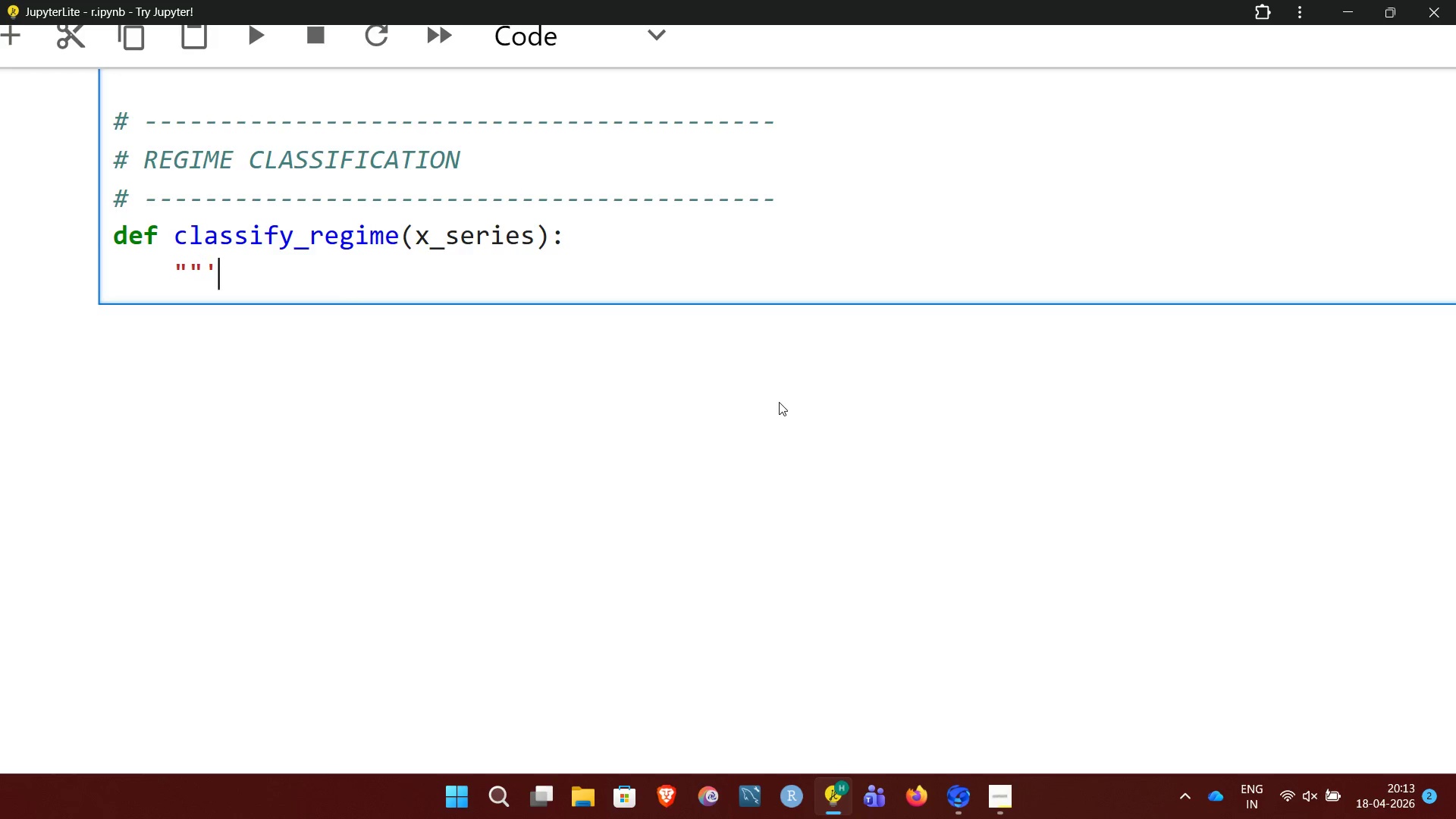 
key(Quote)
 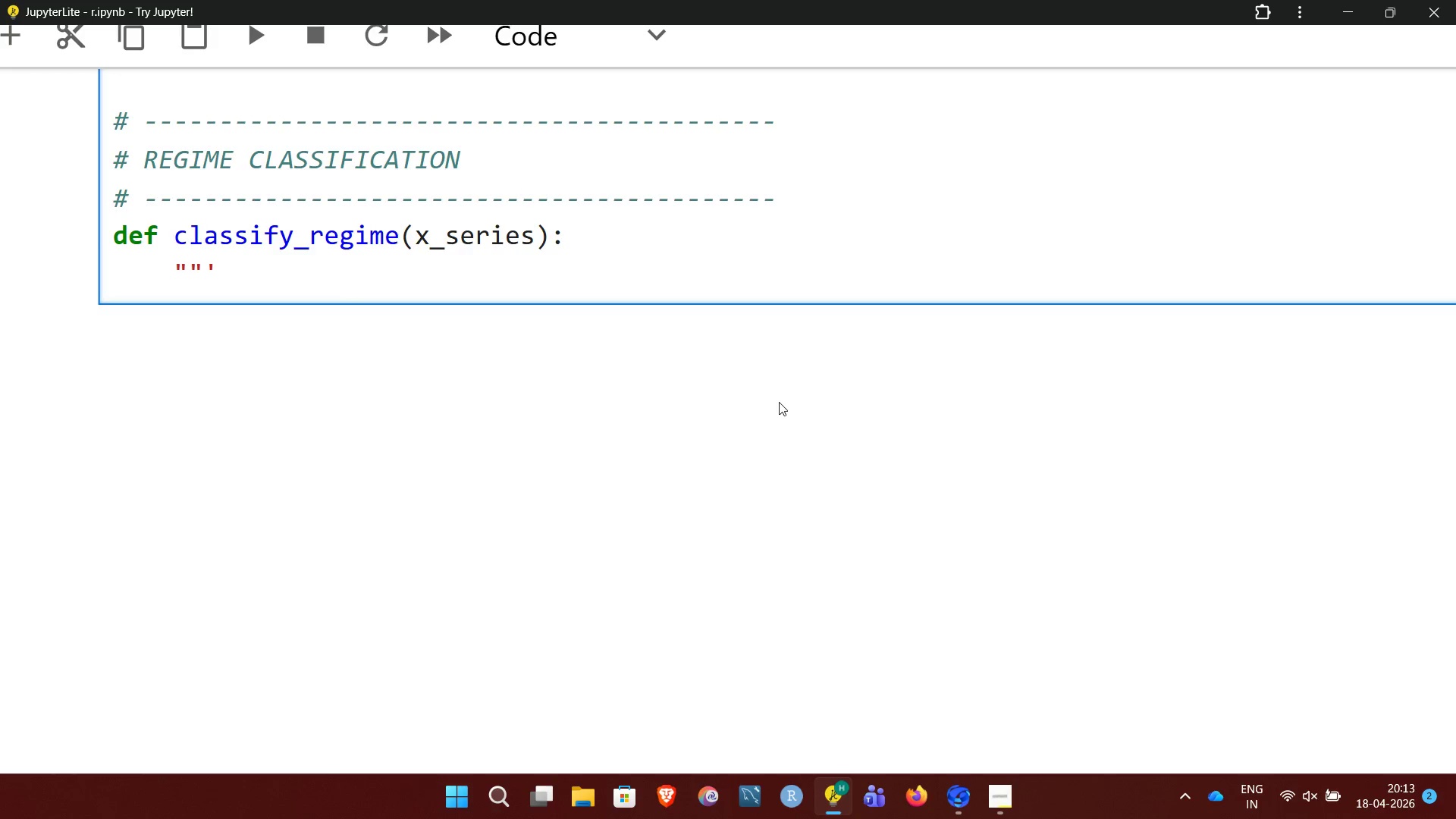 
key(Backspace)
 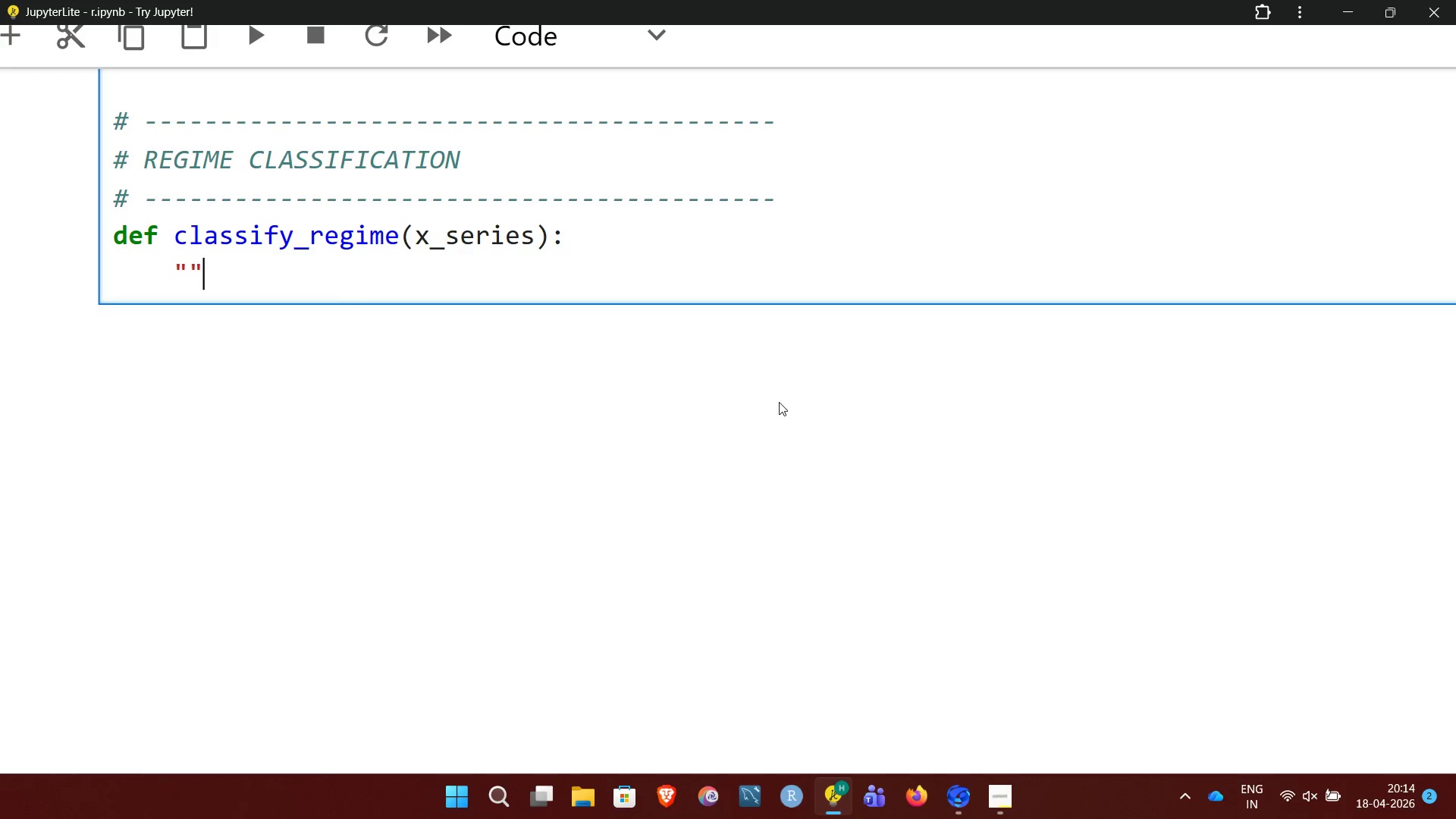 
key(Shift+ShiftRight)
 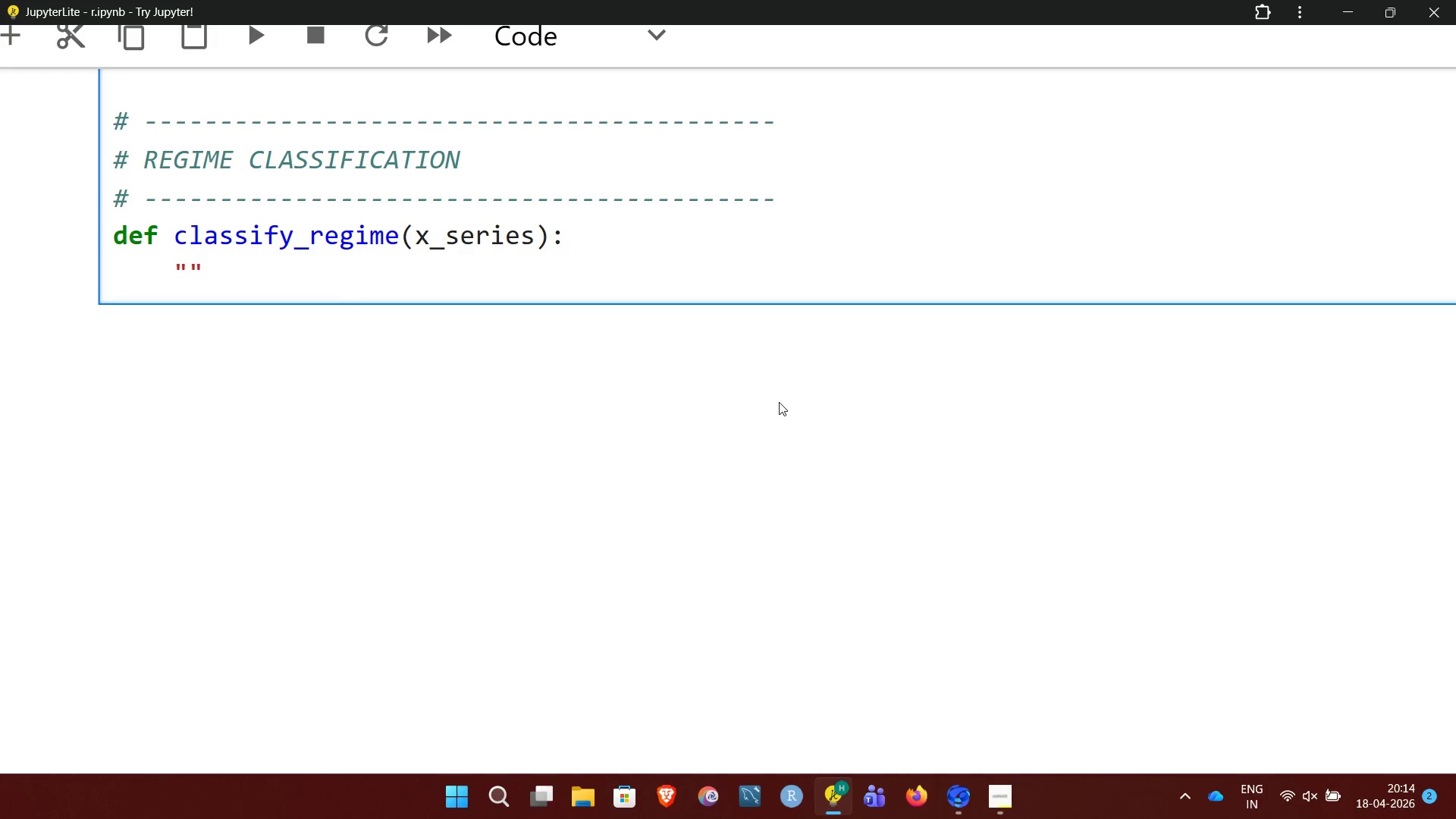 
key(Shift+Quote)
 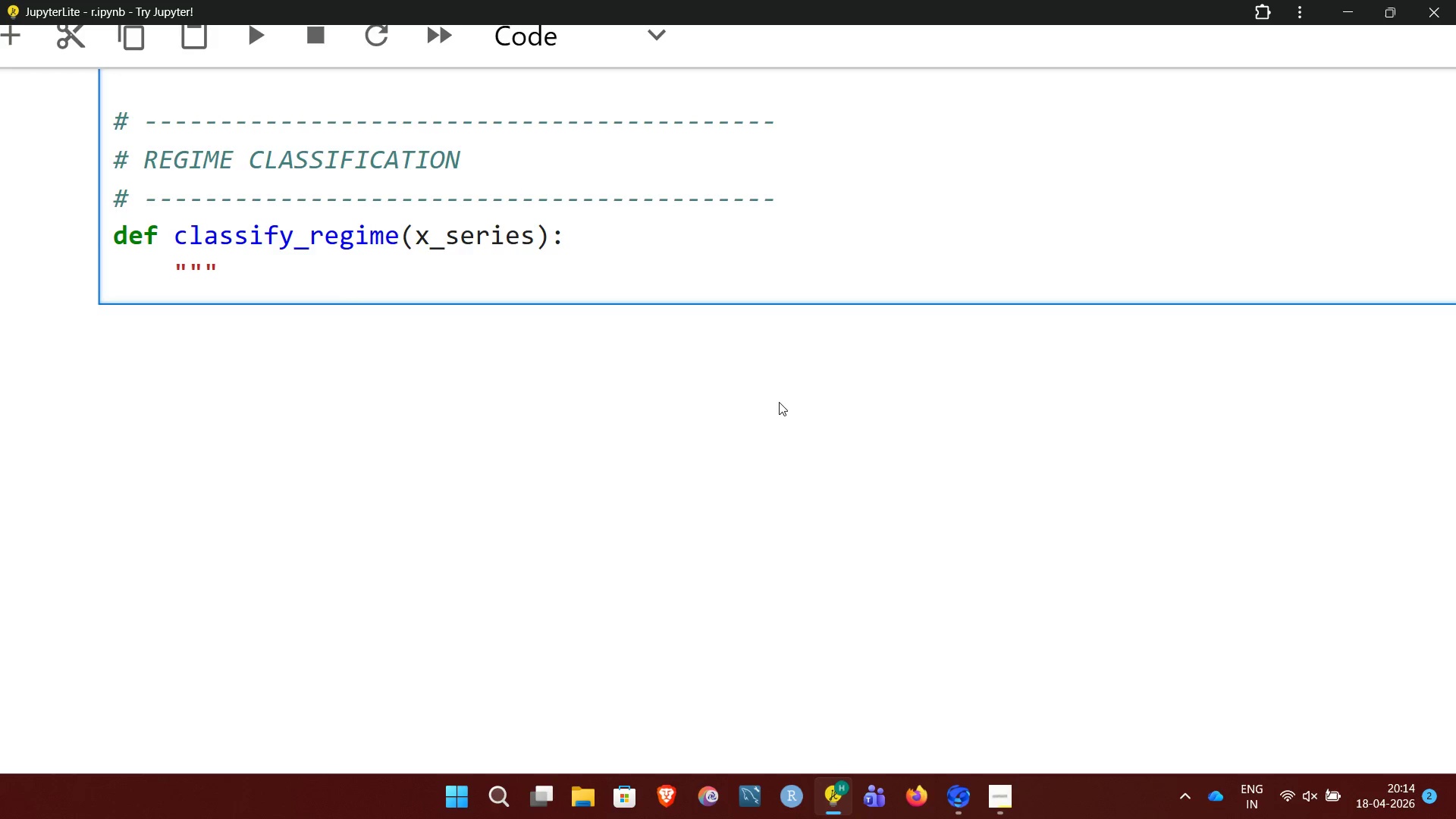 
key(Enter)
 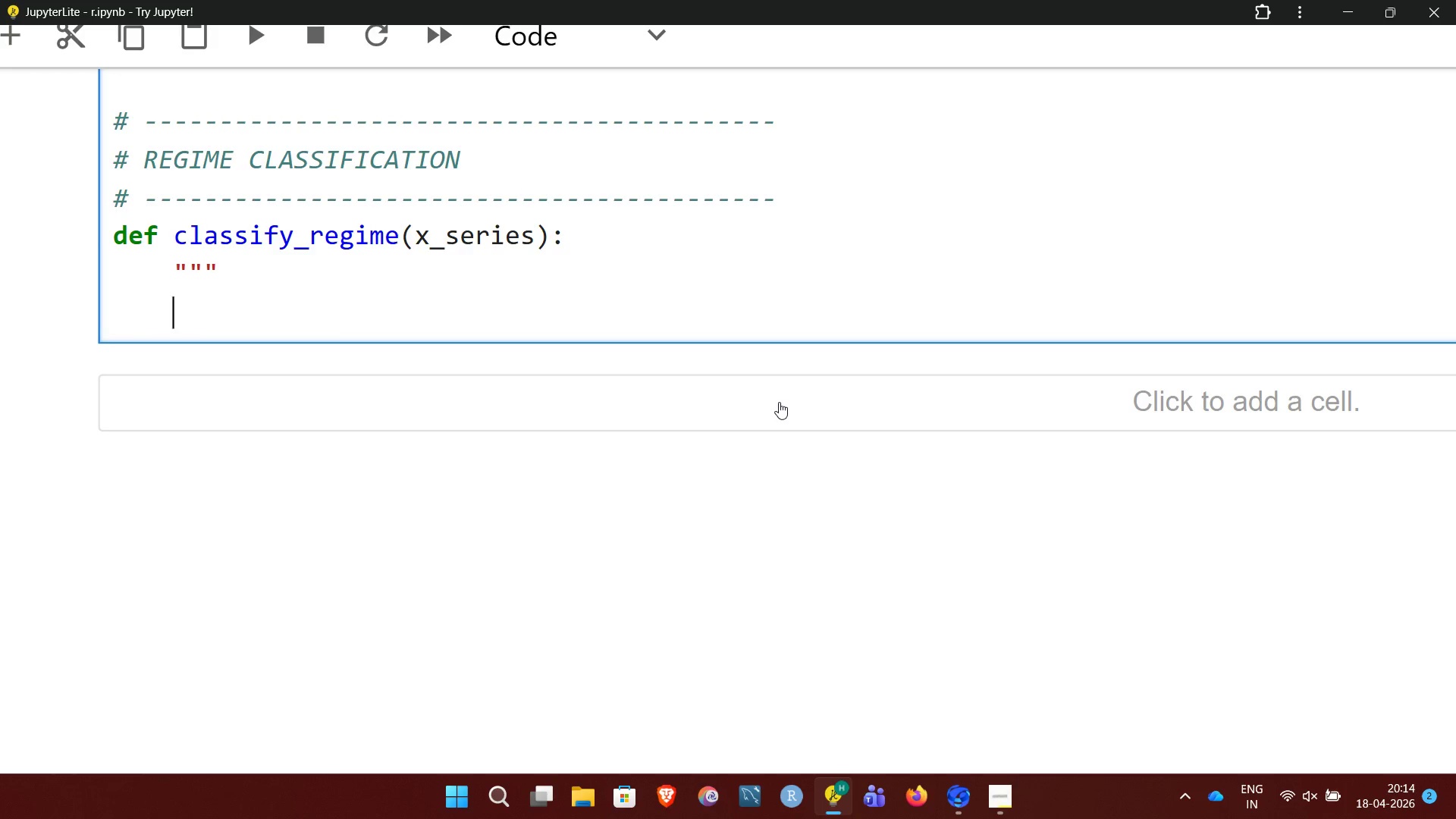 
wait(18.34)
 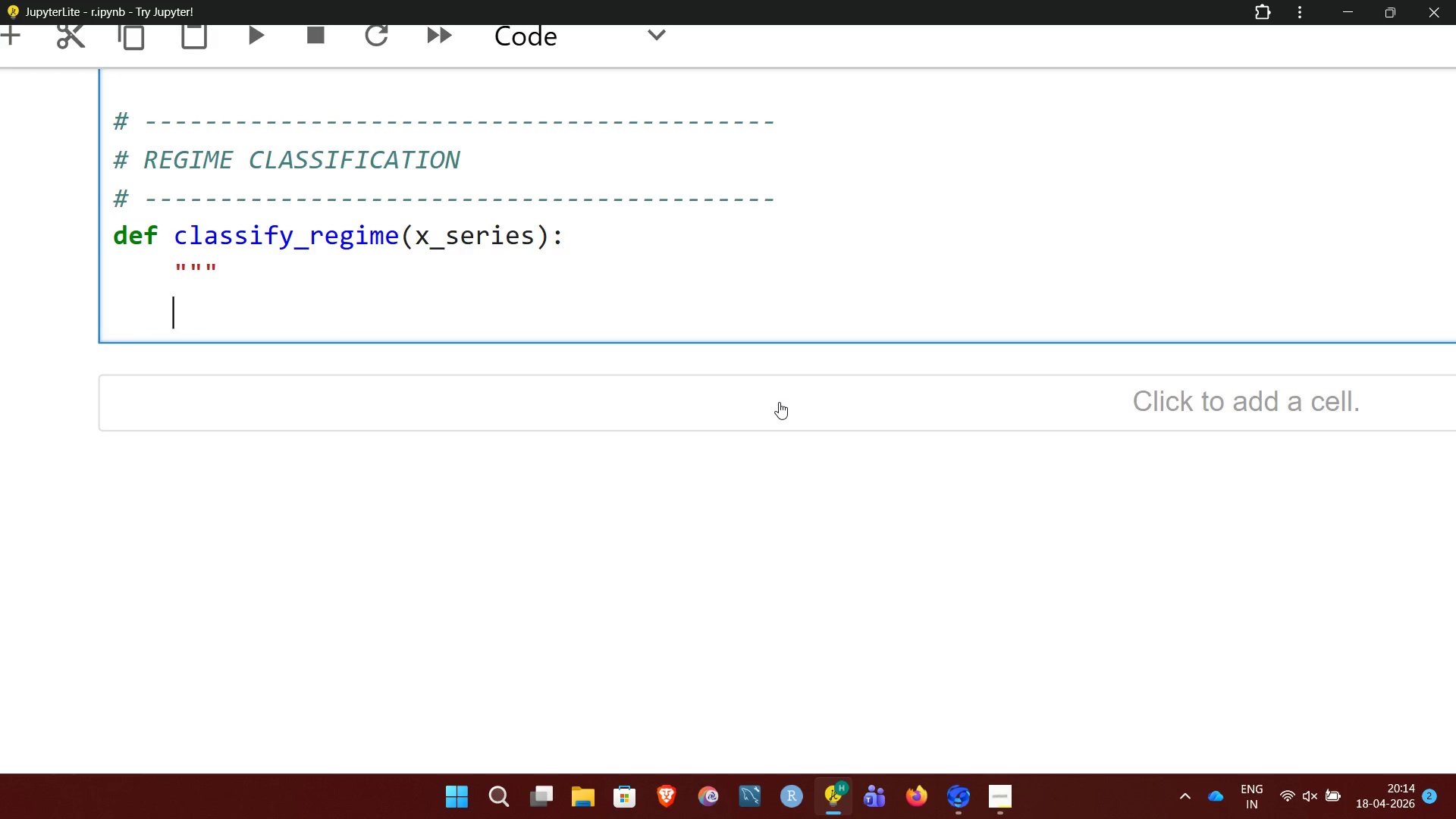 
type(CLASSIFICAT)
 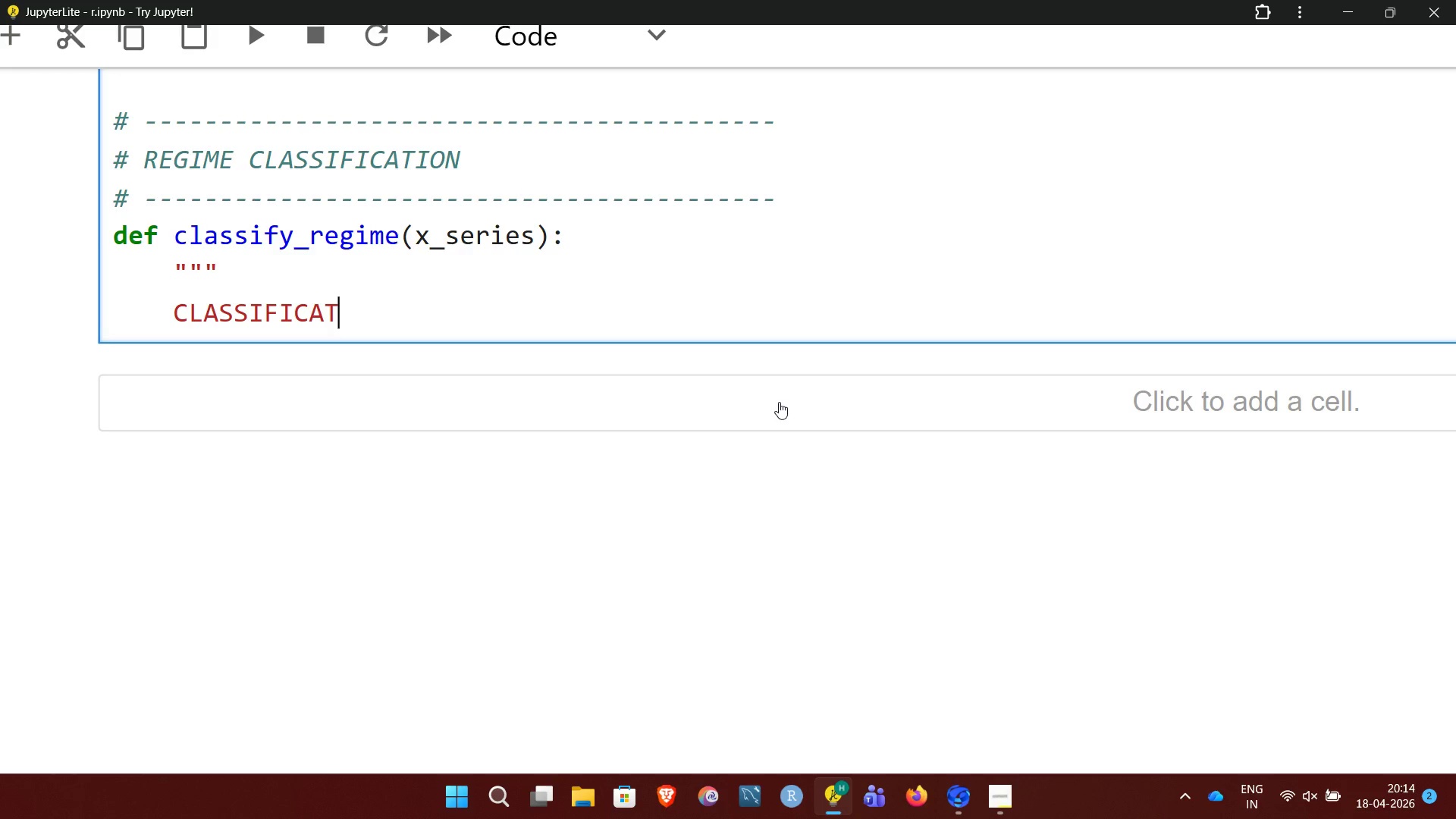 
hold_key(key=Backspace, duration=0.69)
 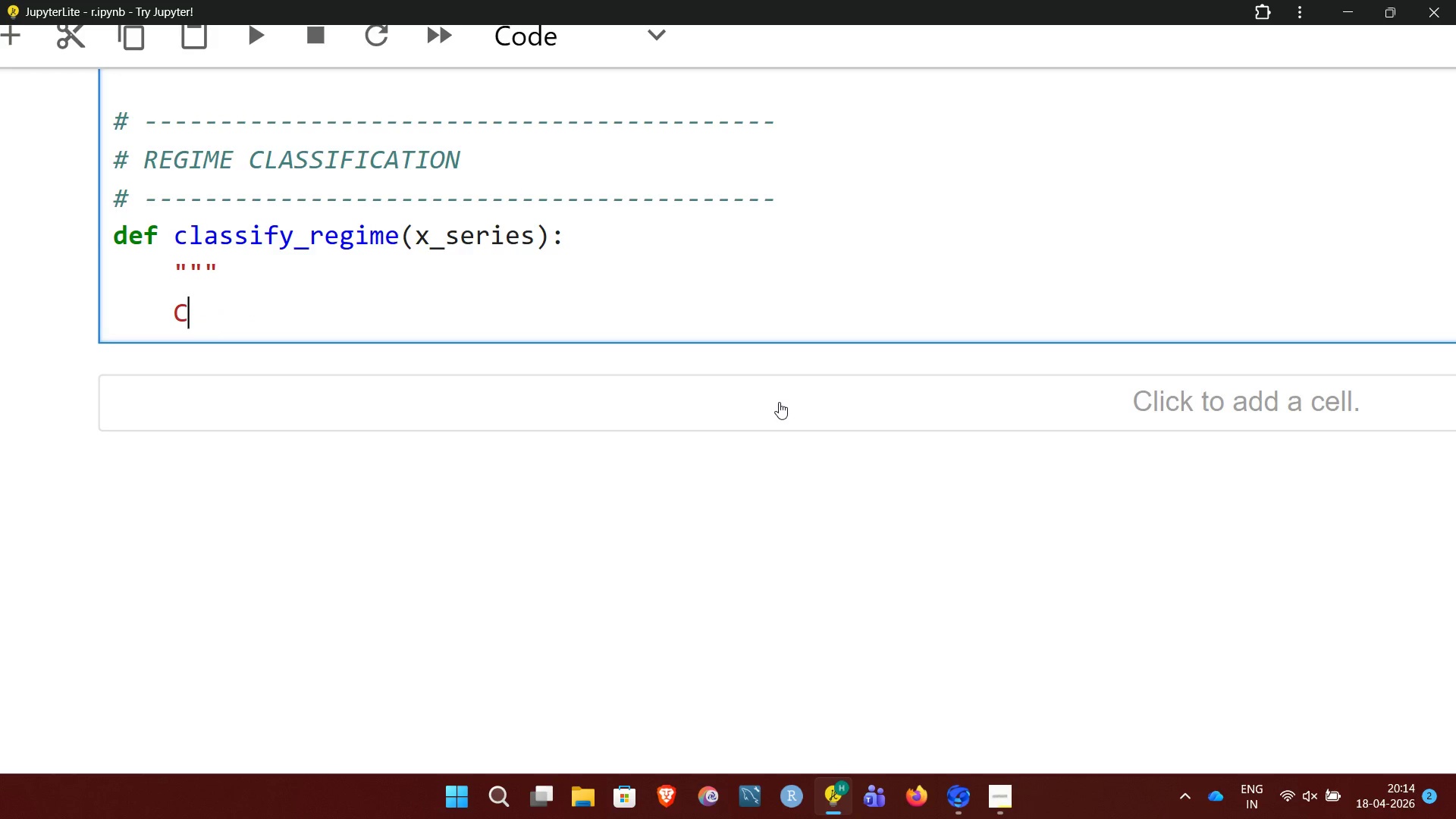 
hold_key(key=Backspace, duration=0.33)
 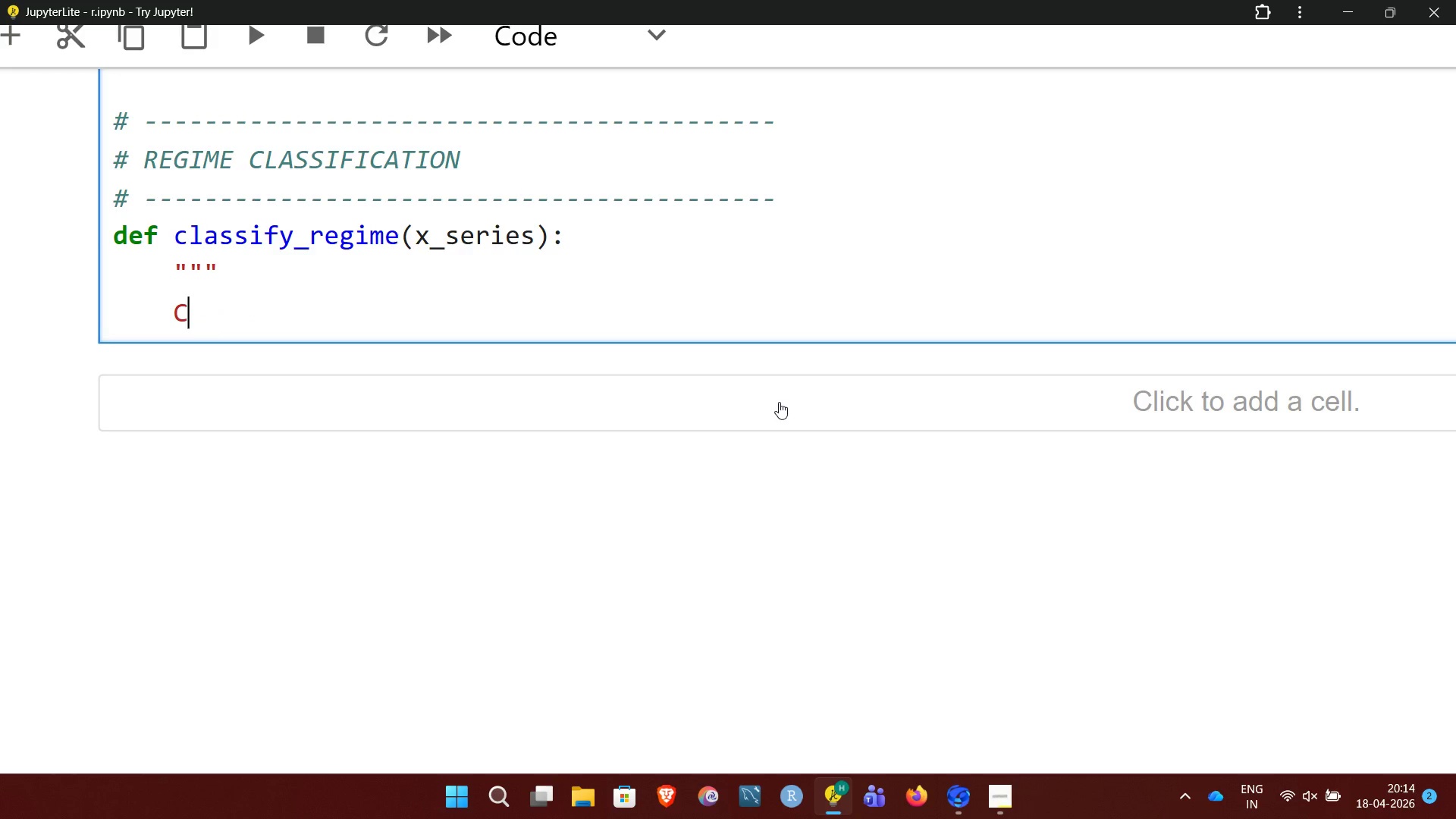 
key(Backspace)
type(lassification)
 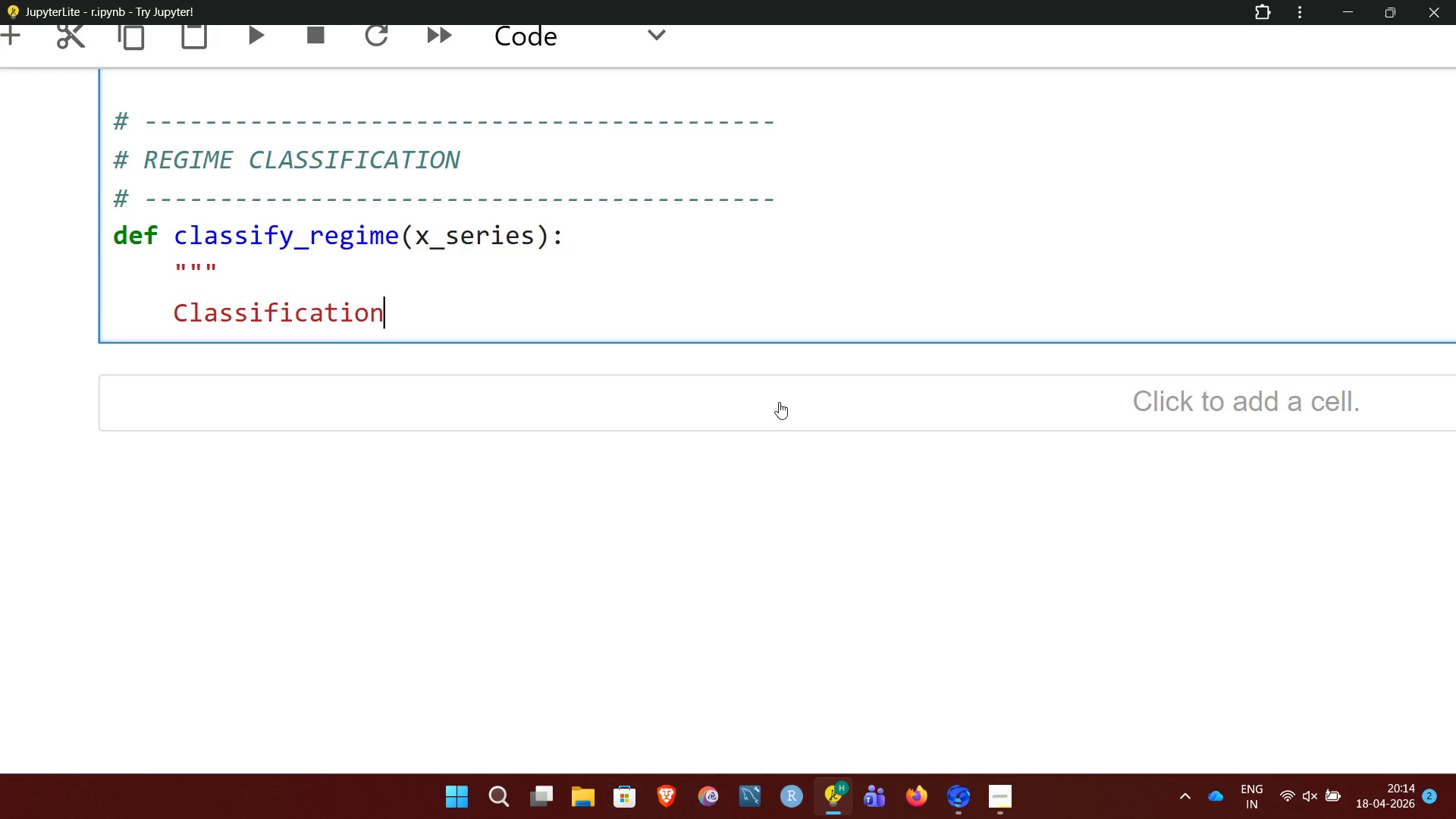 
type( based)
 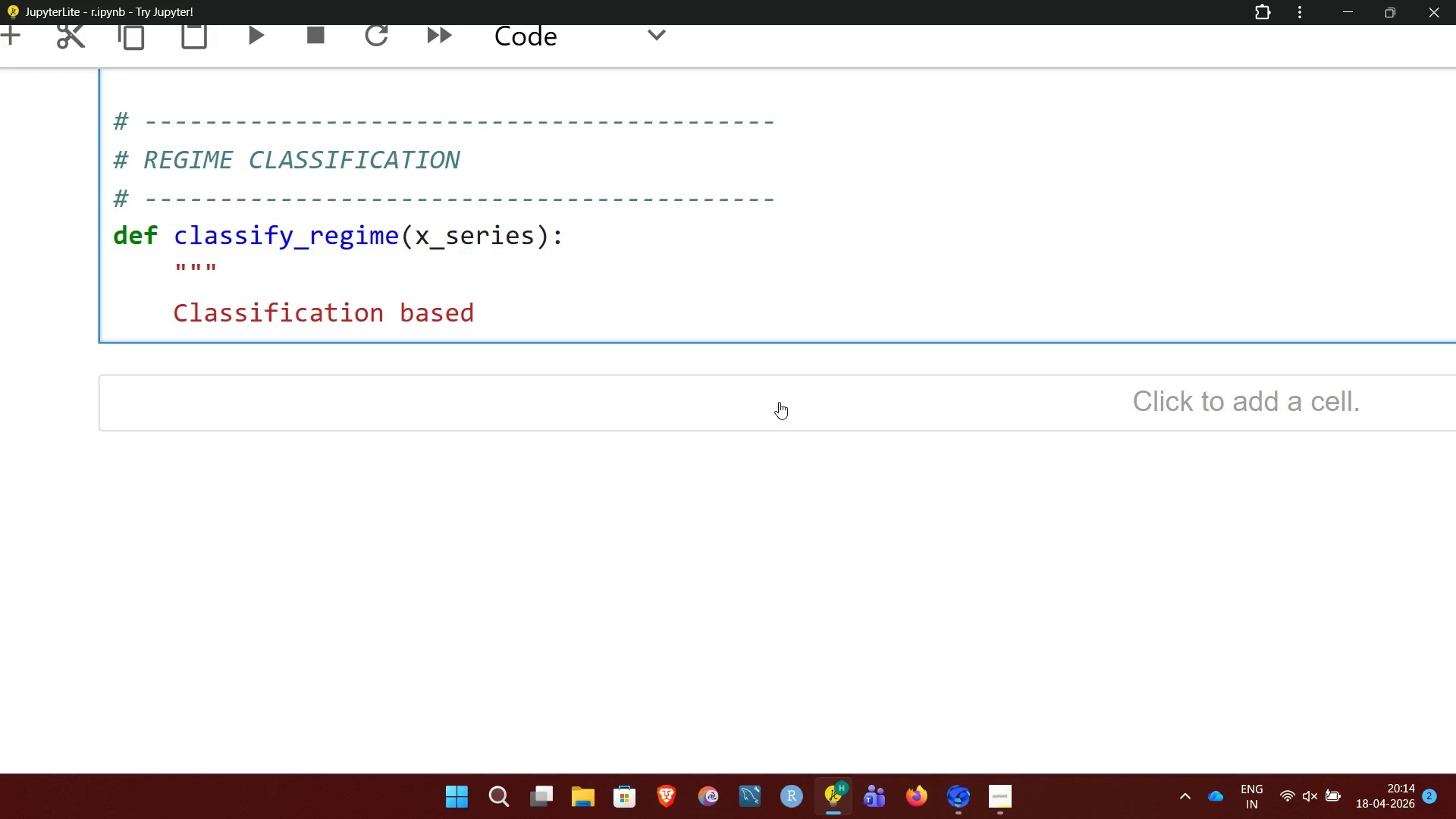 
type( on variance)
 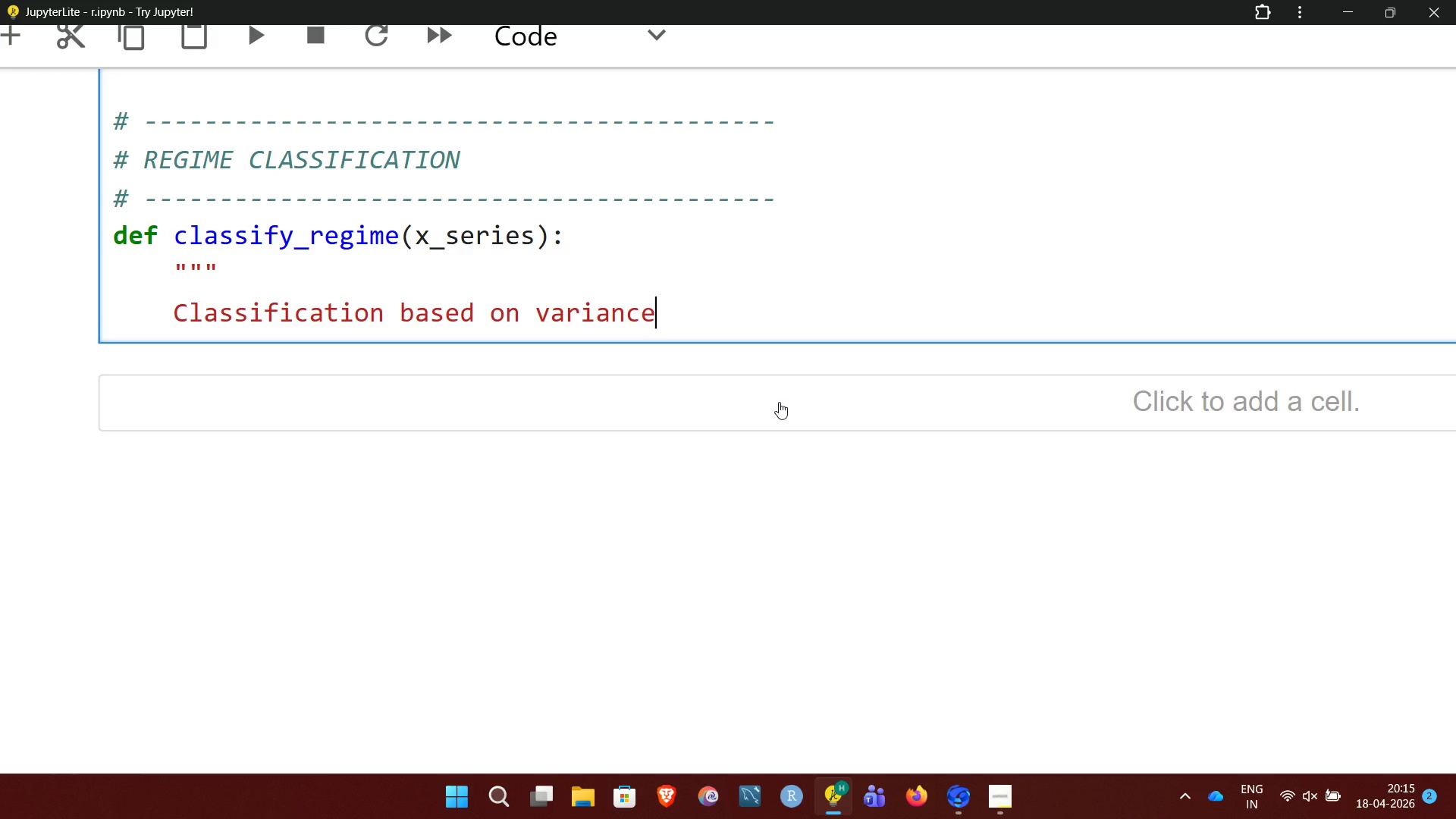 
wait(6.77)
 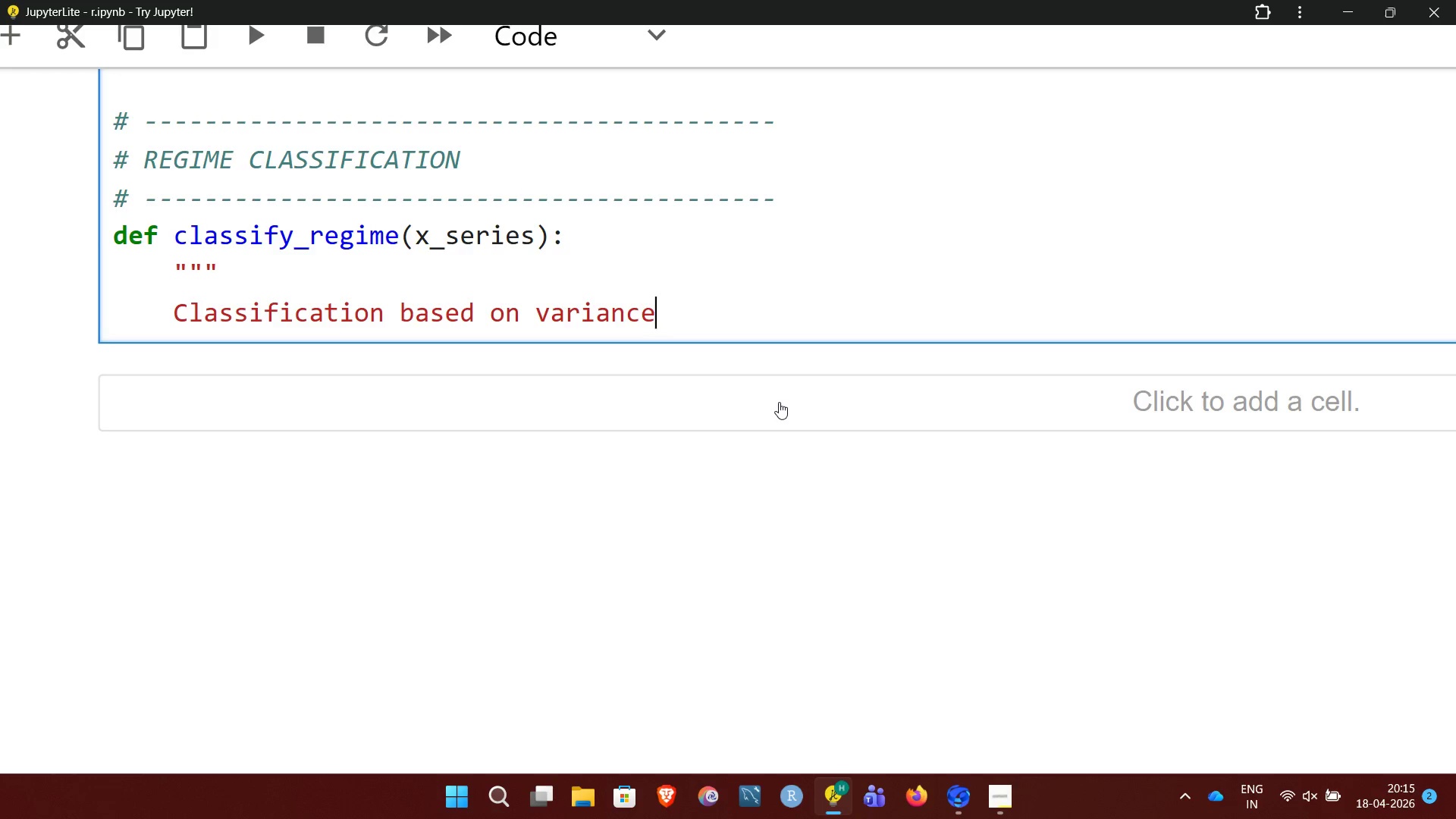 
key(Space)
 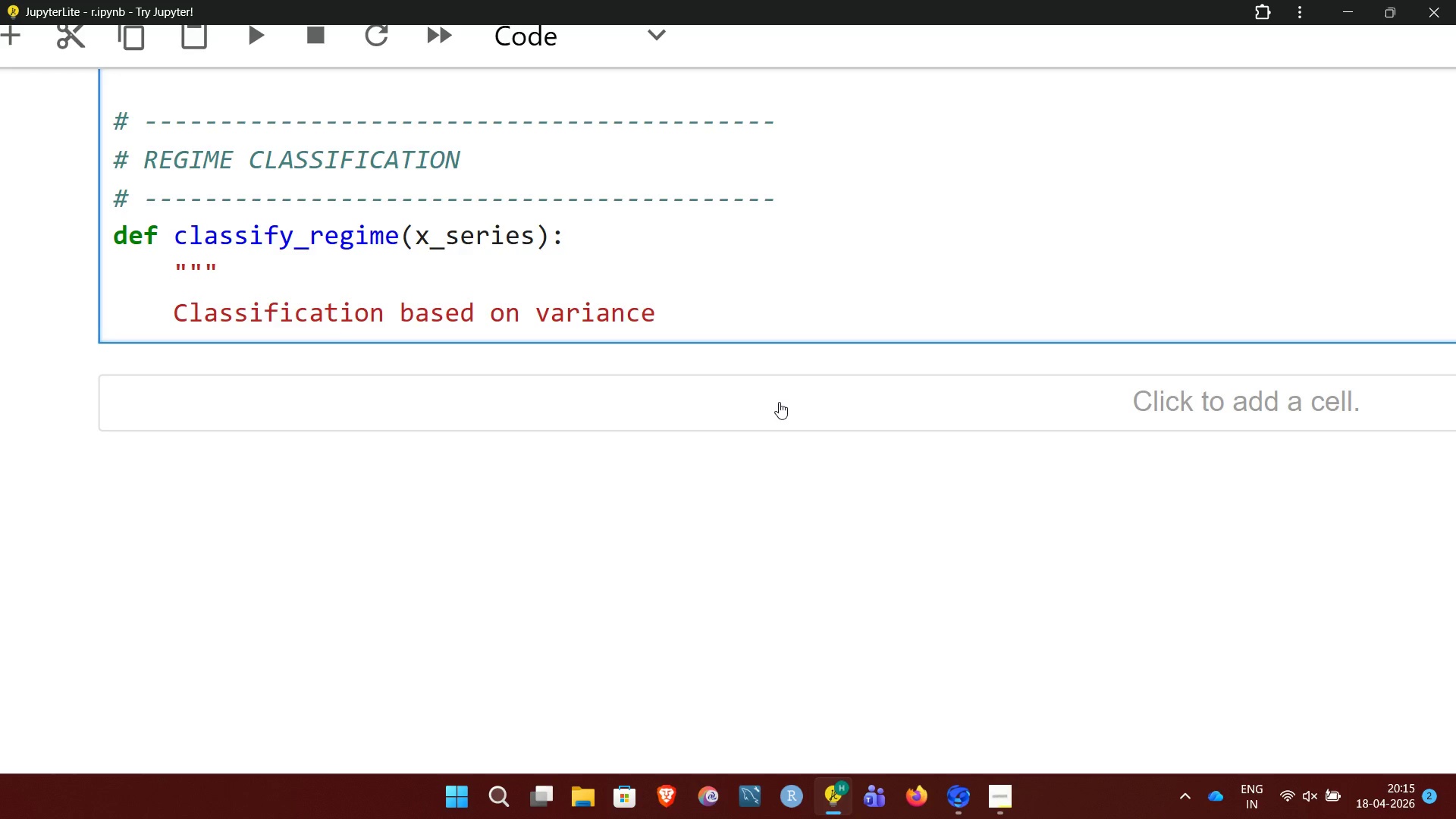 
key(Shift+Equal)
 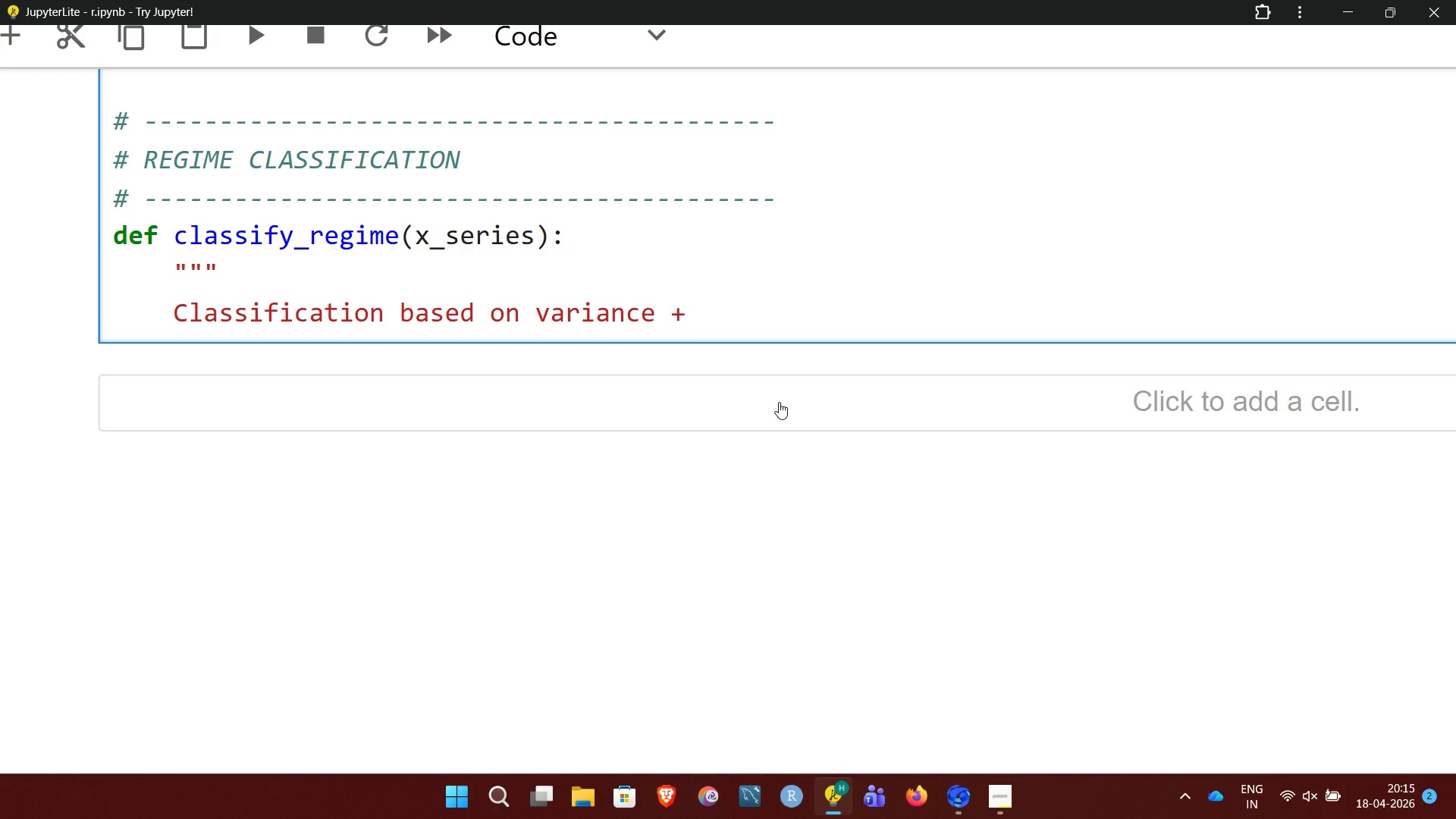 
key(Space)
 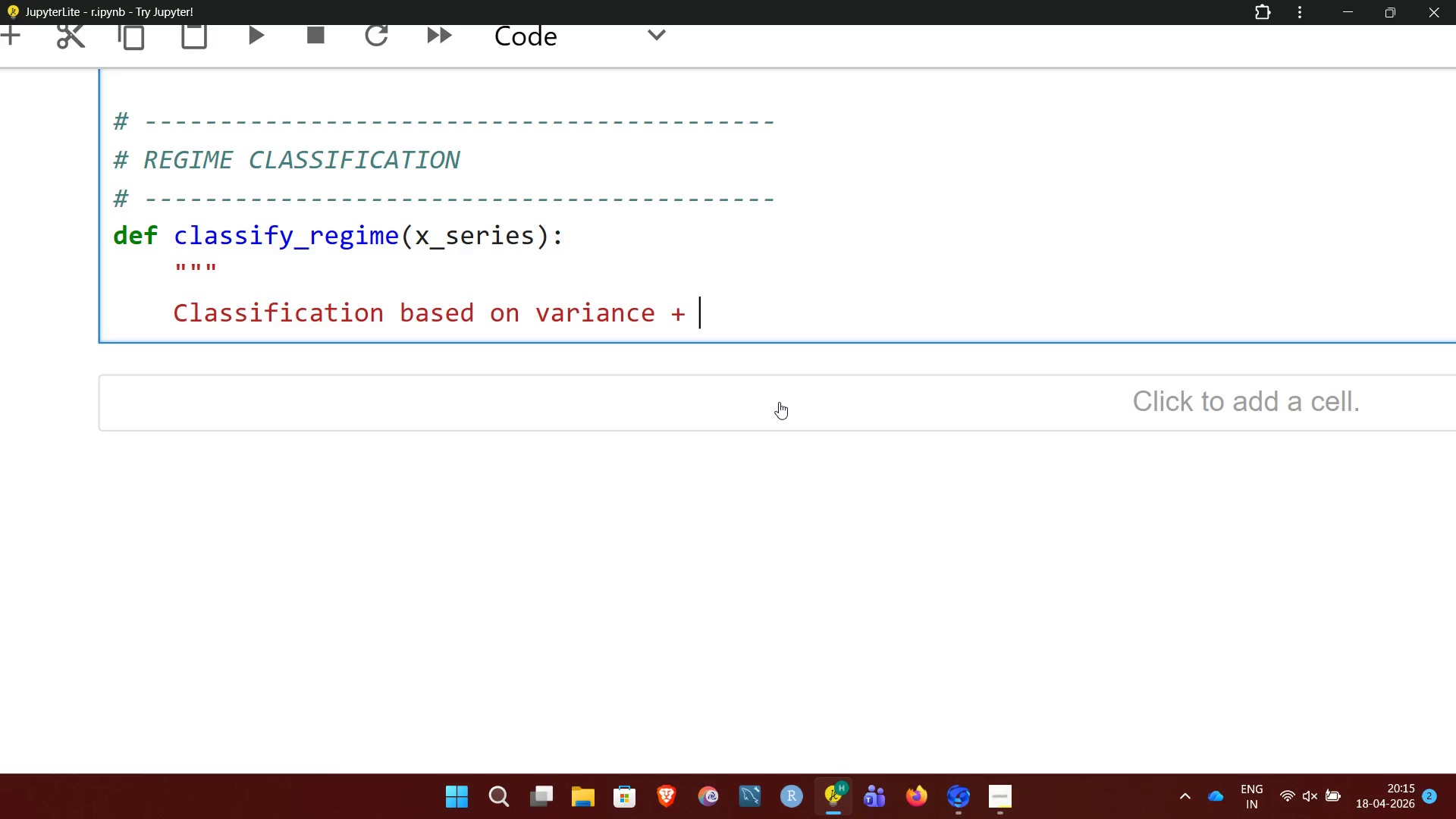 
type(uni)
 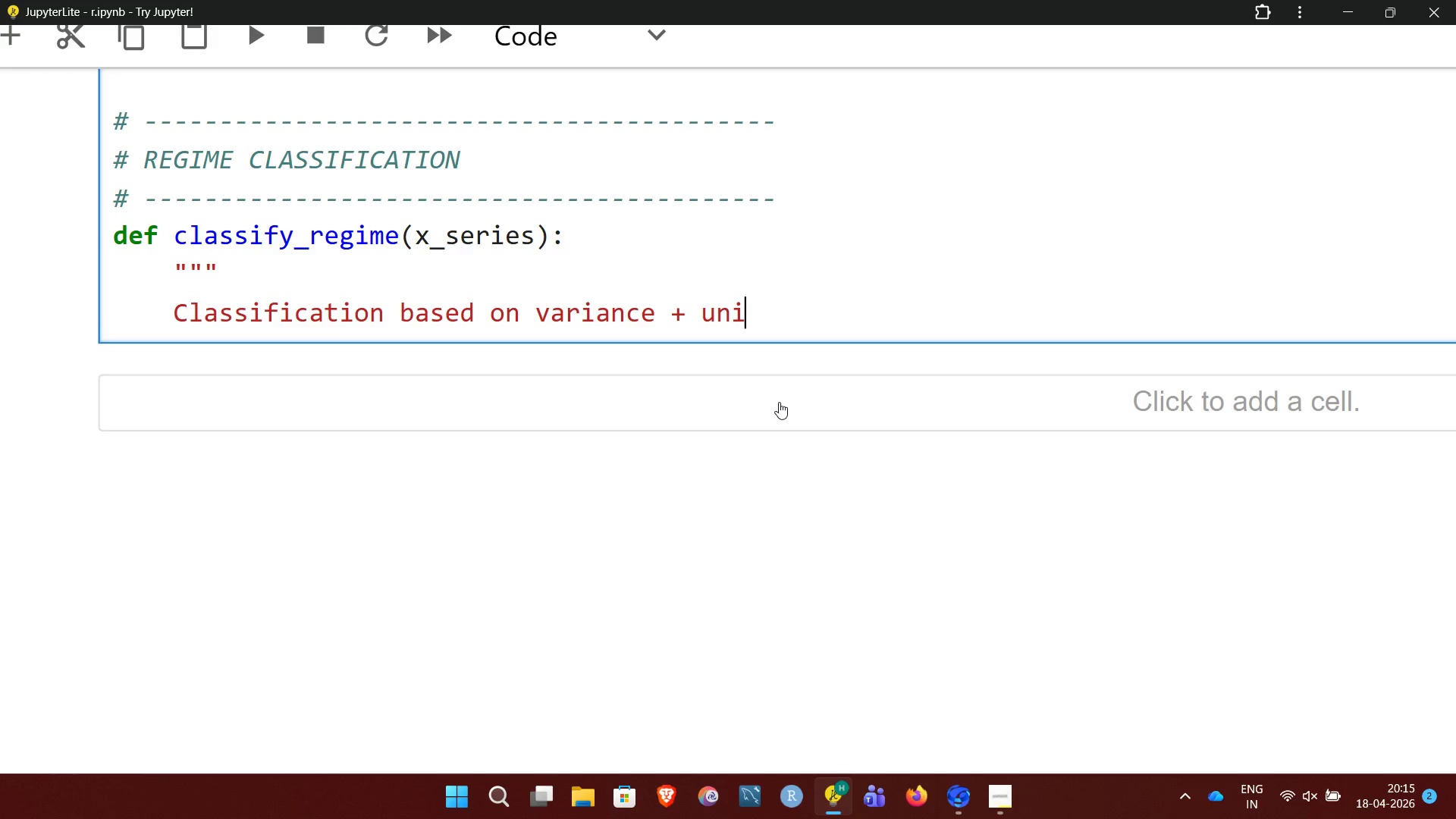 
type(queness)
 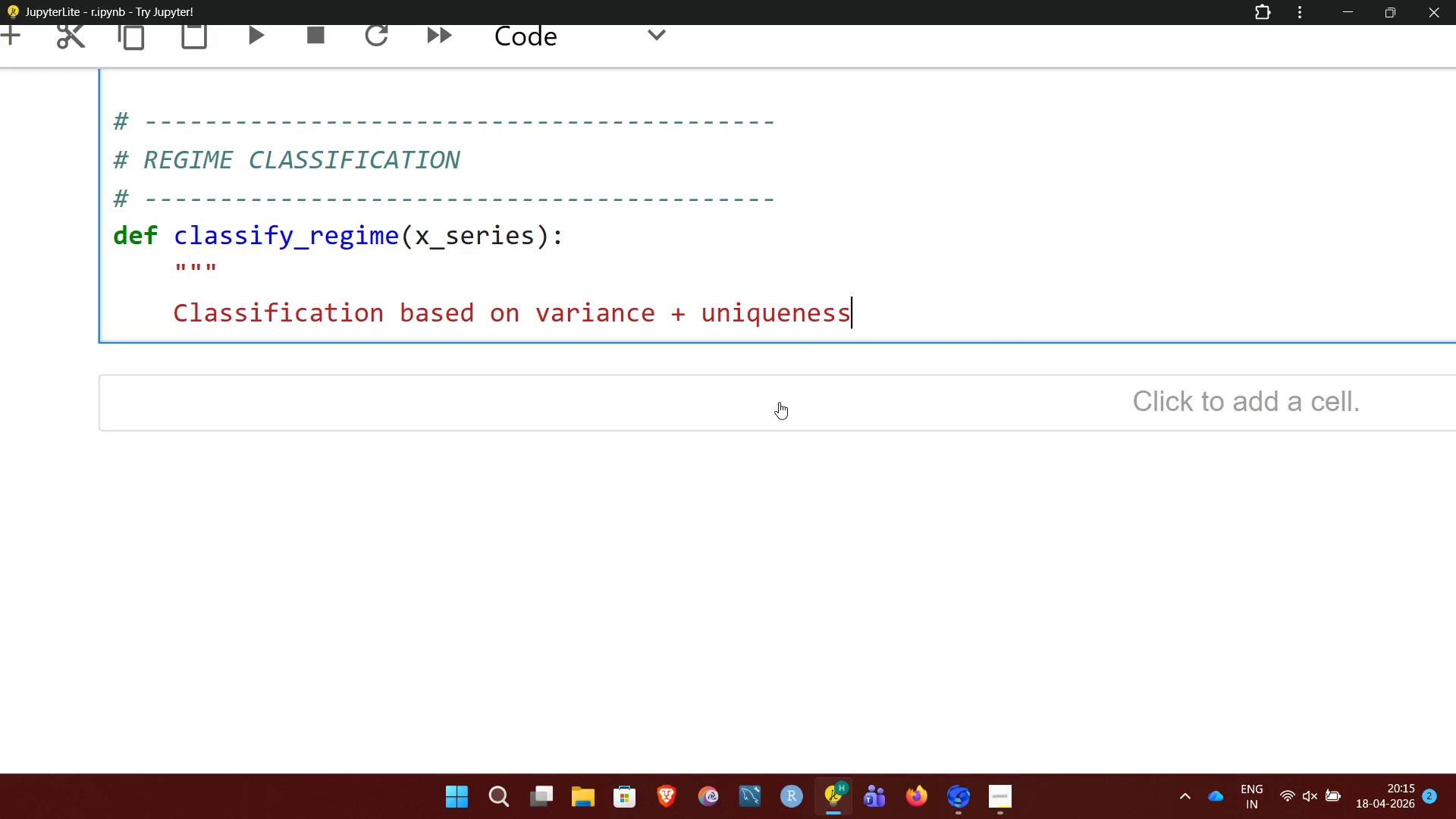 
type( den)
 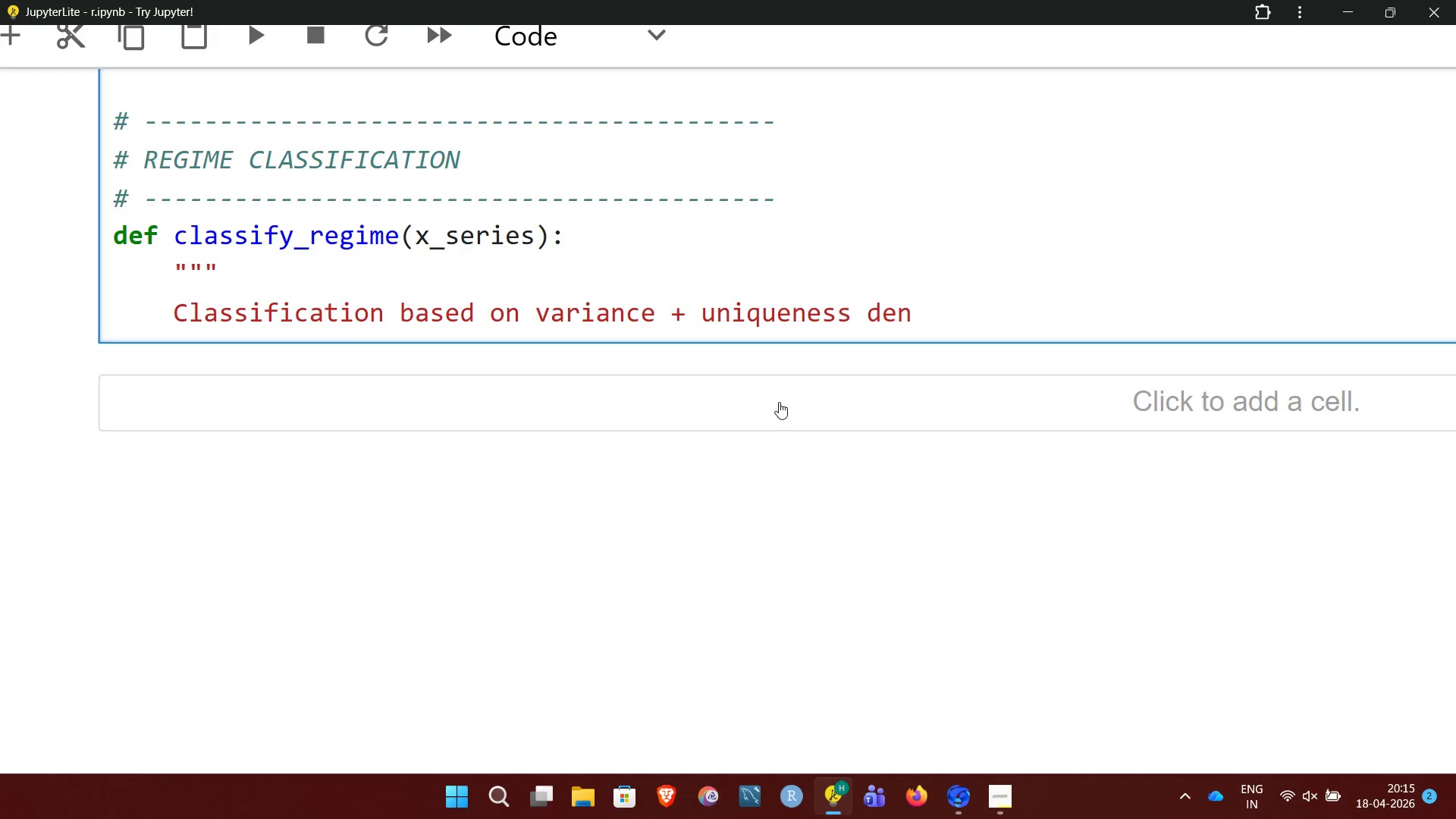 
wait(10.34)
 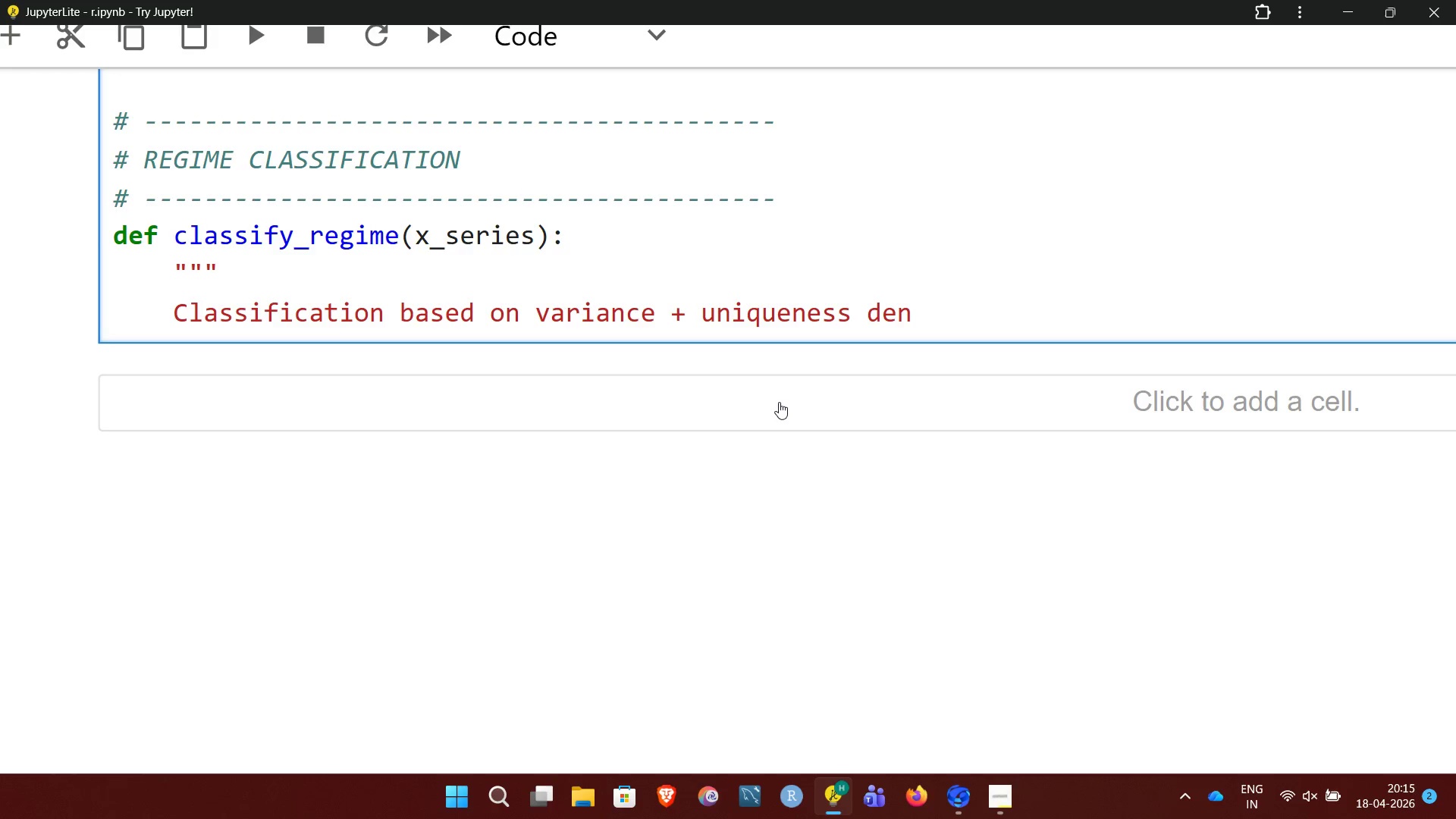 
type(sity)
 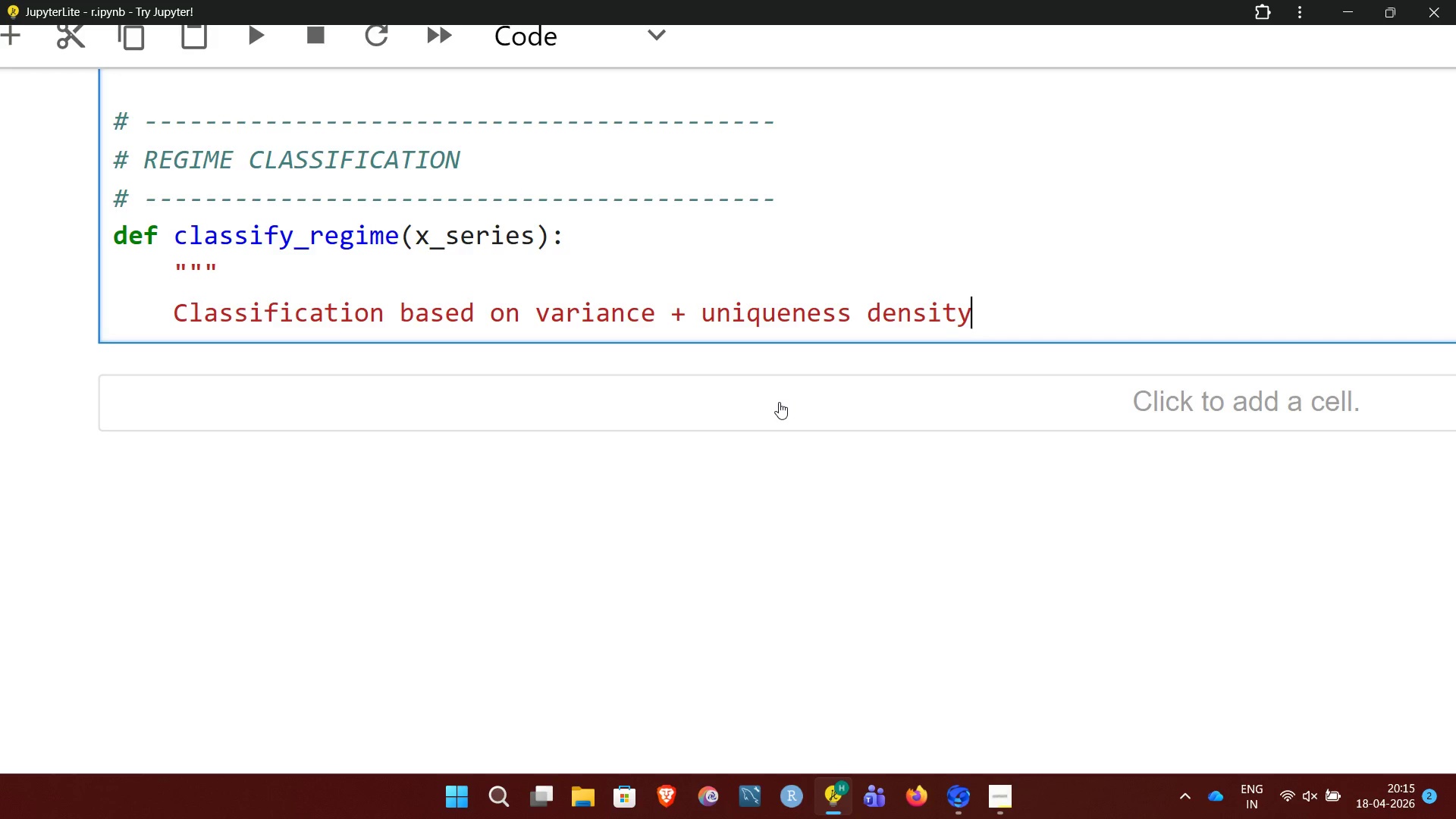 
key(Period)
 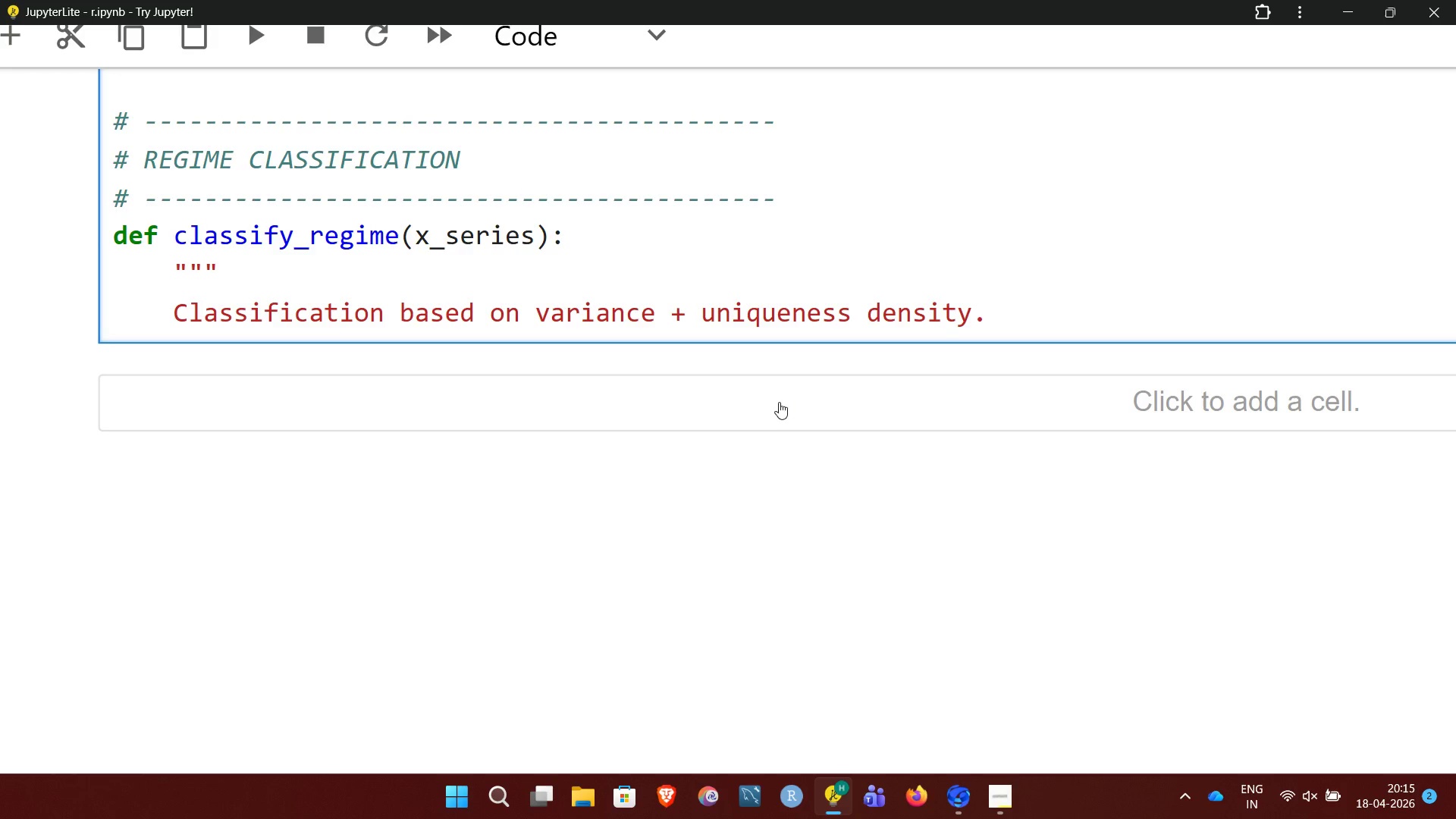 
key(Enter)
 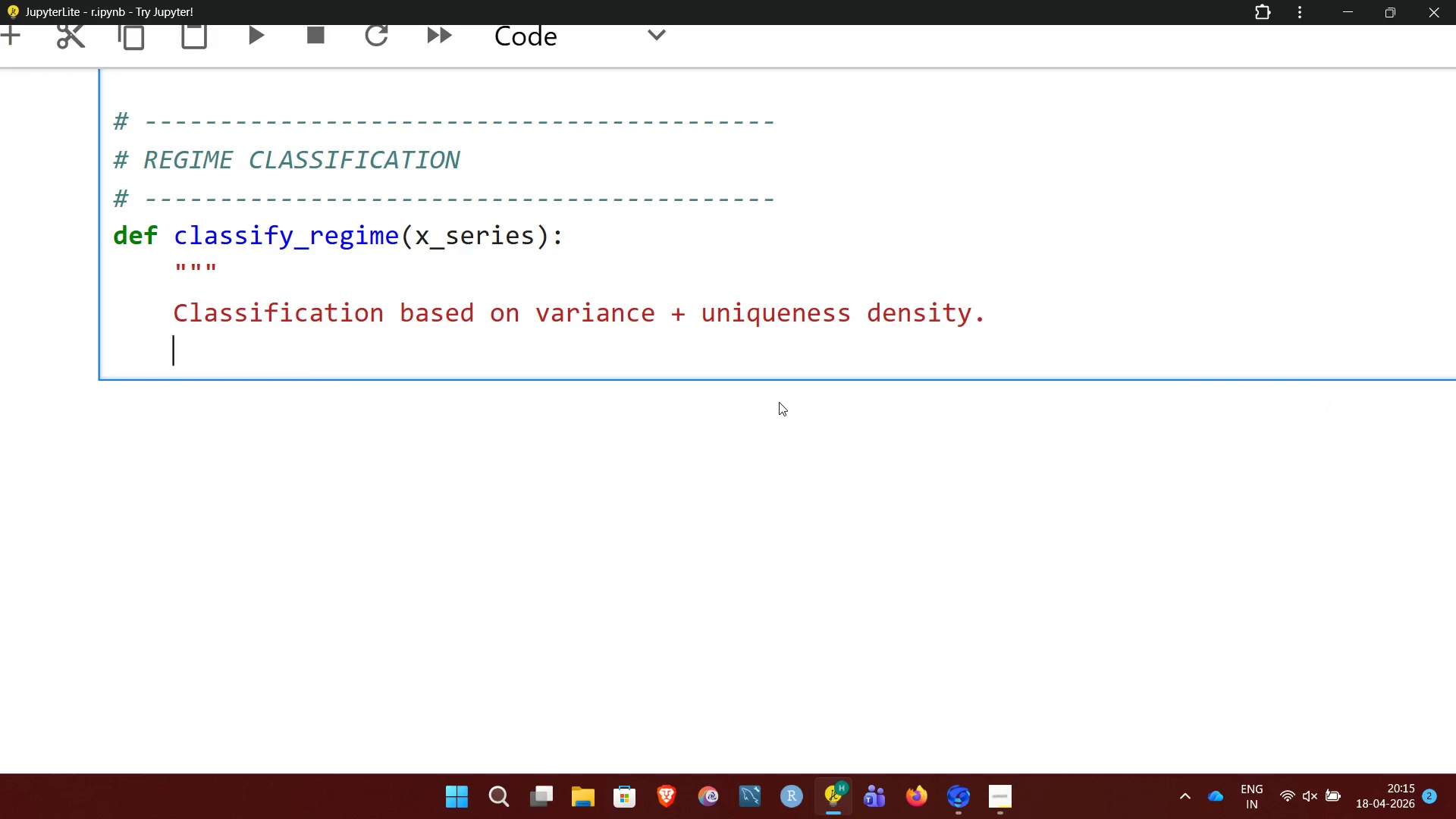 
type(More robust)
 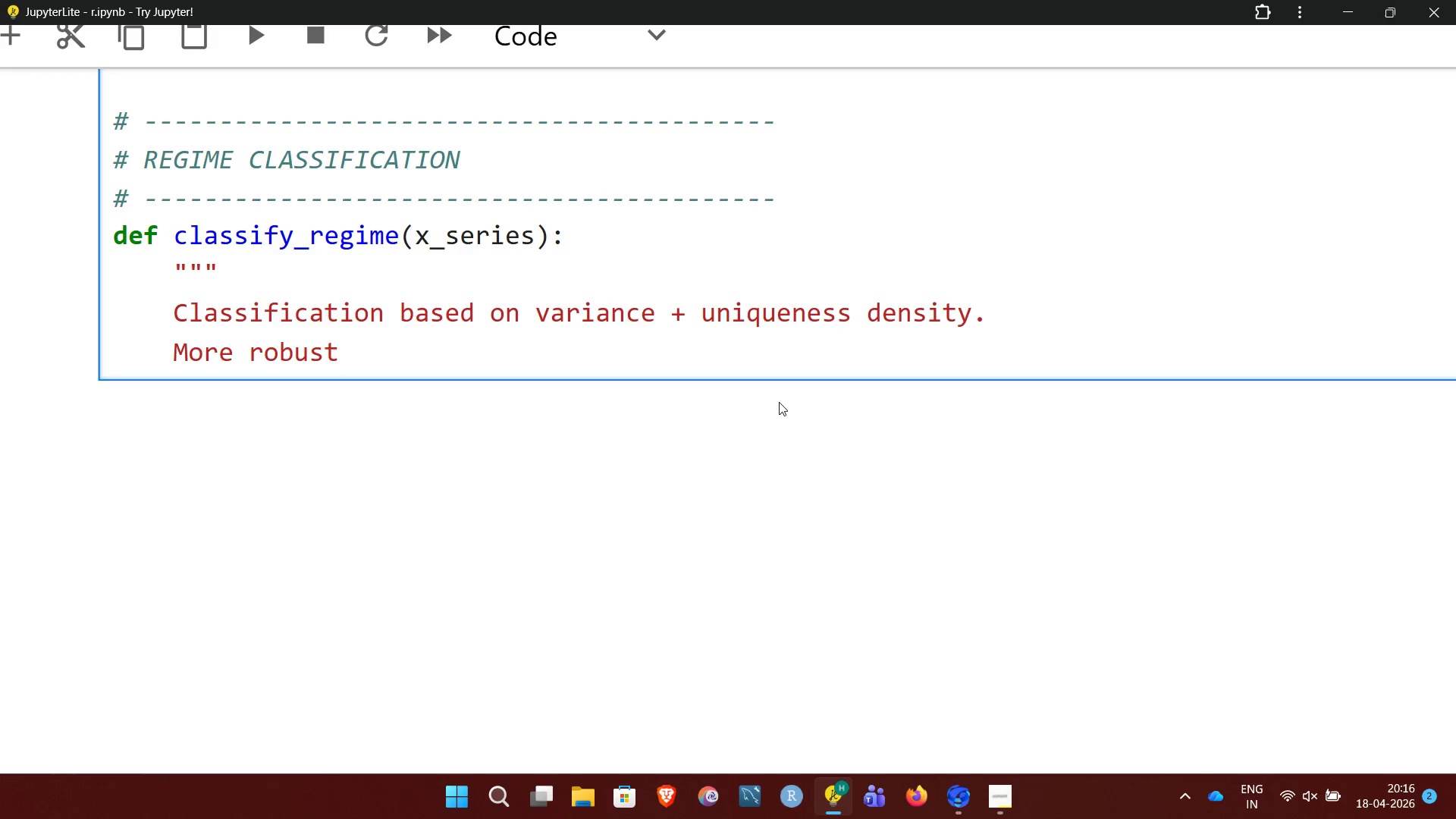 
type( than)
 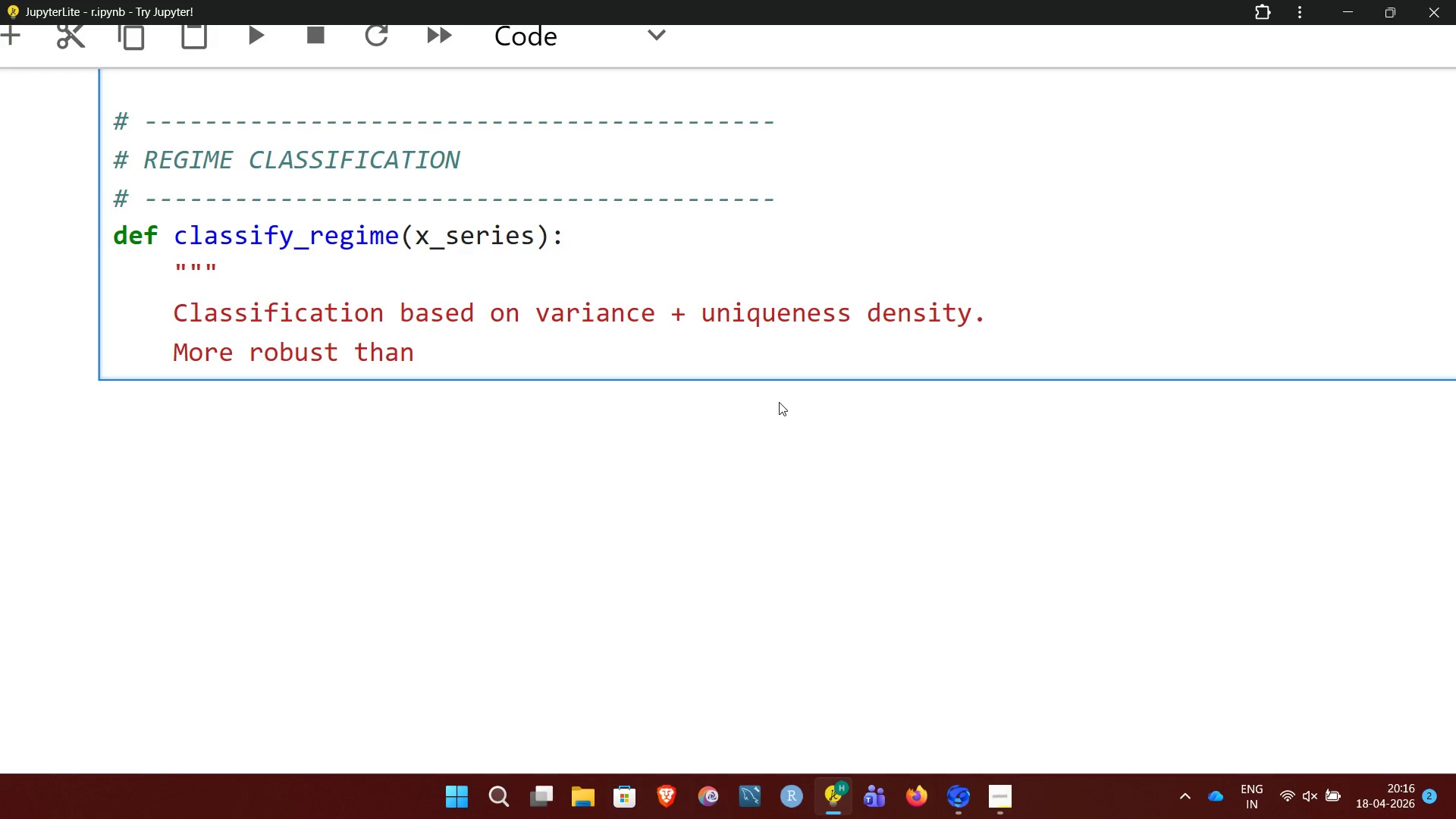 
type( simple rounding)
 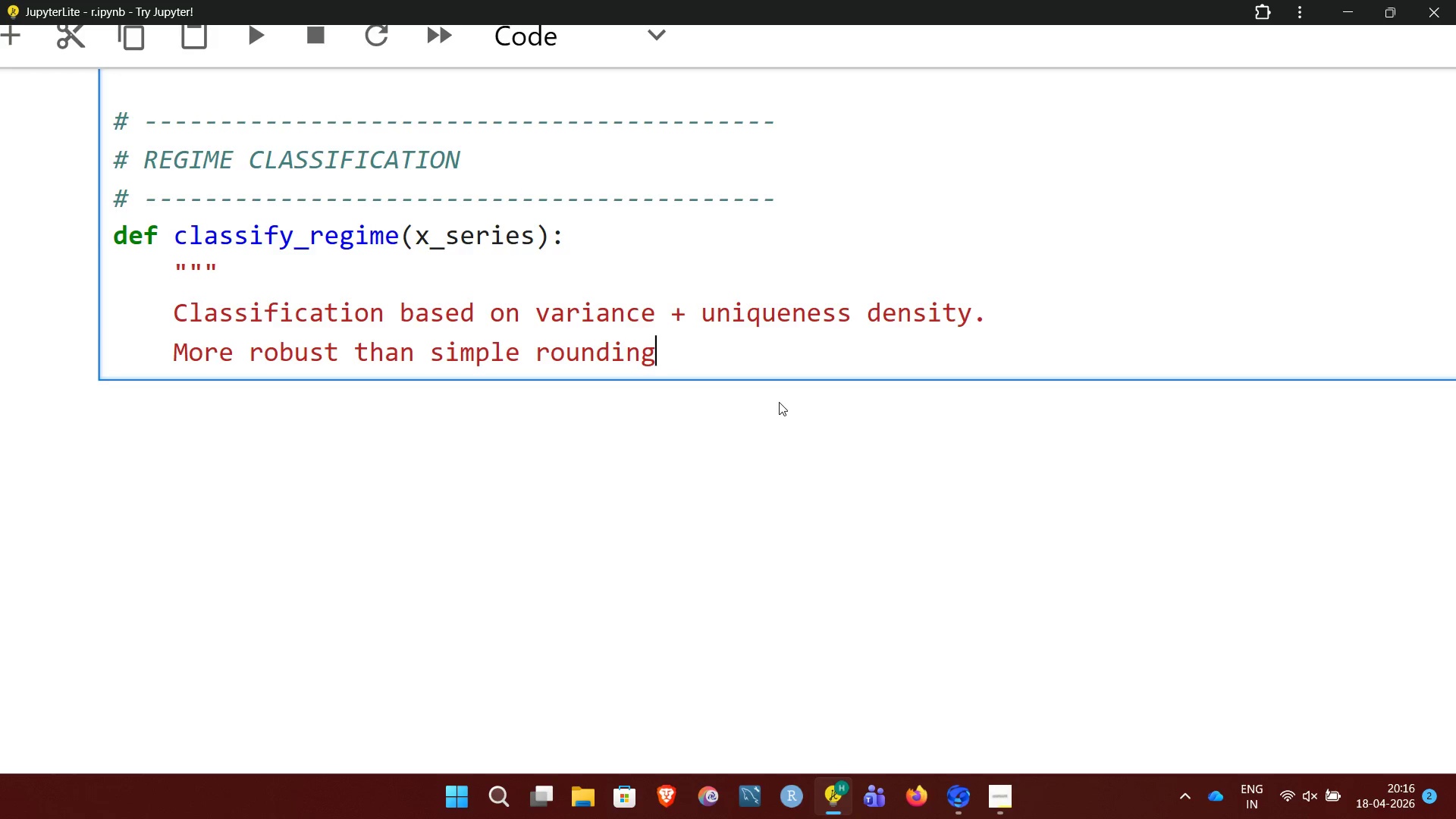 
key(Period)
 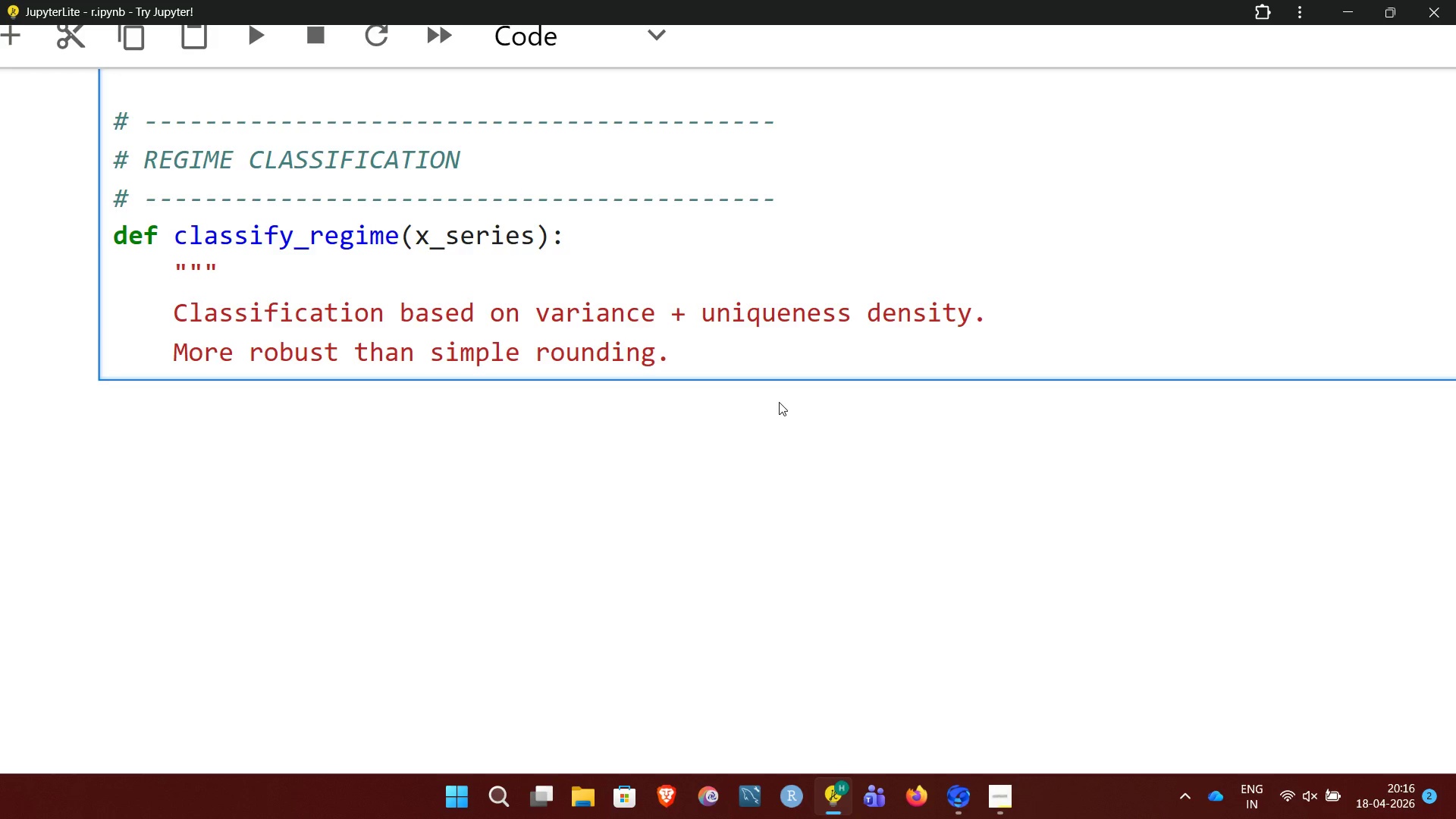 
key(Enter)
 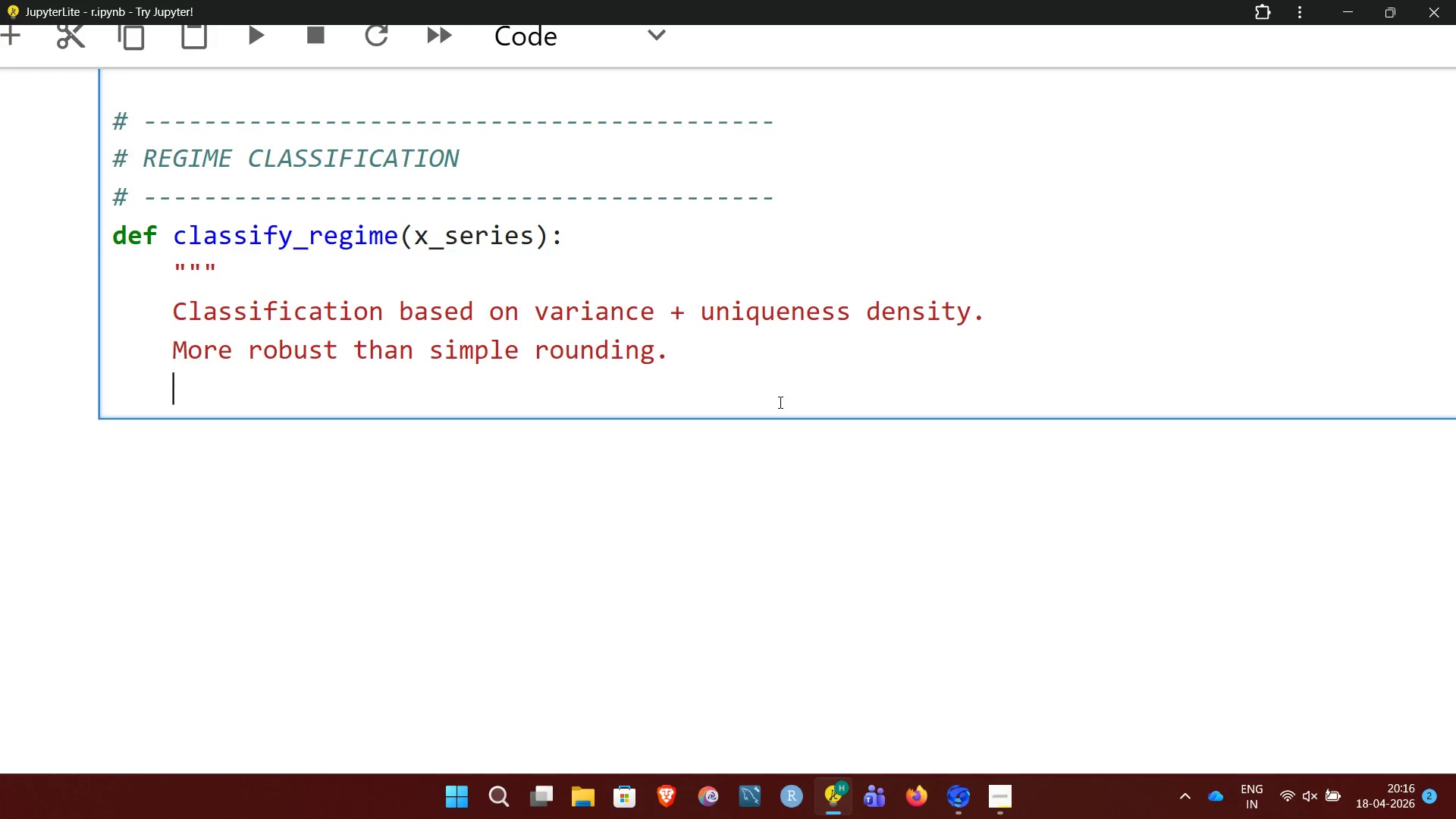 
key(Shift+Quote)
 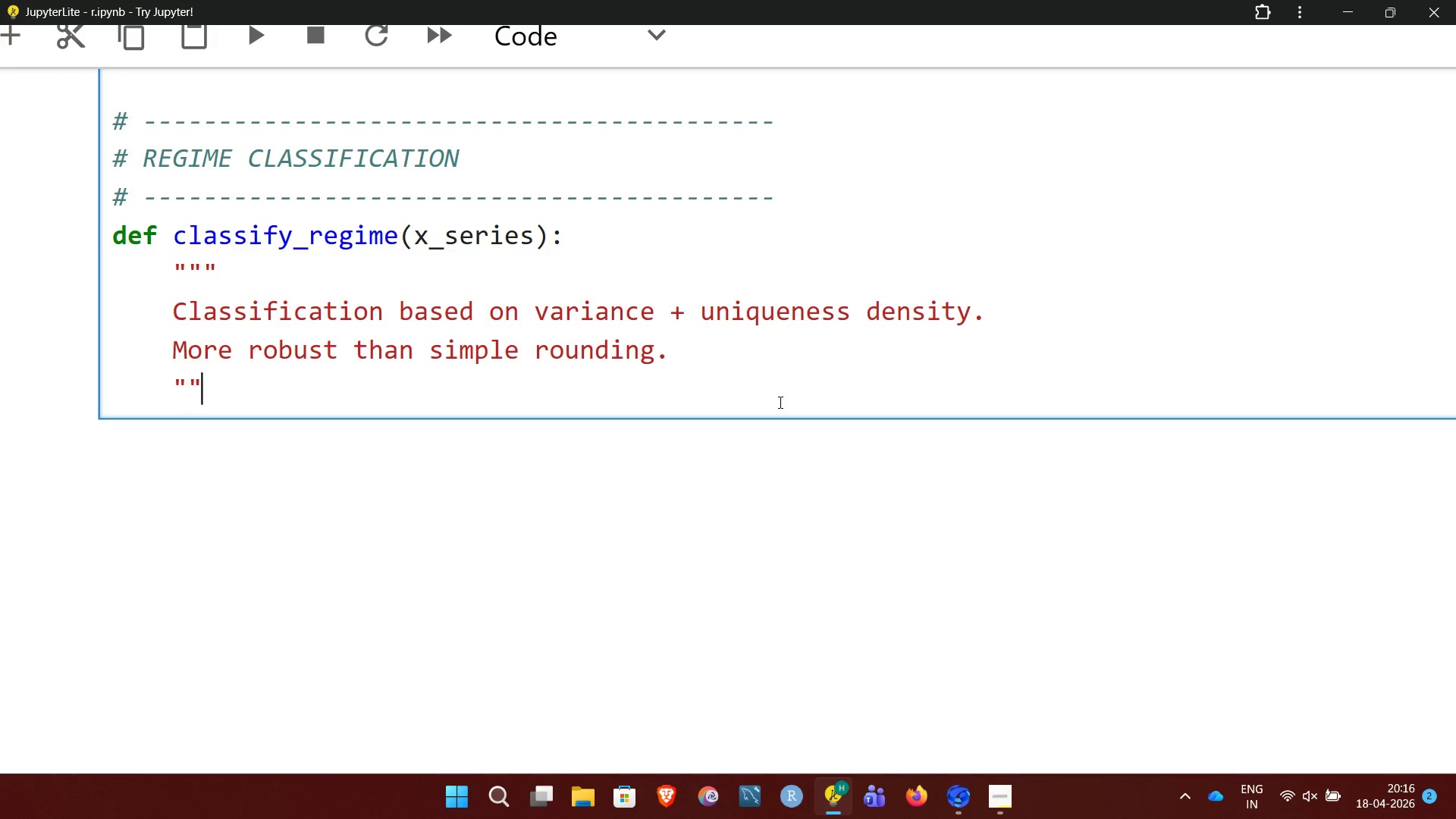 
key(Shift+Quote)
 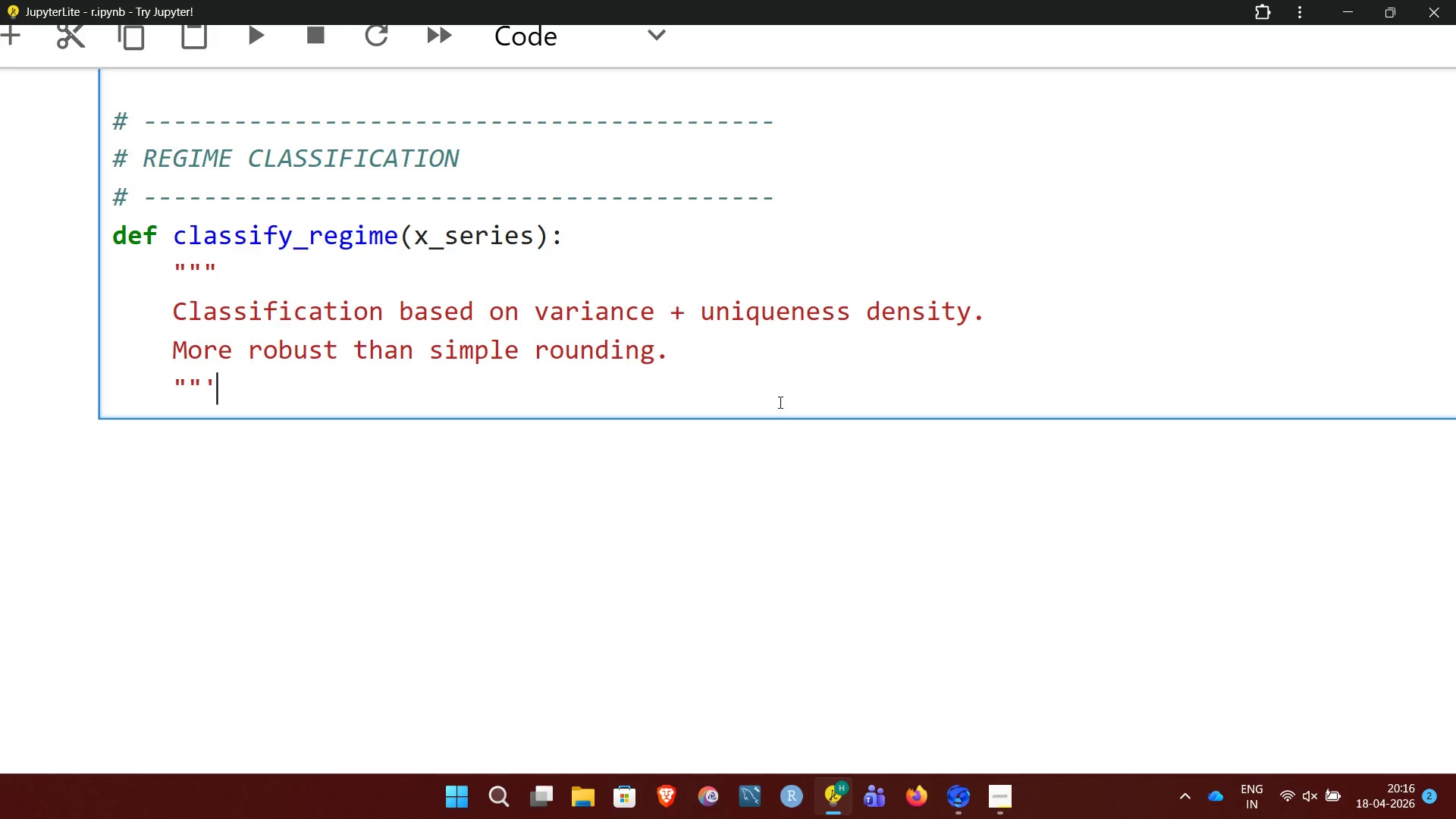 
key(Quote)
 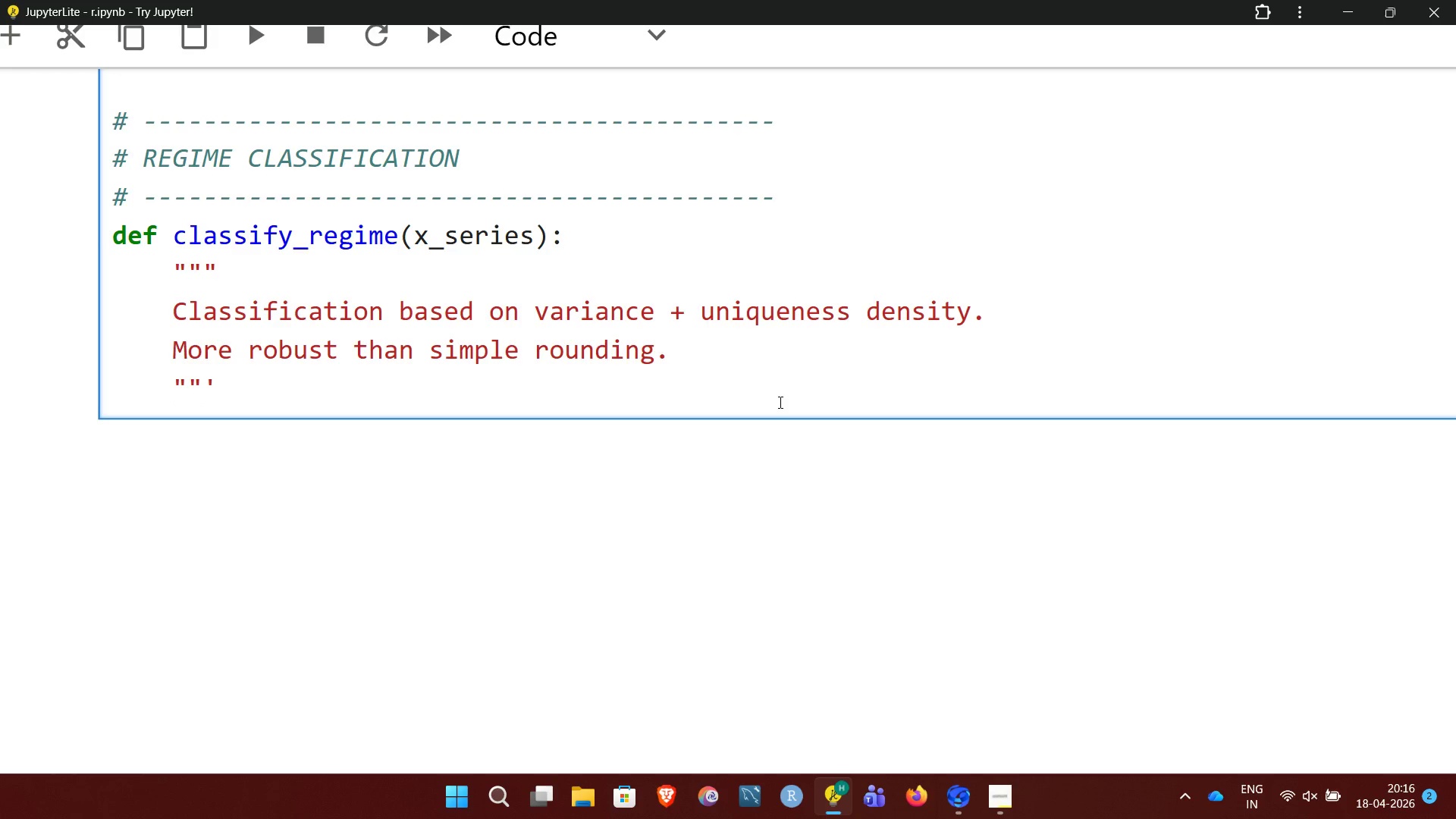 
key(Backspace)
 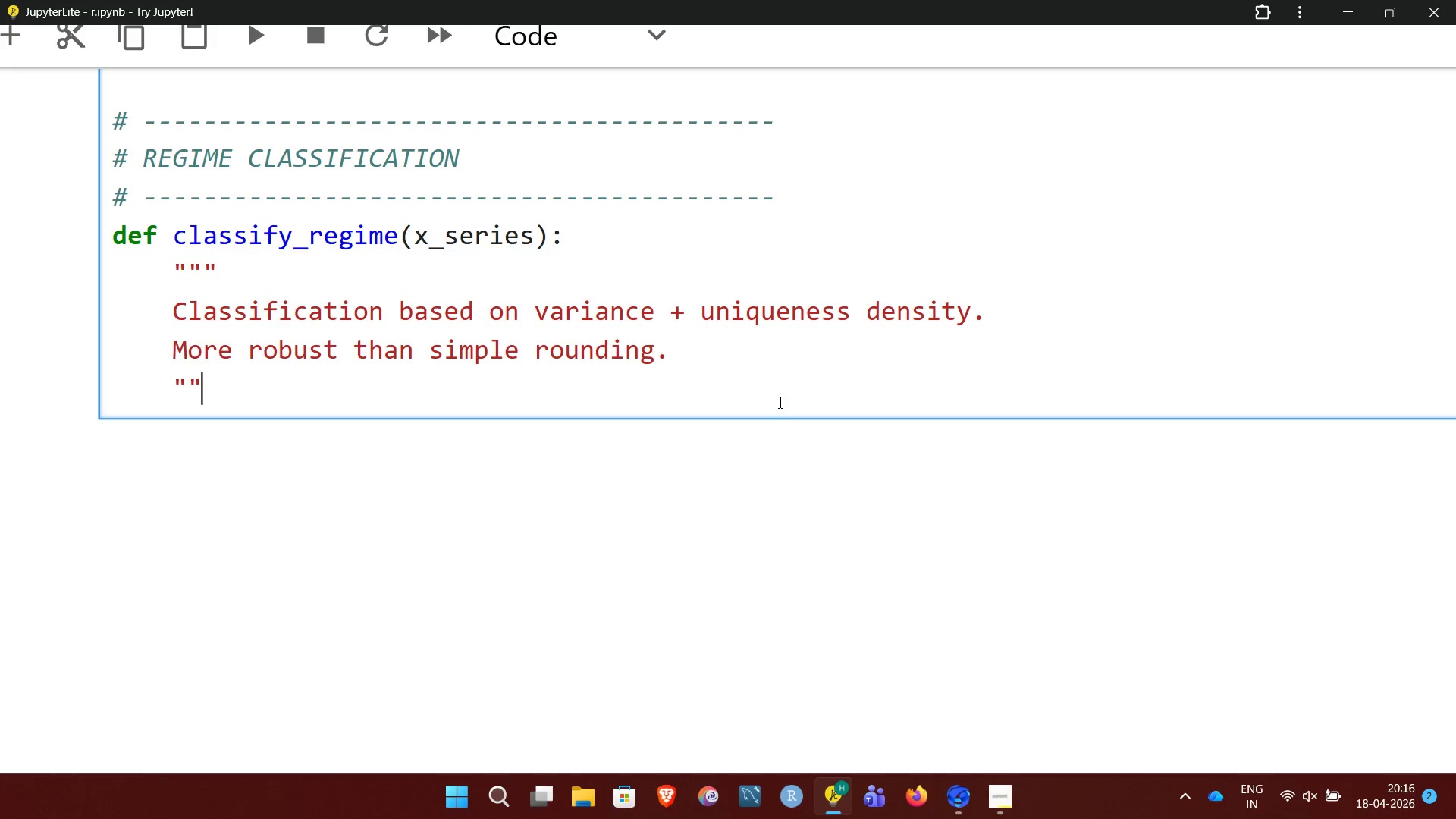 
key(Shift+Quote)
 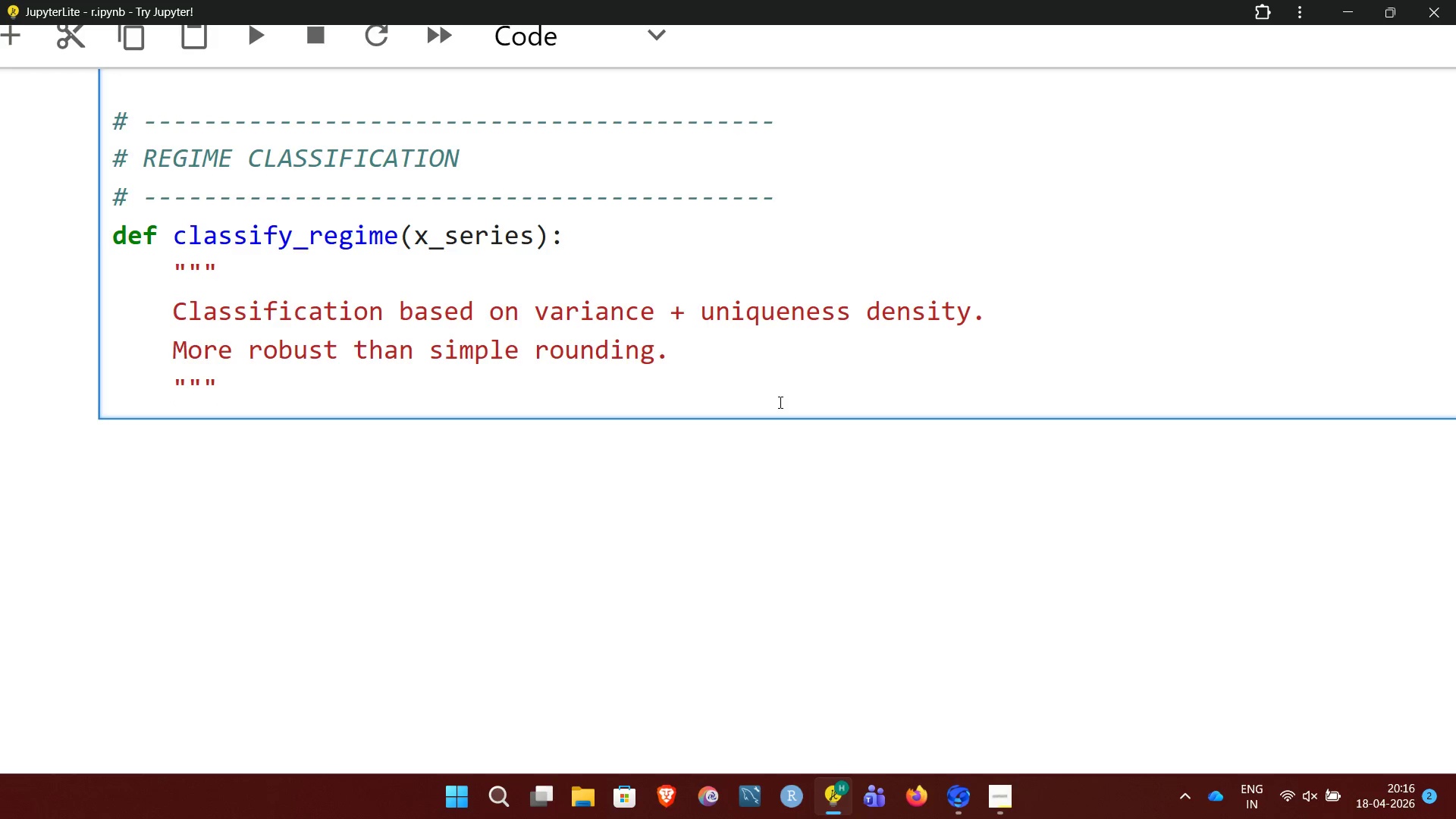 
key(Enter)
 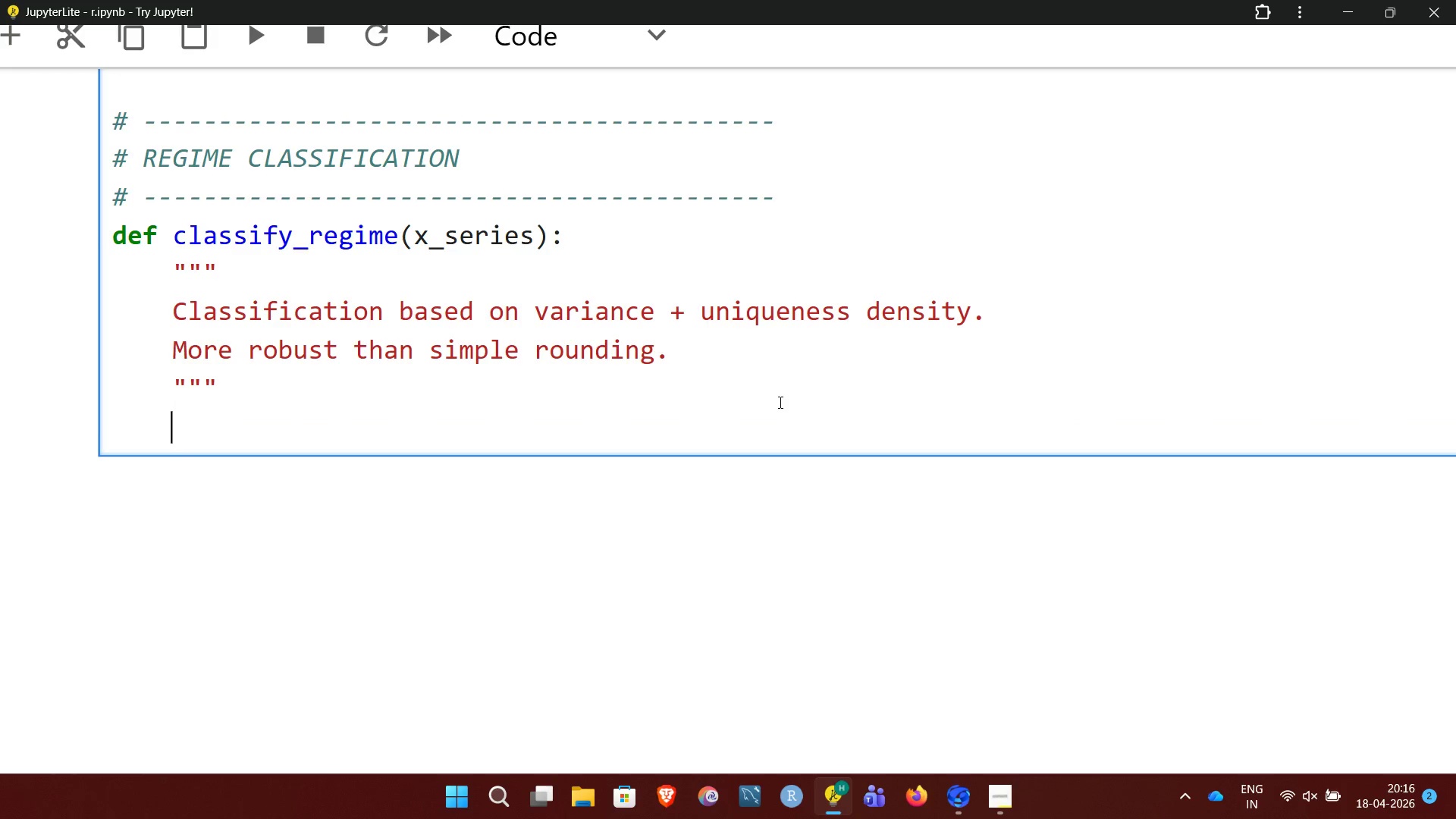 
type(variance)
 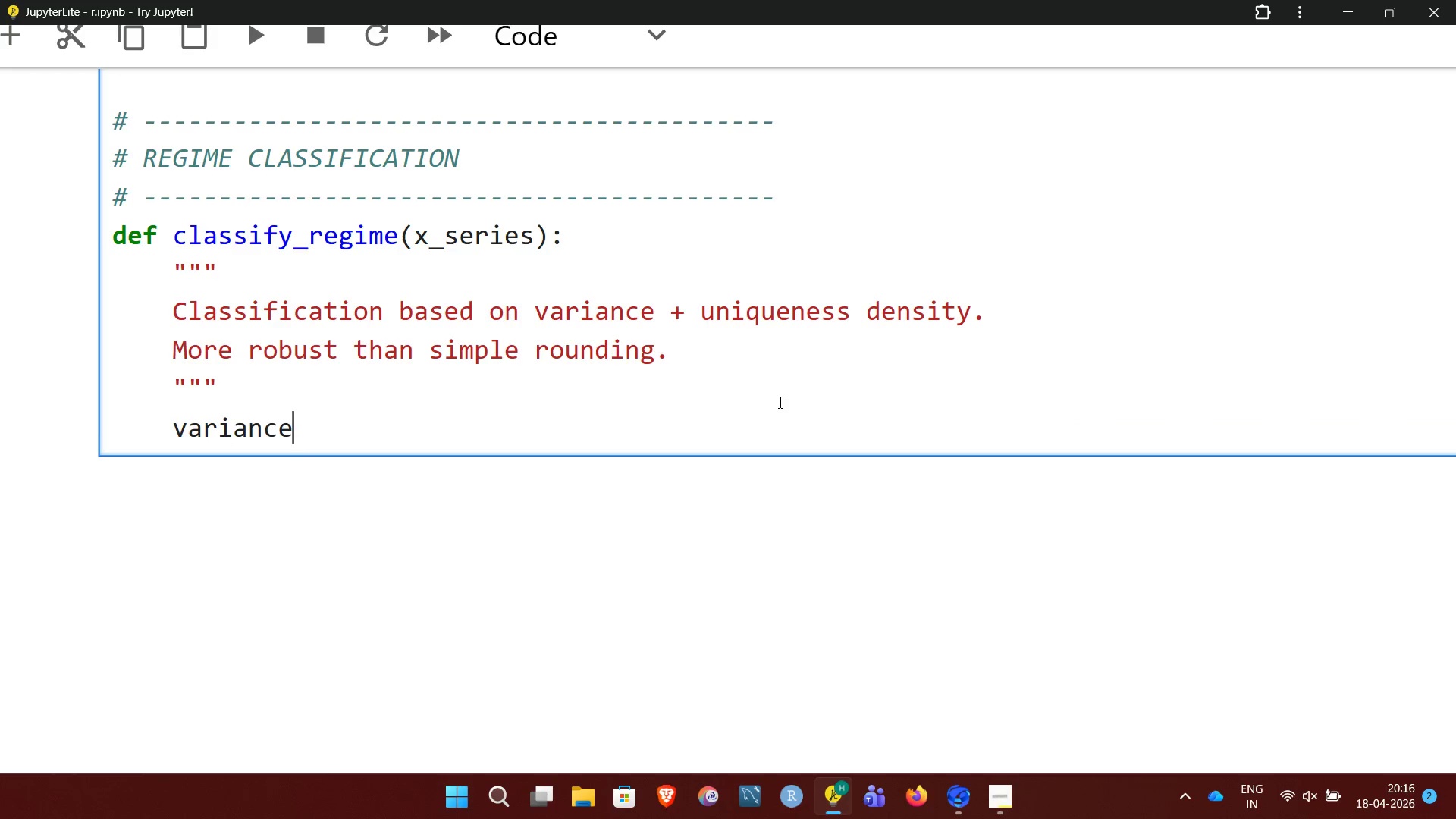 
type( = no)
key(Backspace)
type(p.)
 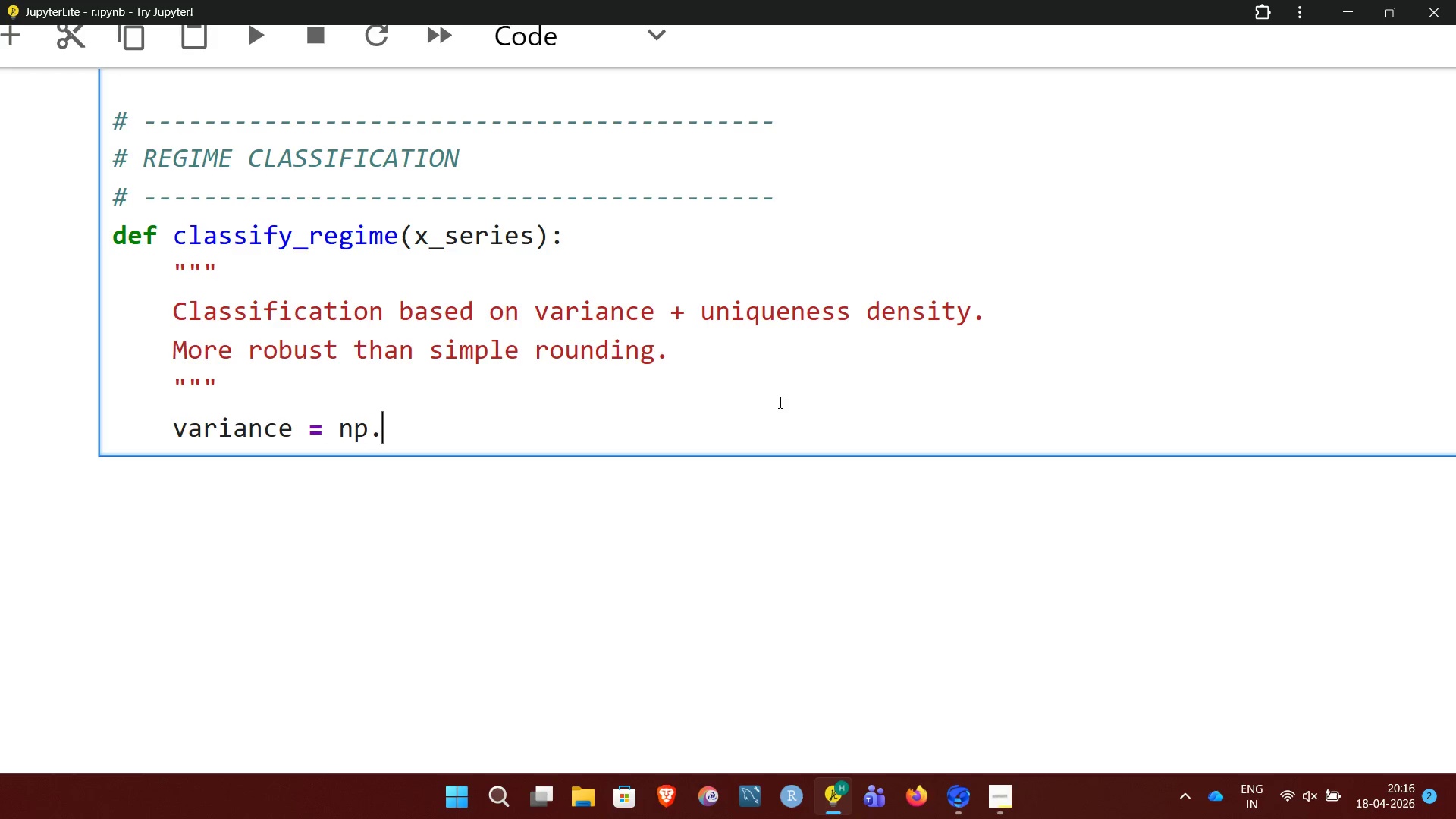 
type(var)
 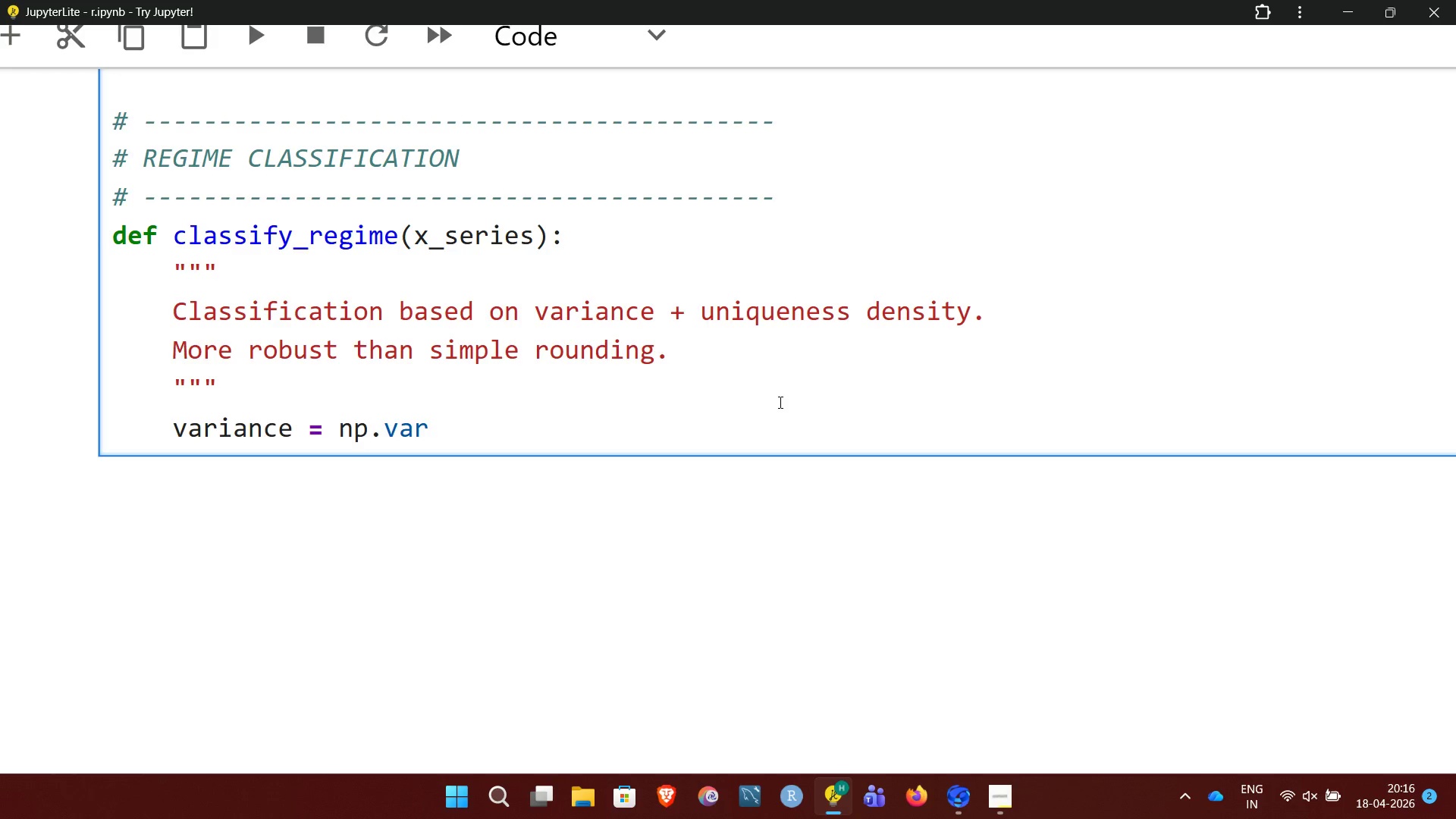 
type((x_series))
 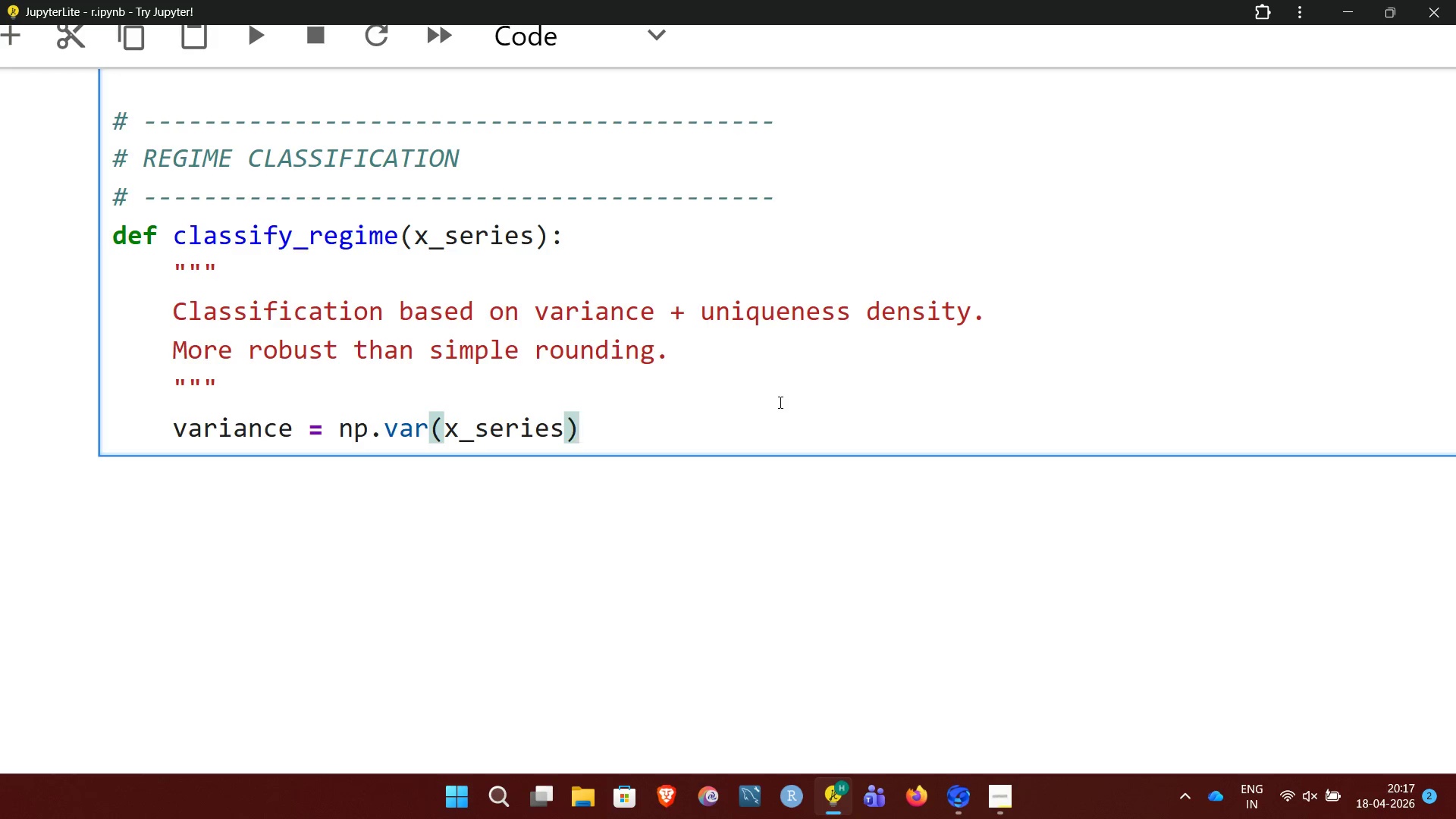 
key(Enter)
 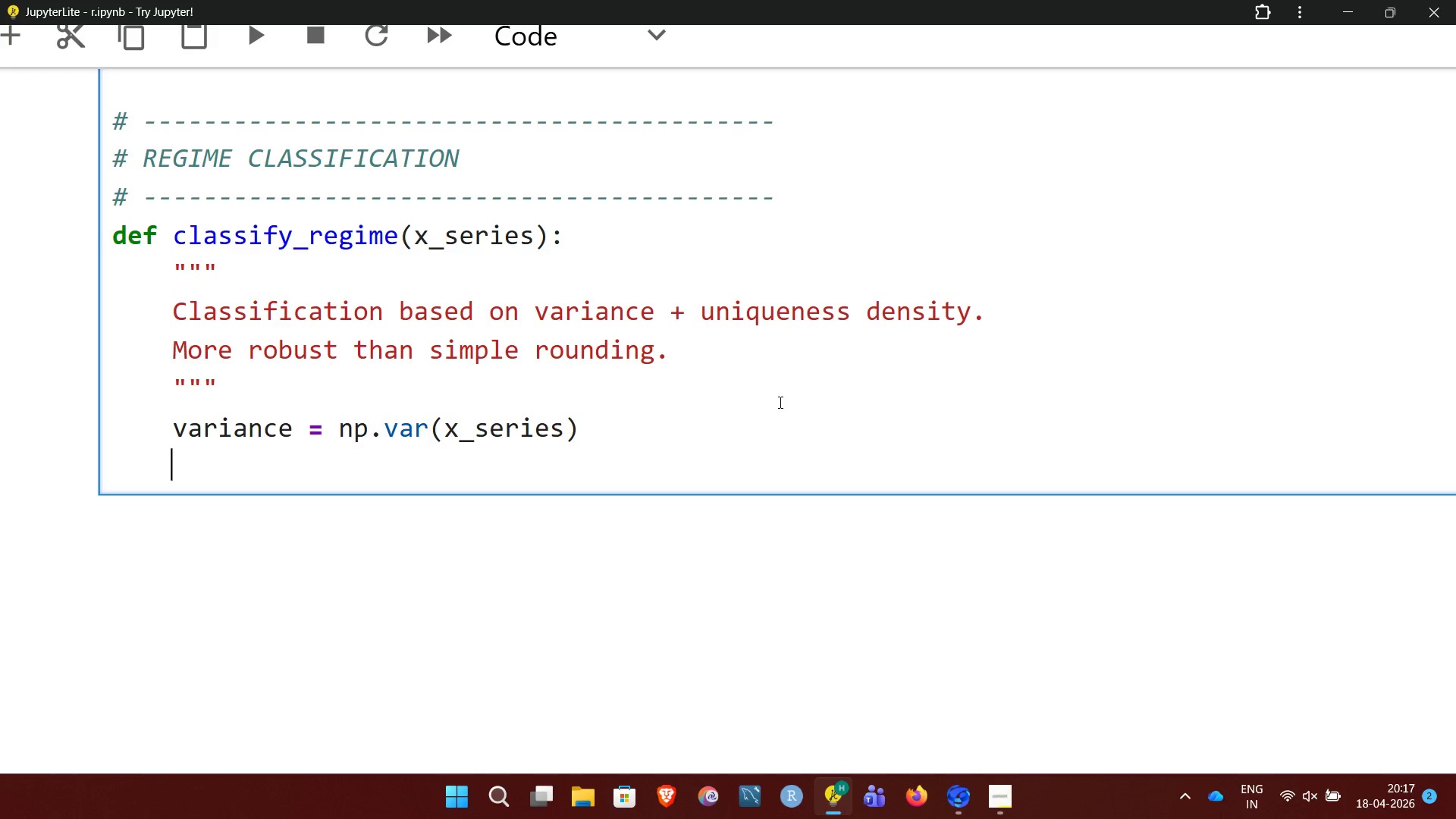 
key(Enter)
 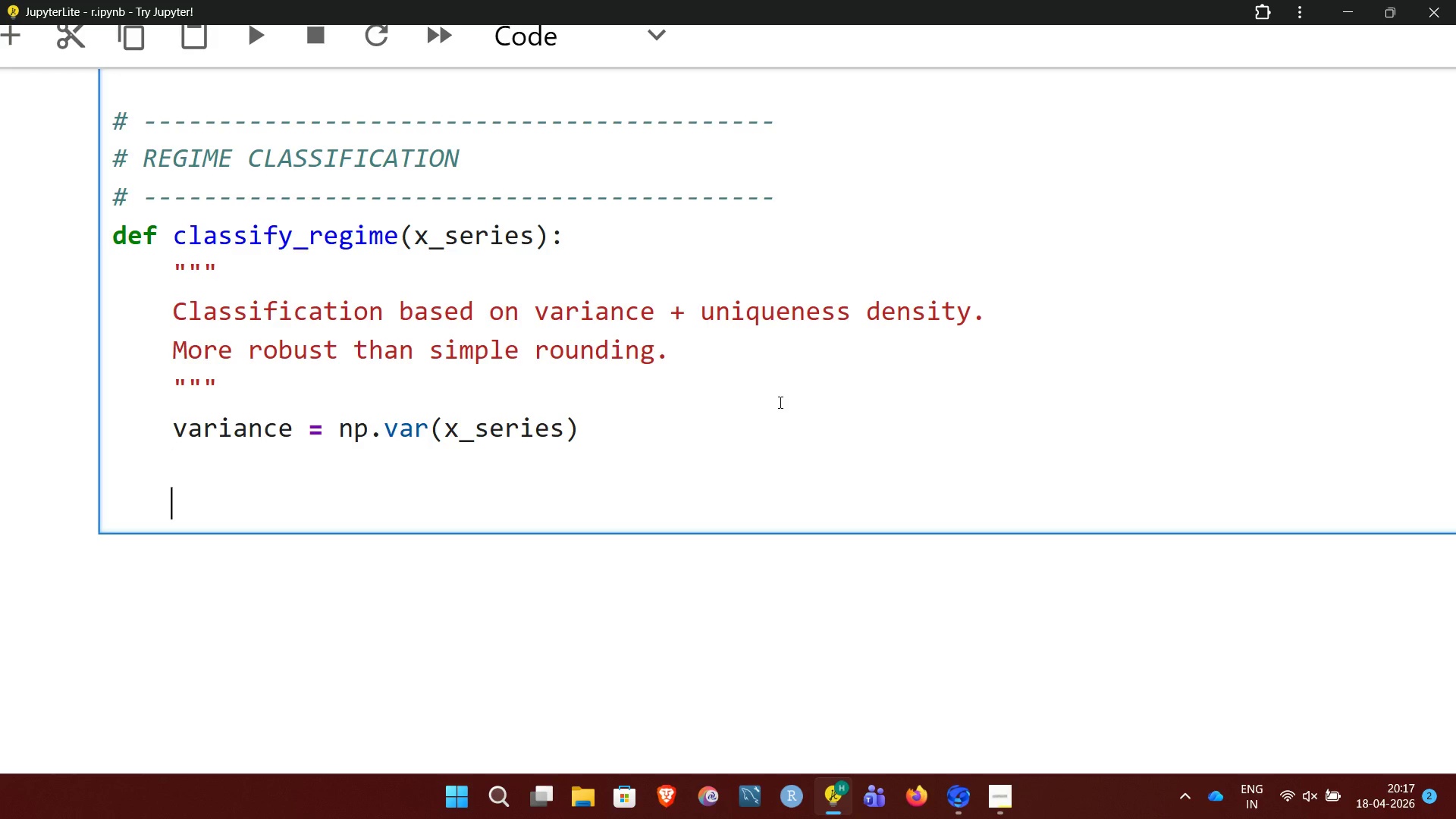 
key(Shift+3)
 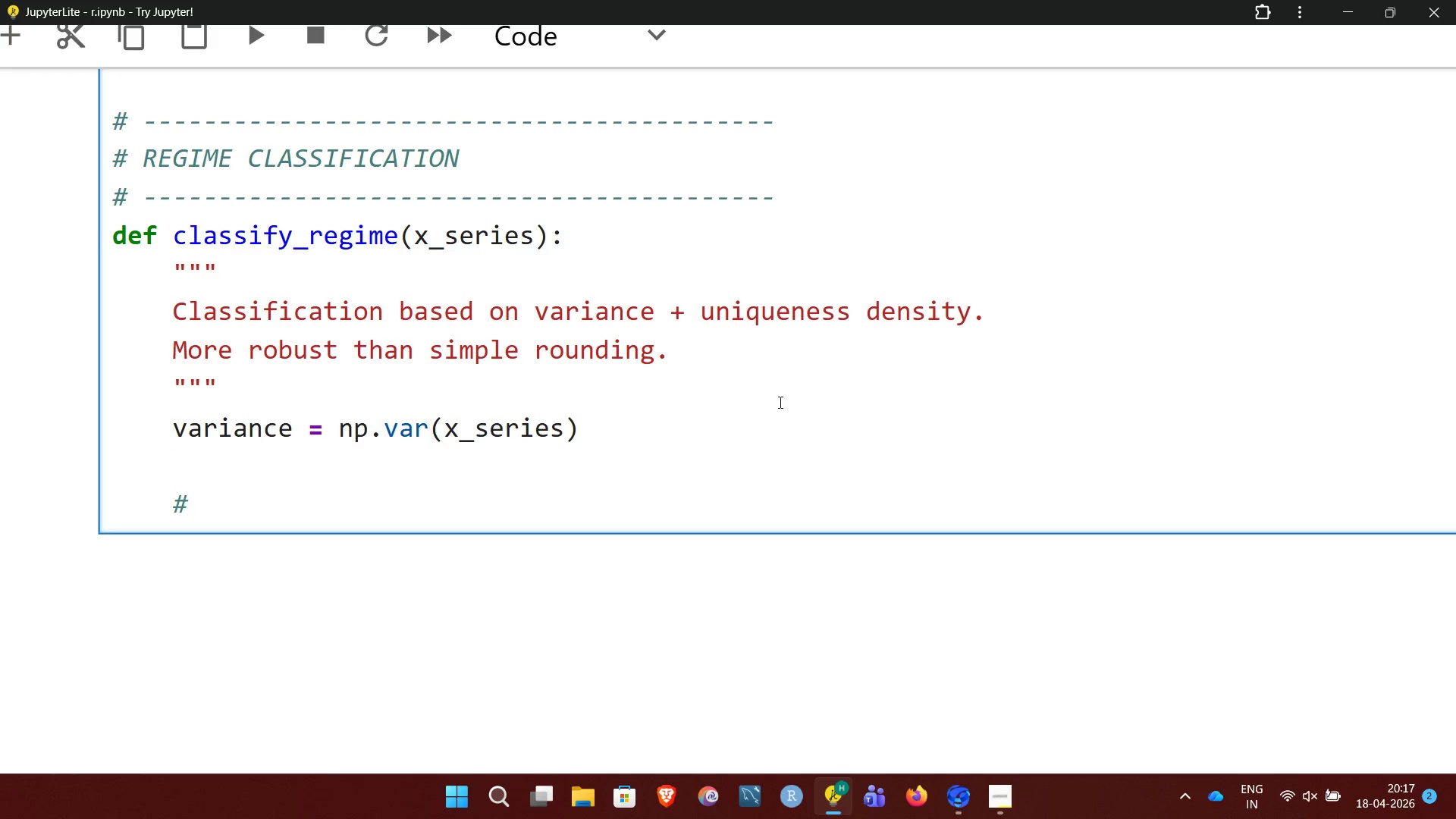 
key(Space)
 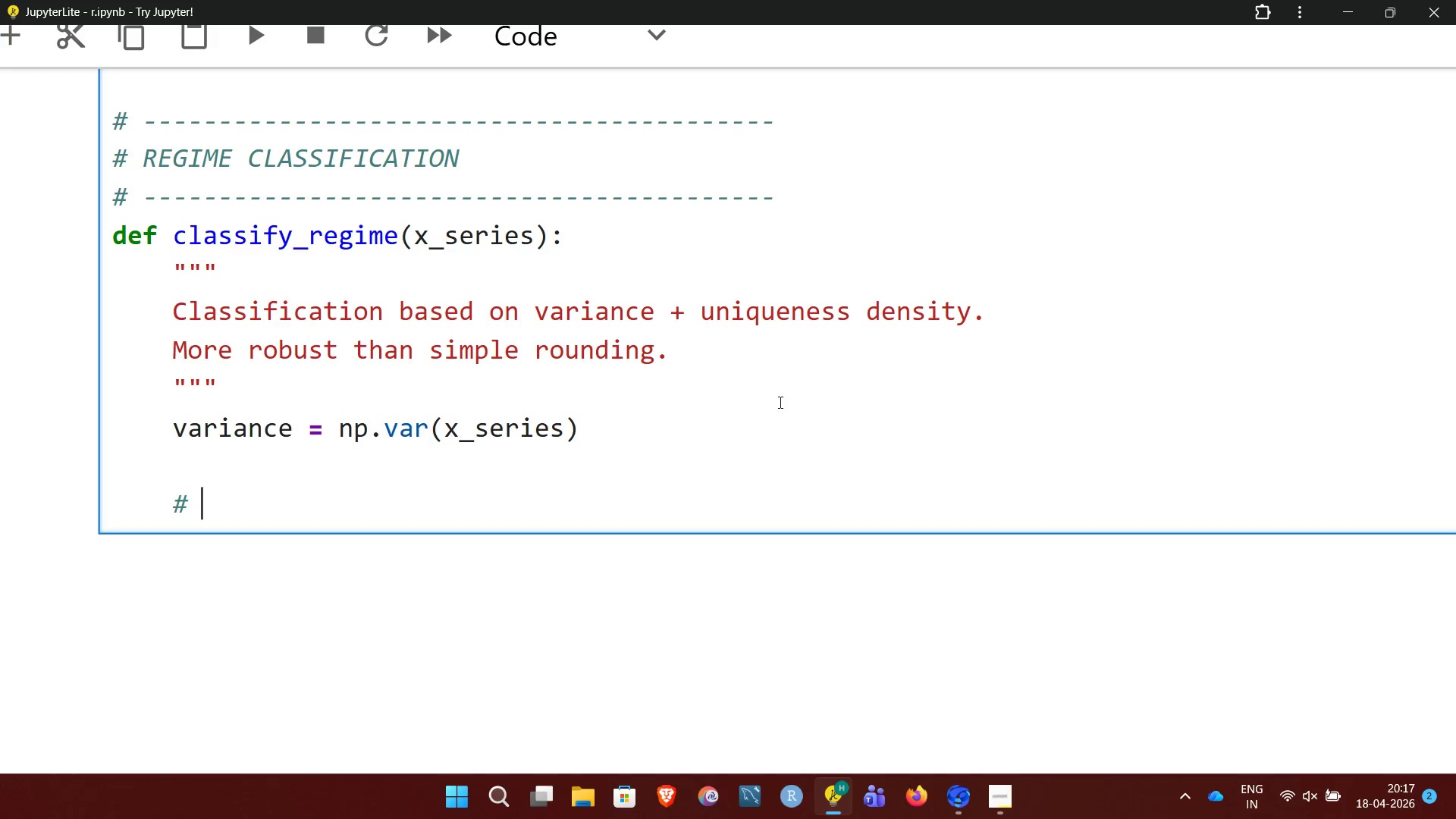 
wait(8.56)
 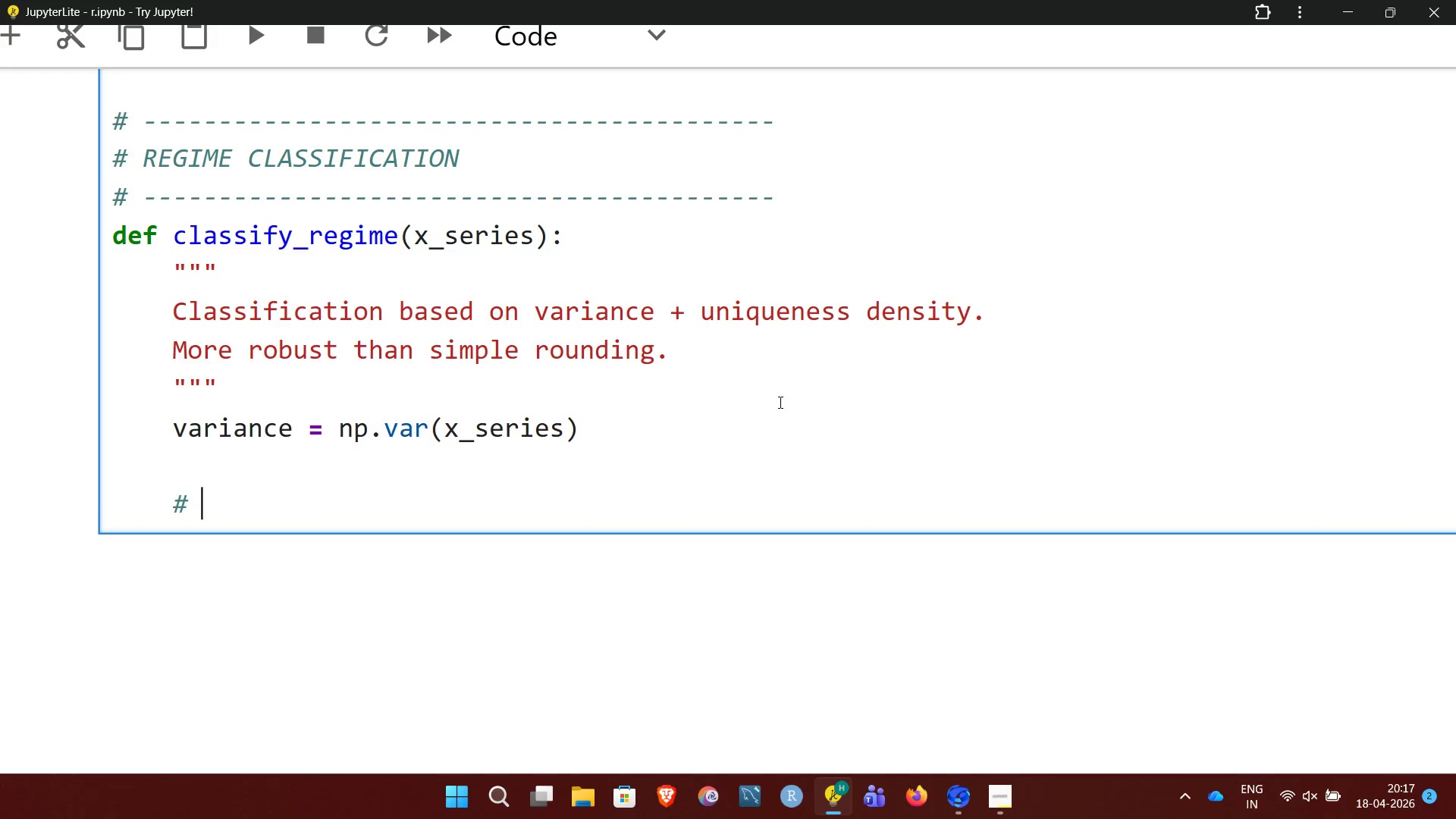 
type(stable )
key(Backspace)
type(:)
 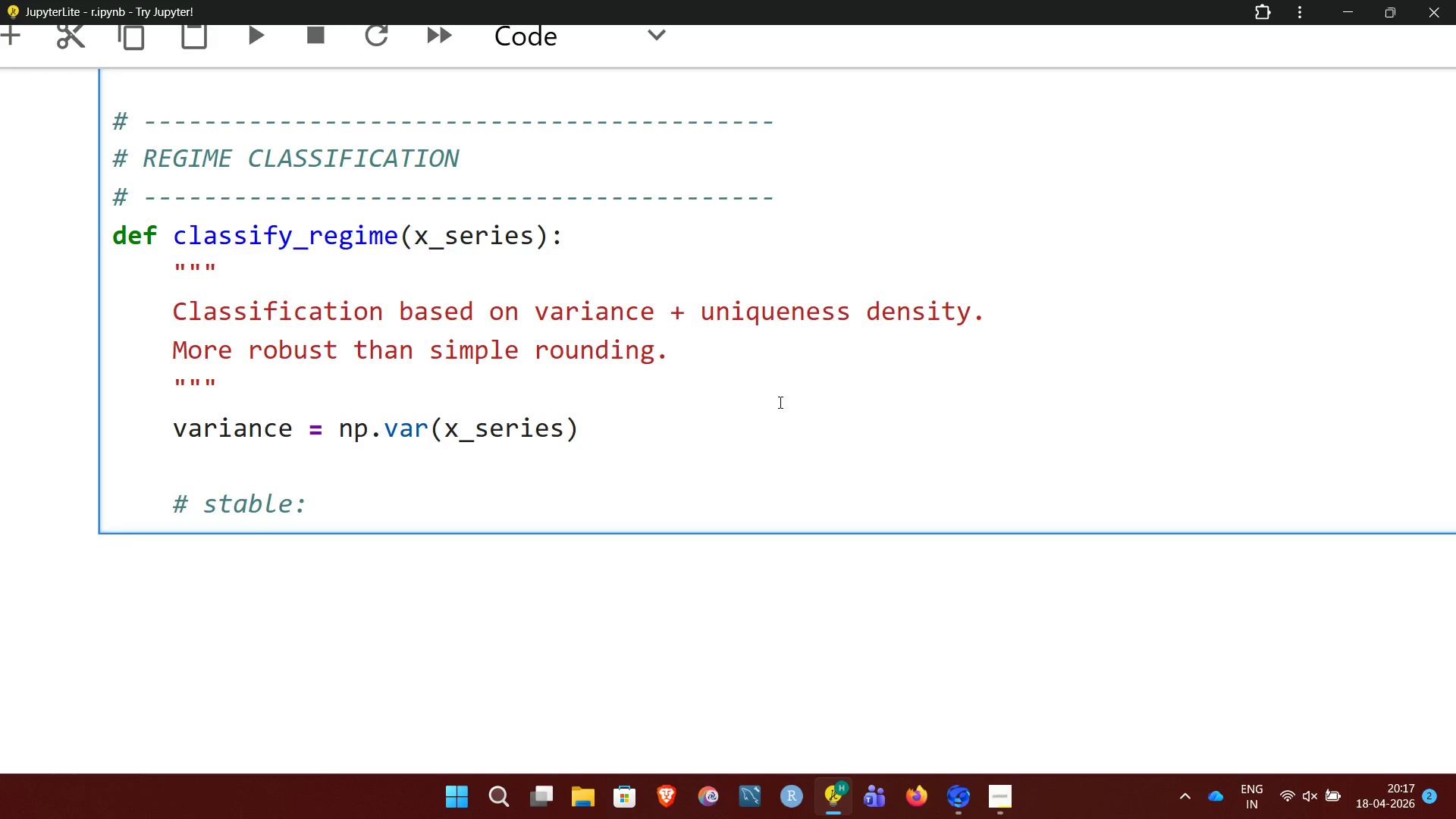 
wait(30.25)
 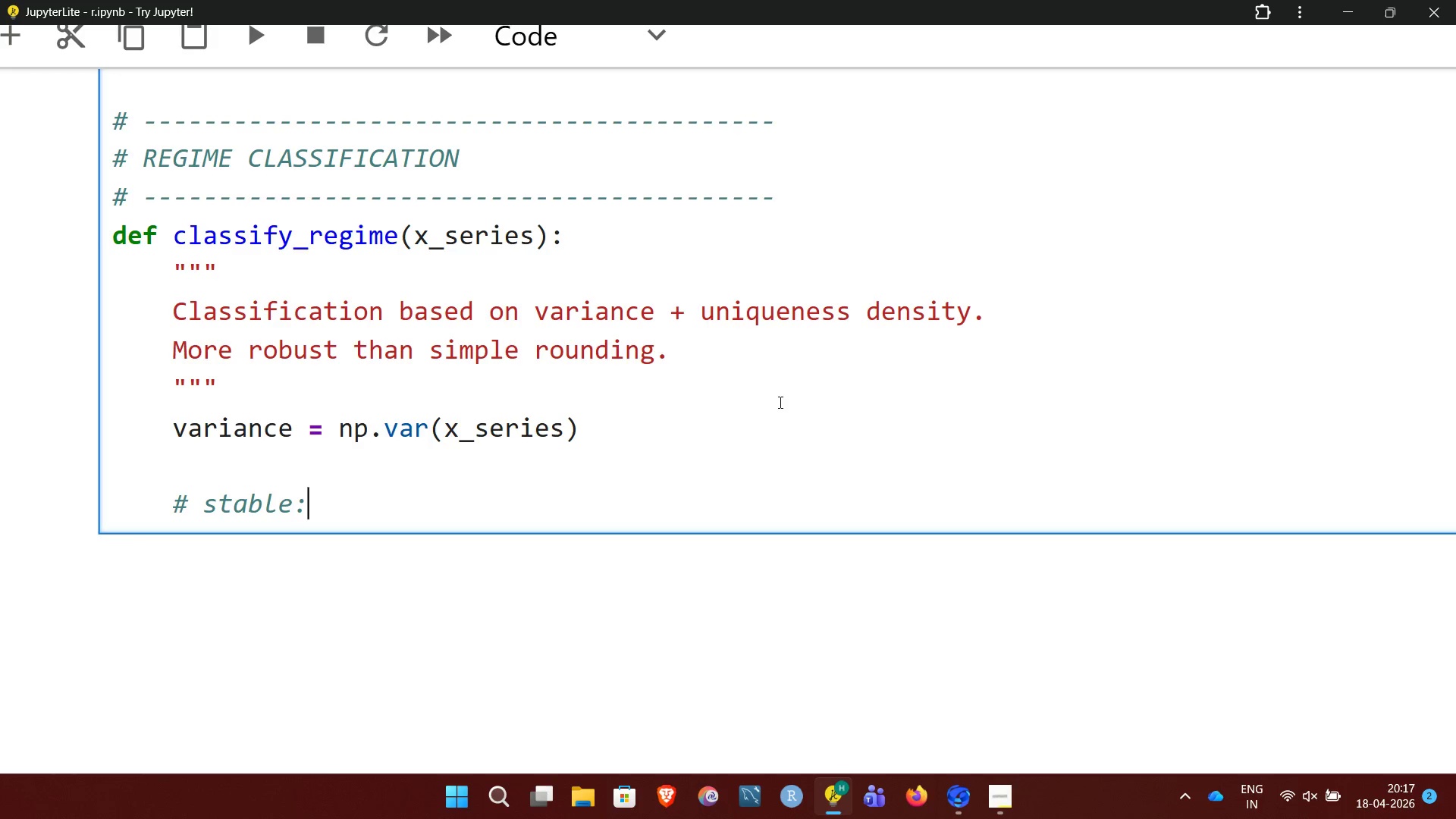 
type( essentially consta)
 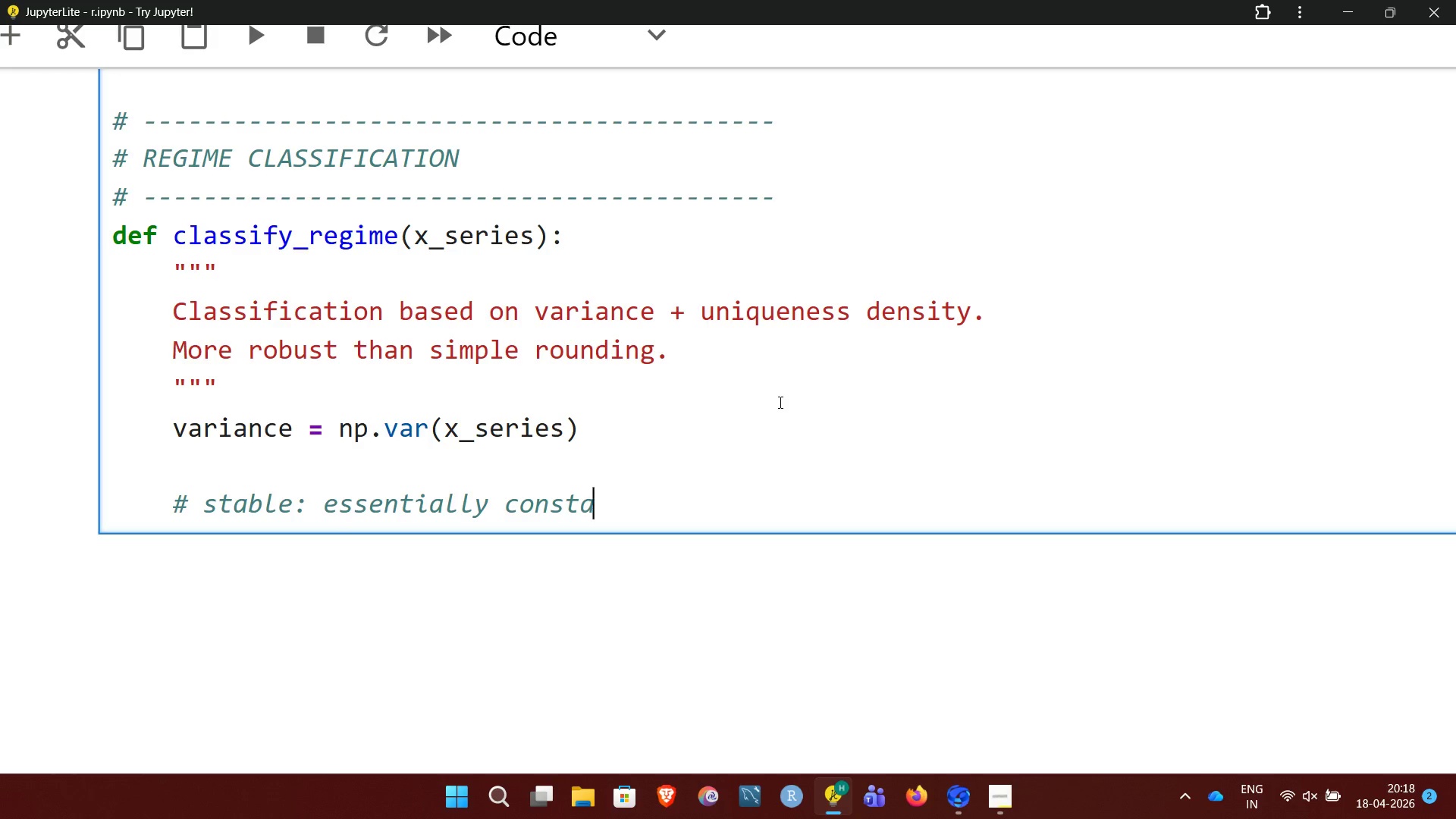 
wait(11.0)
 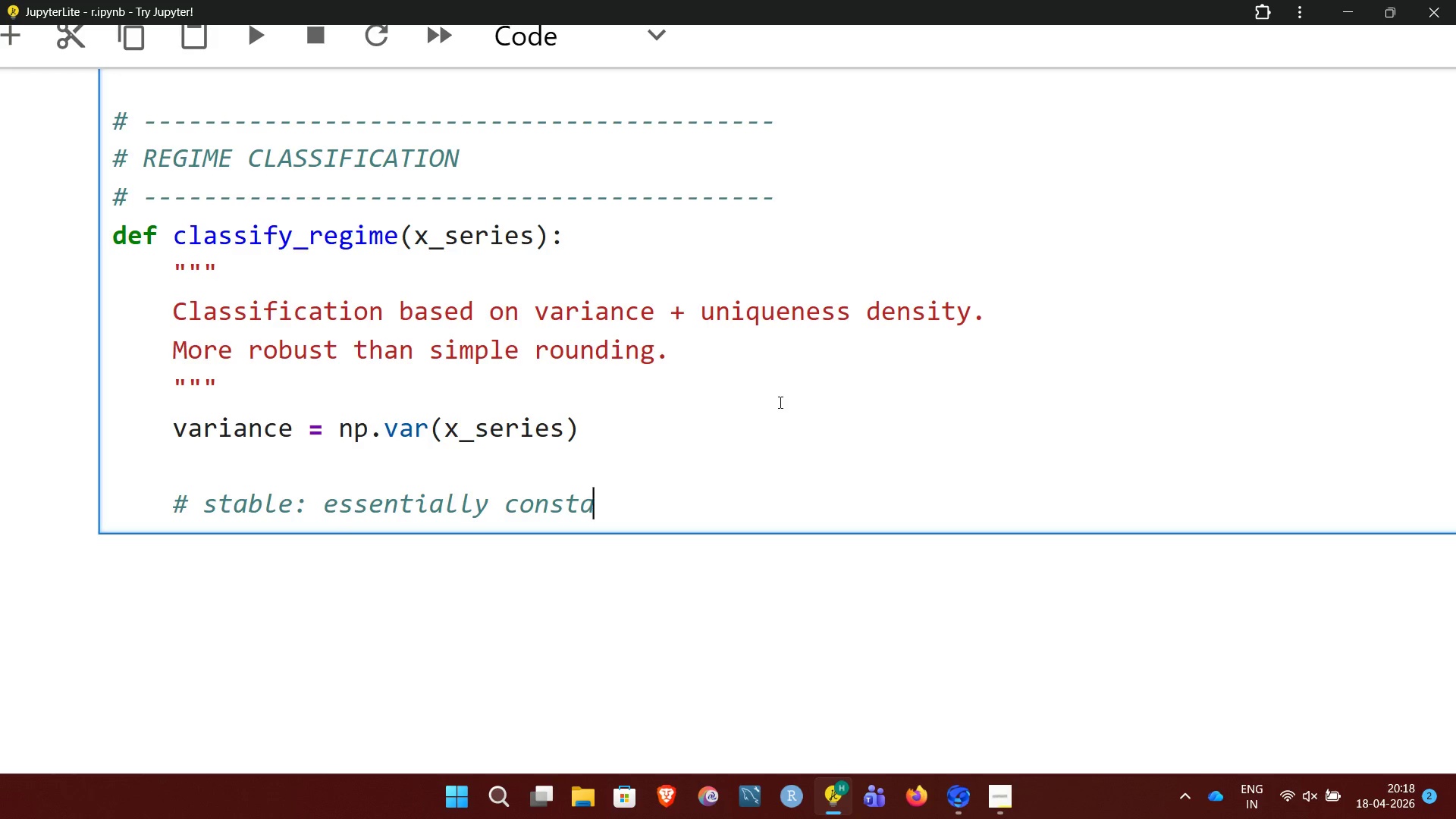 
type(nt)
 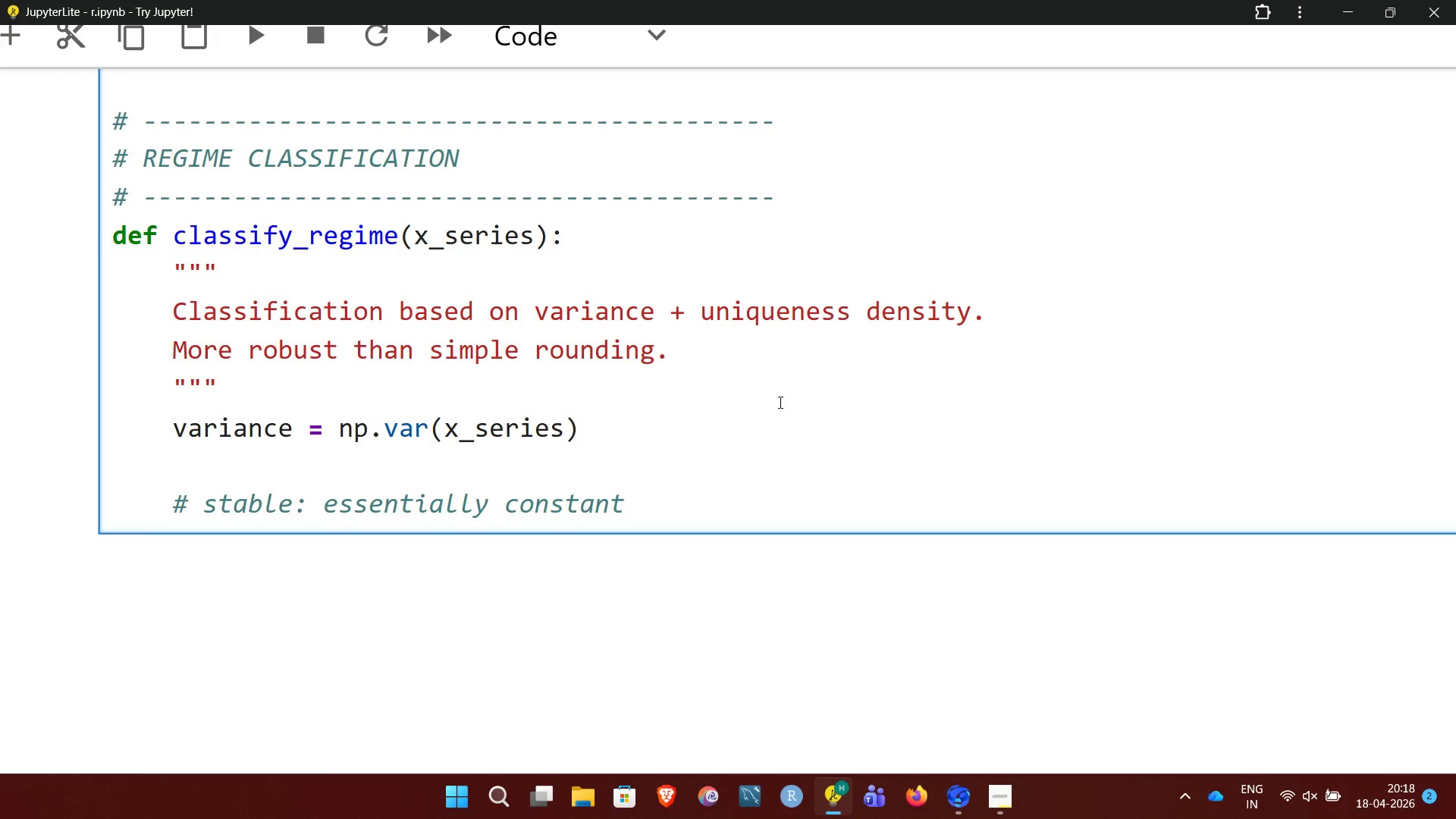 
key(Enter)
 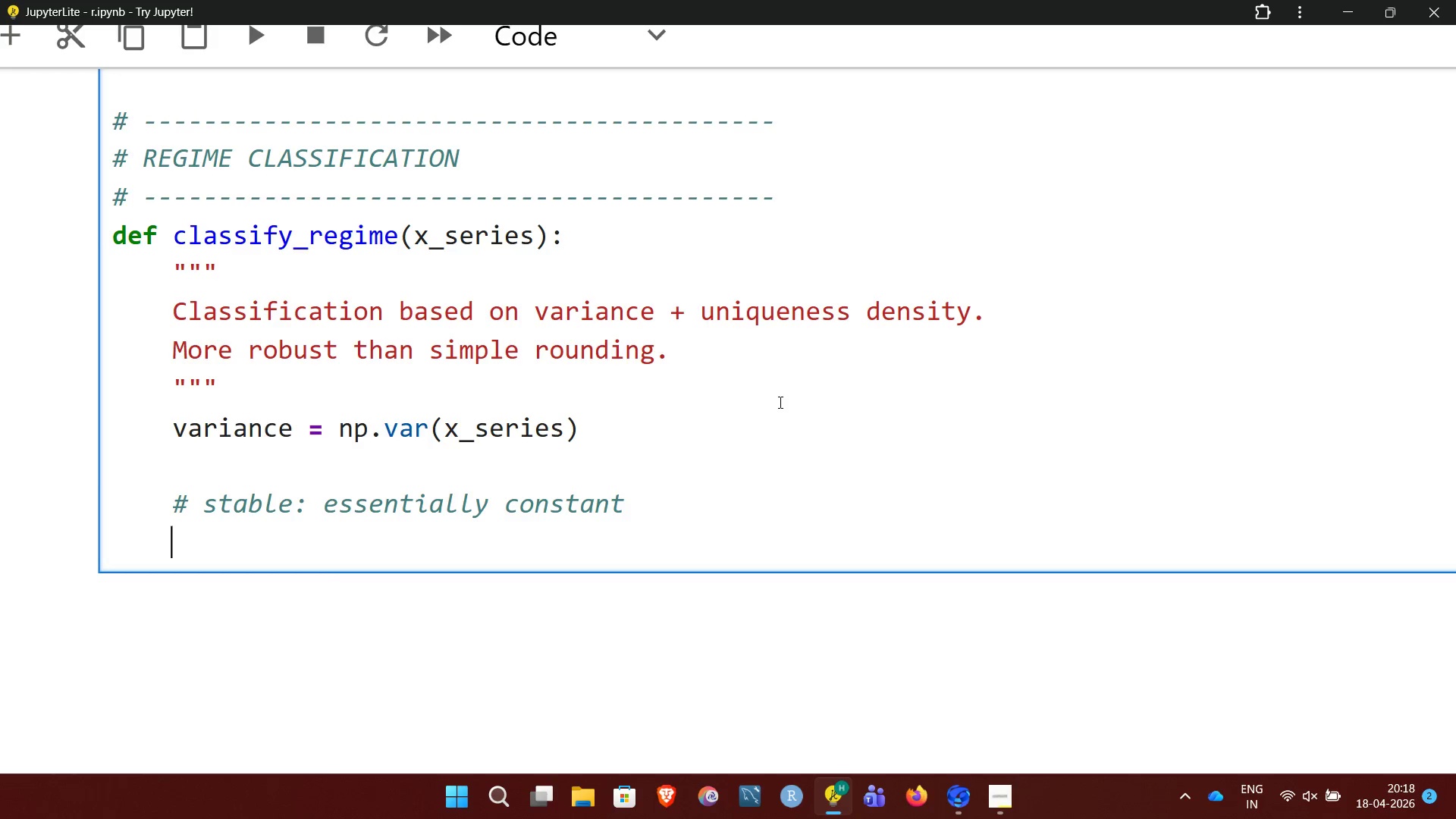 
type(if variance)
 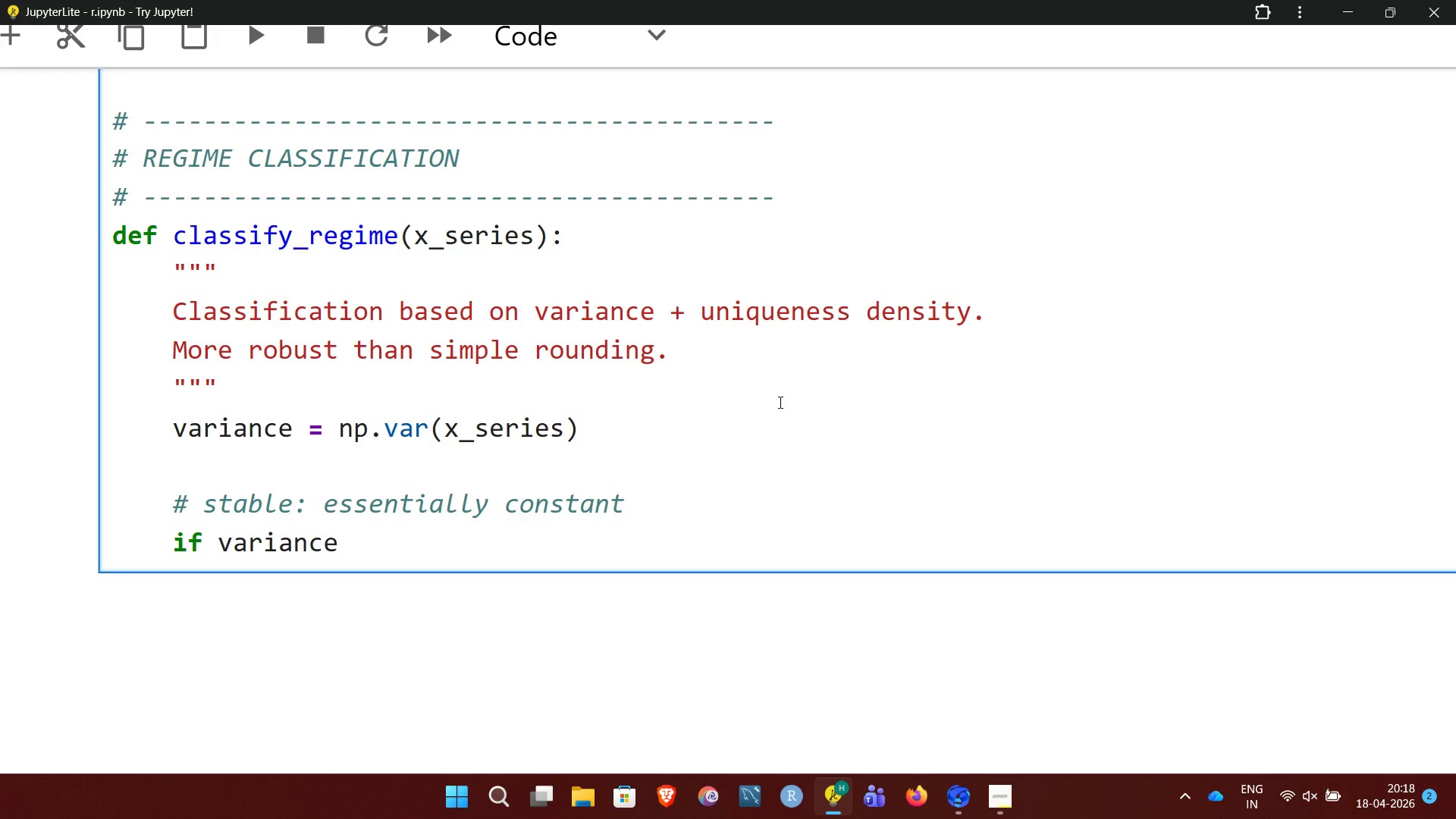 
wait(21.52)
 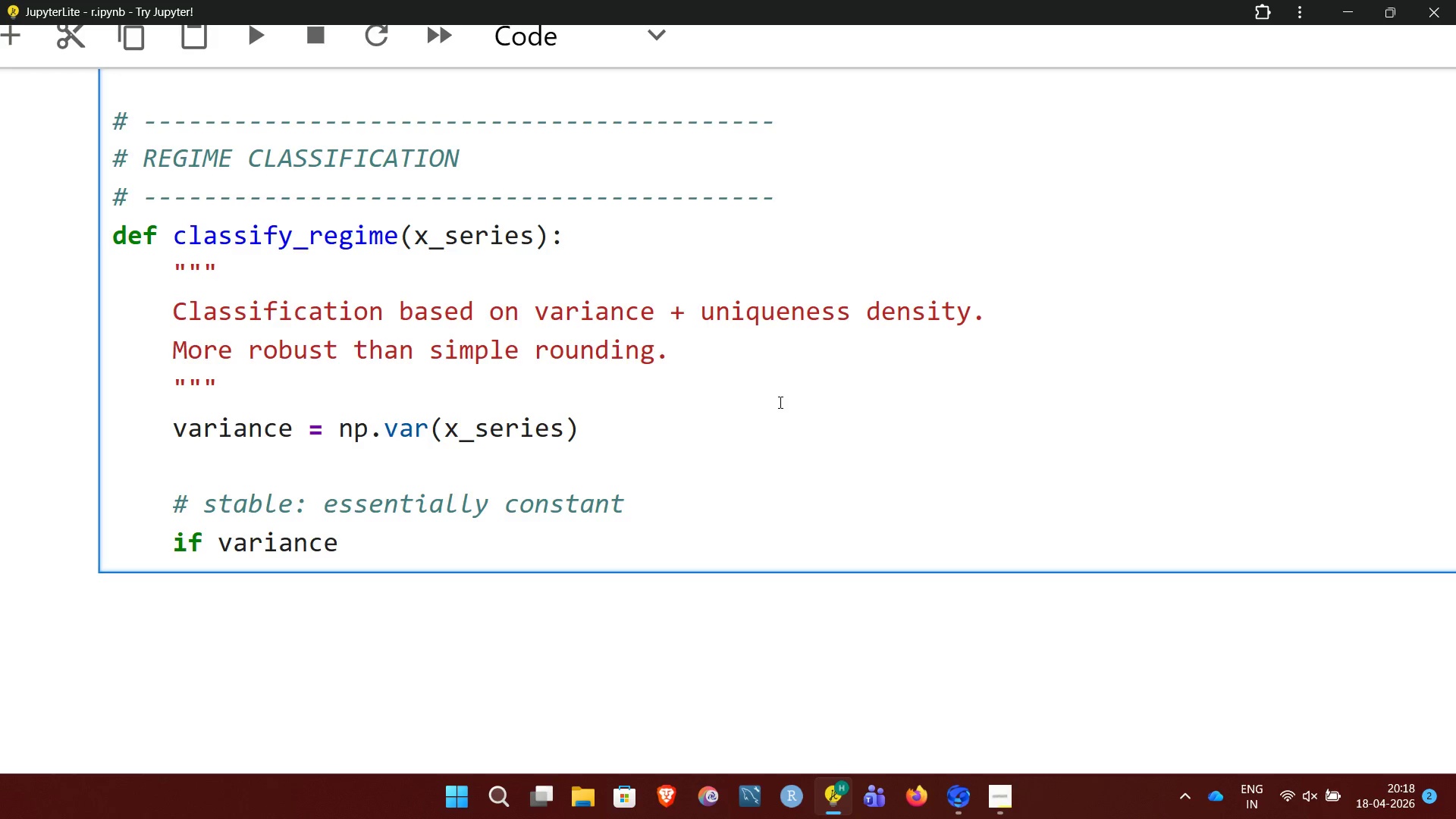 
key(Space)
 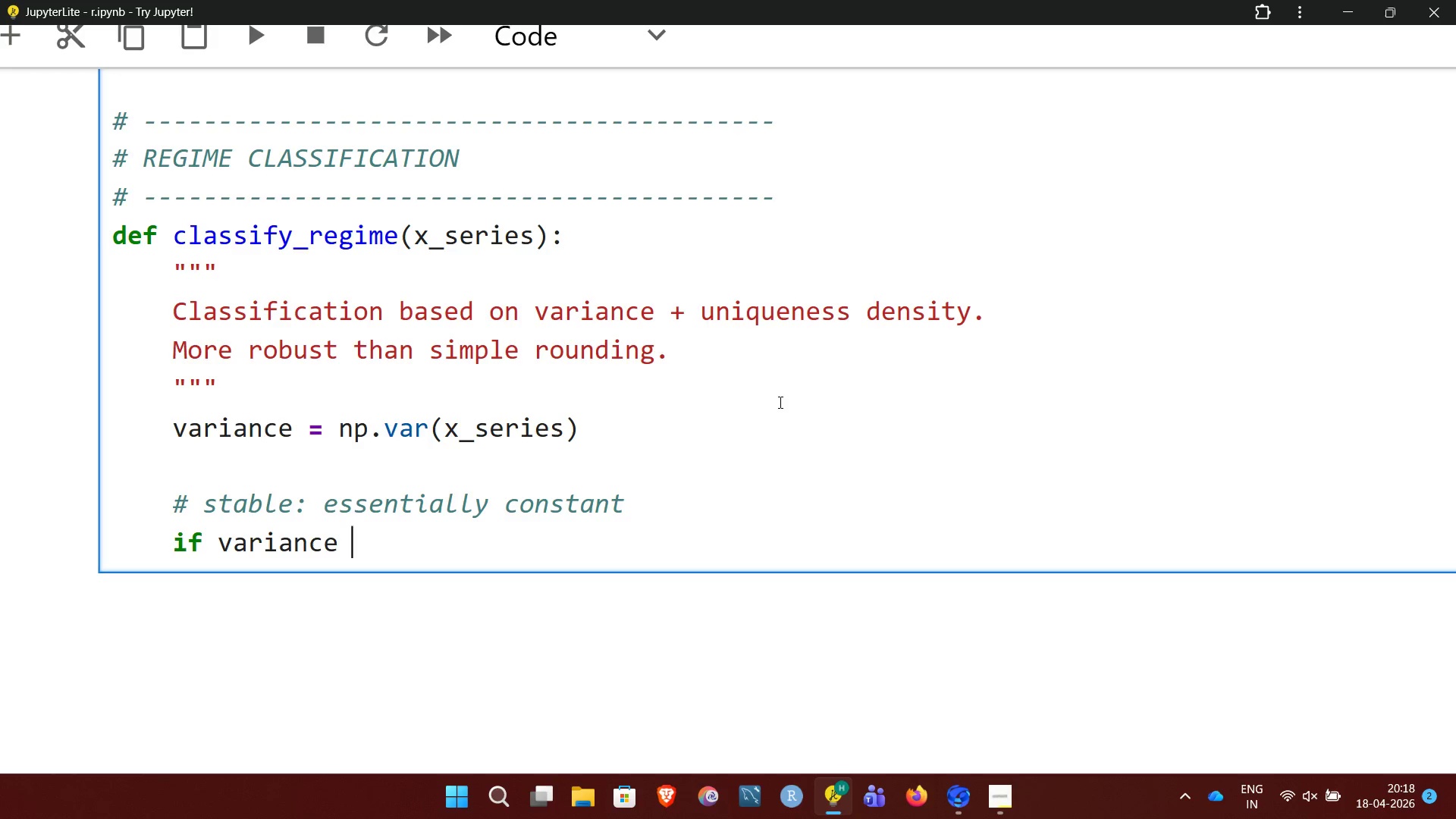 
key(Shift+Comma)
 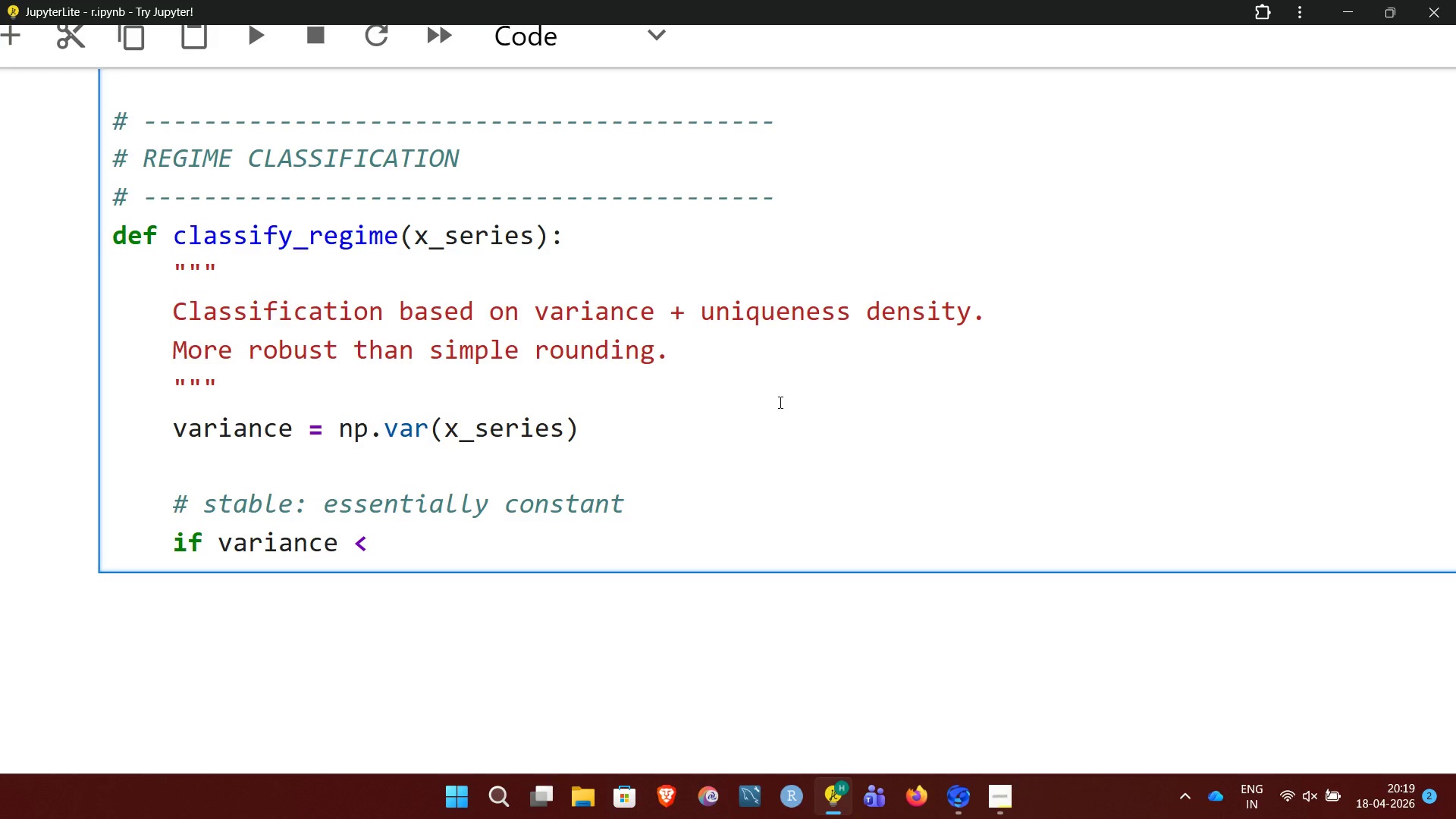 
wait(6.14)
 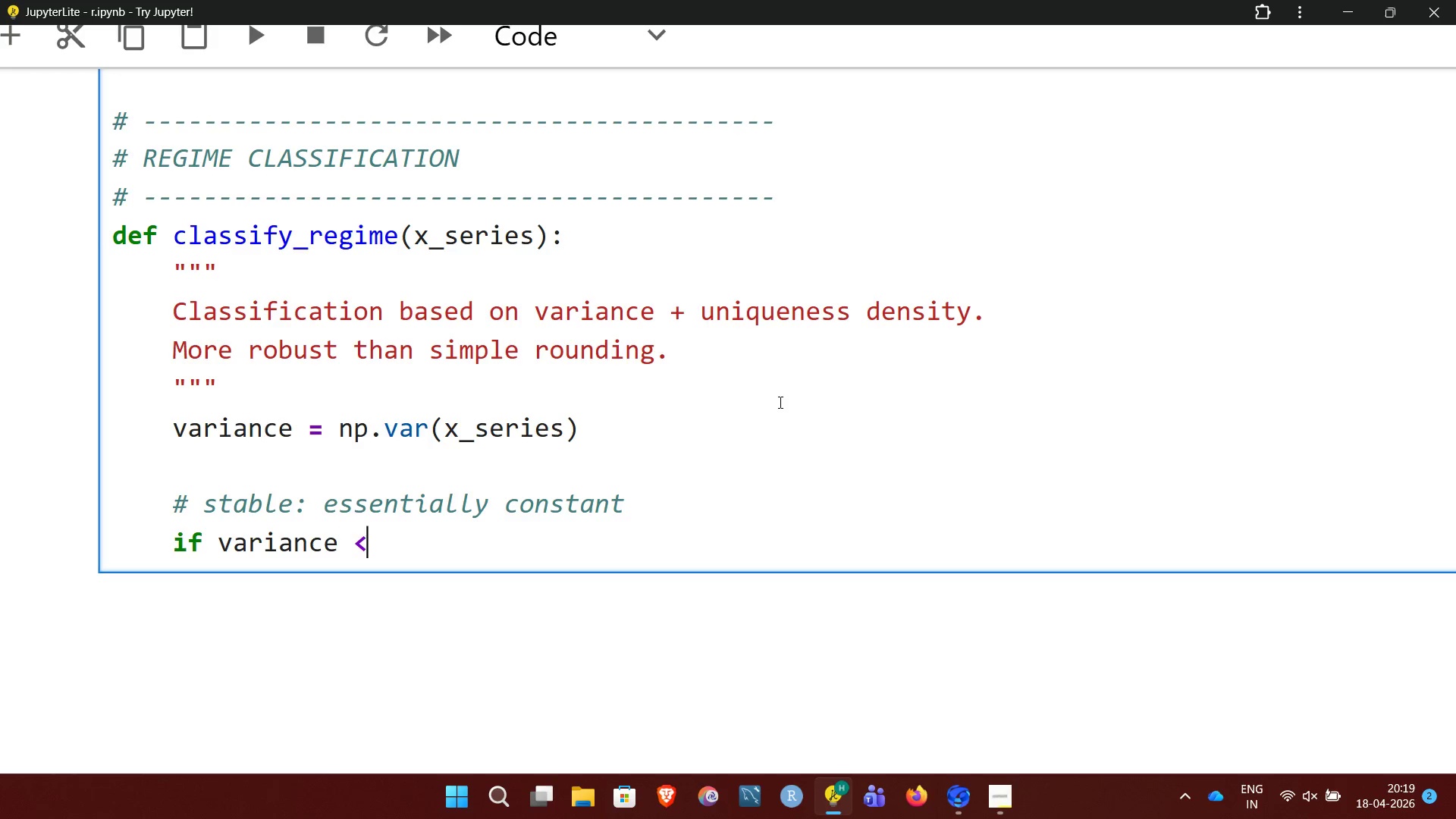 
key(1)
 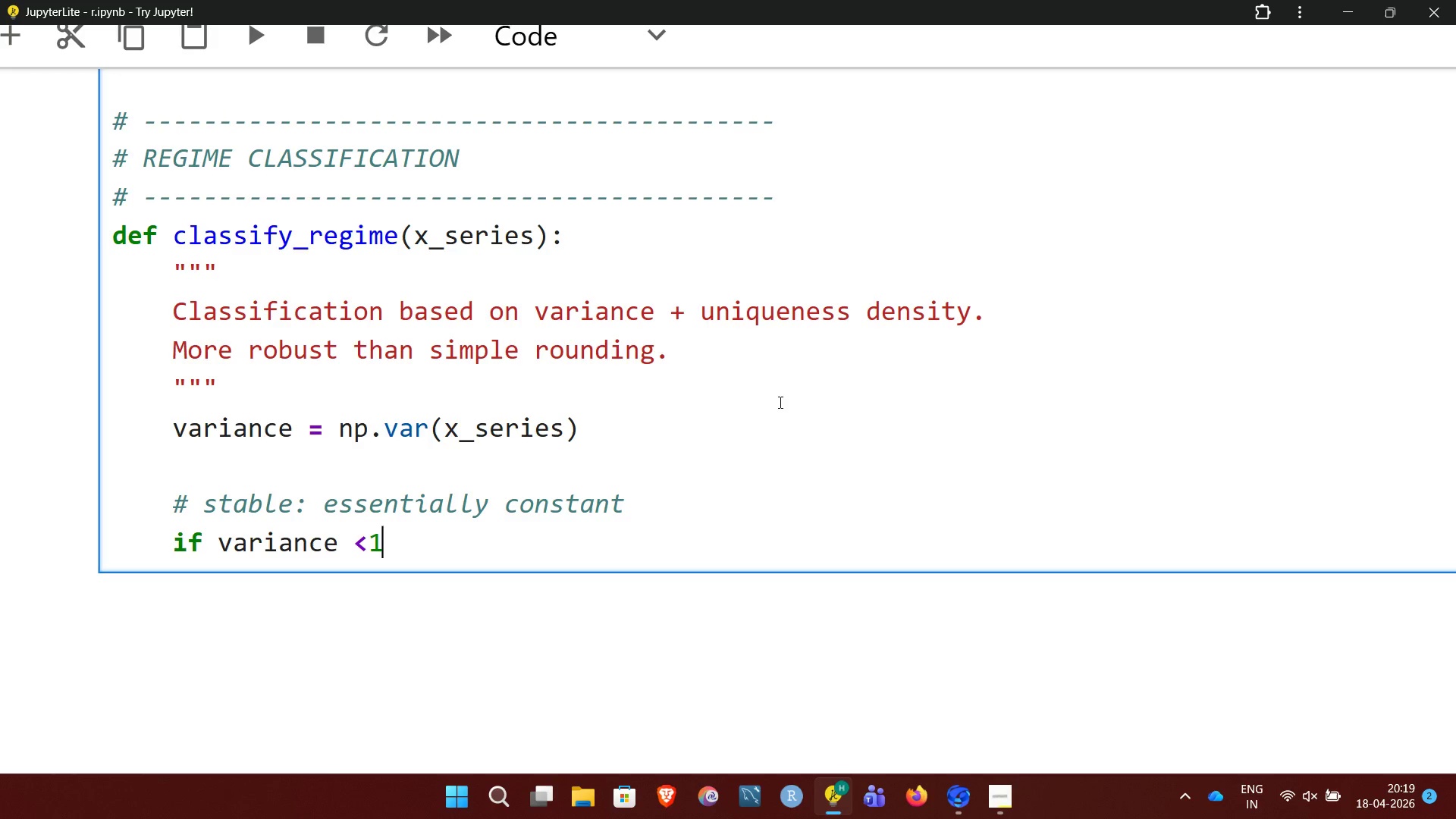 
key(E)
 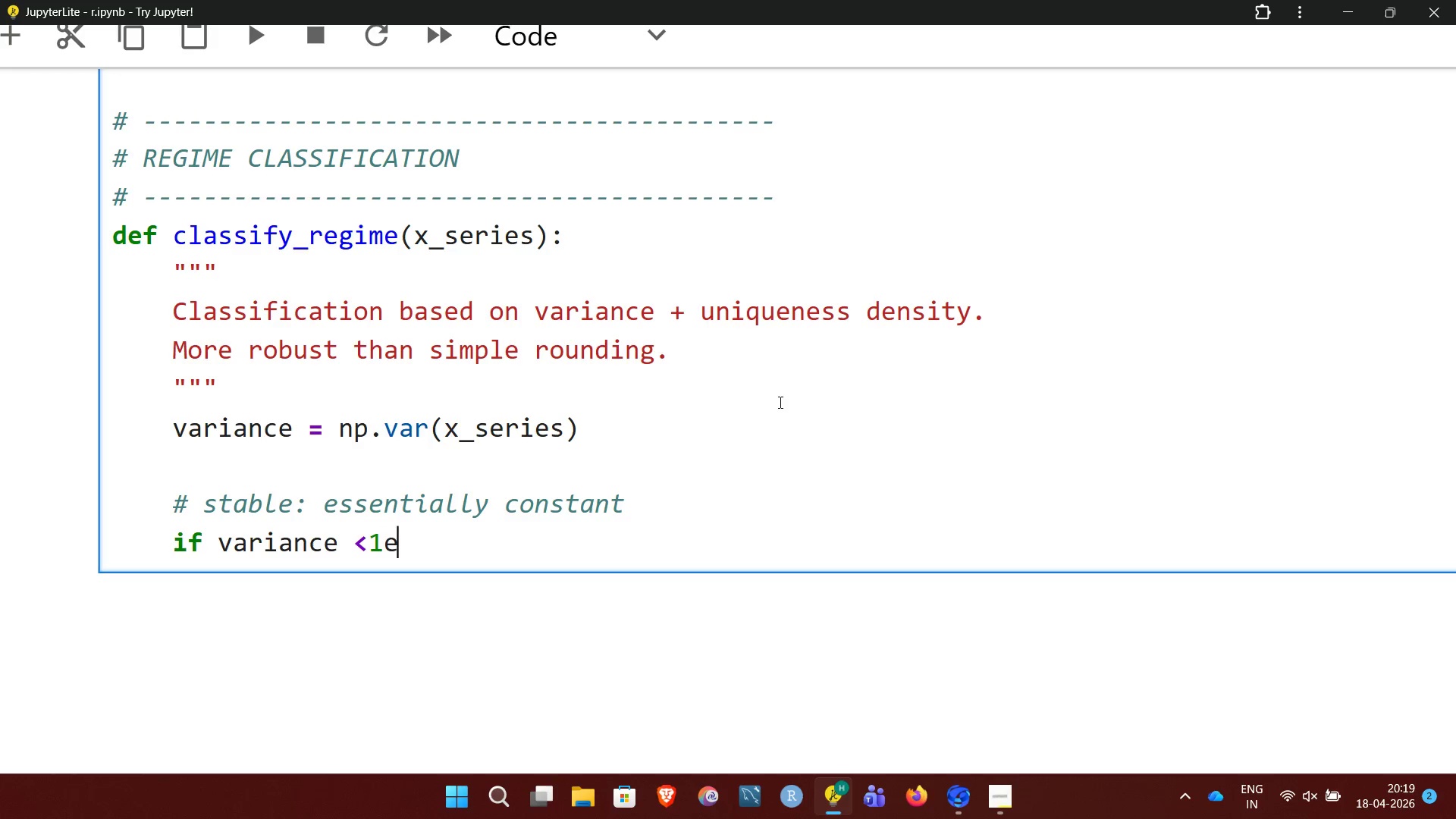 
key(Minus)
 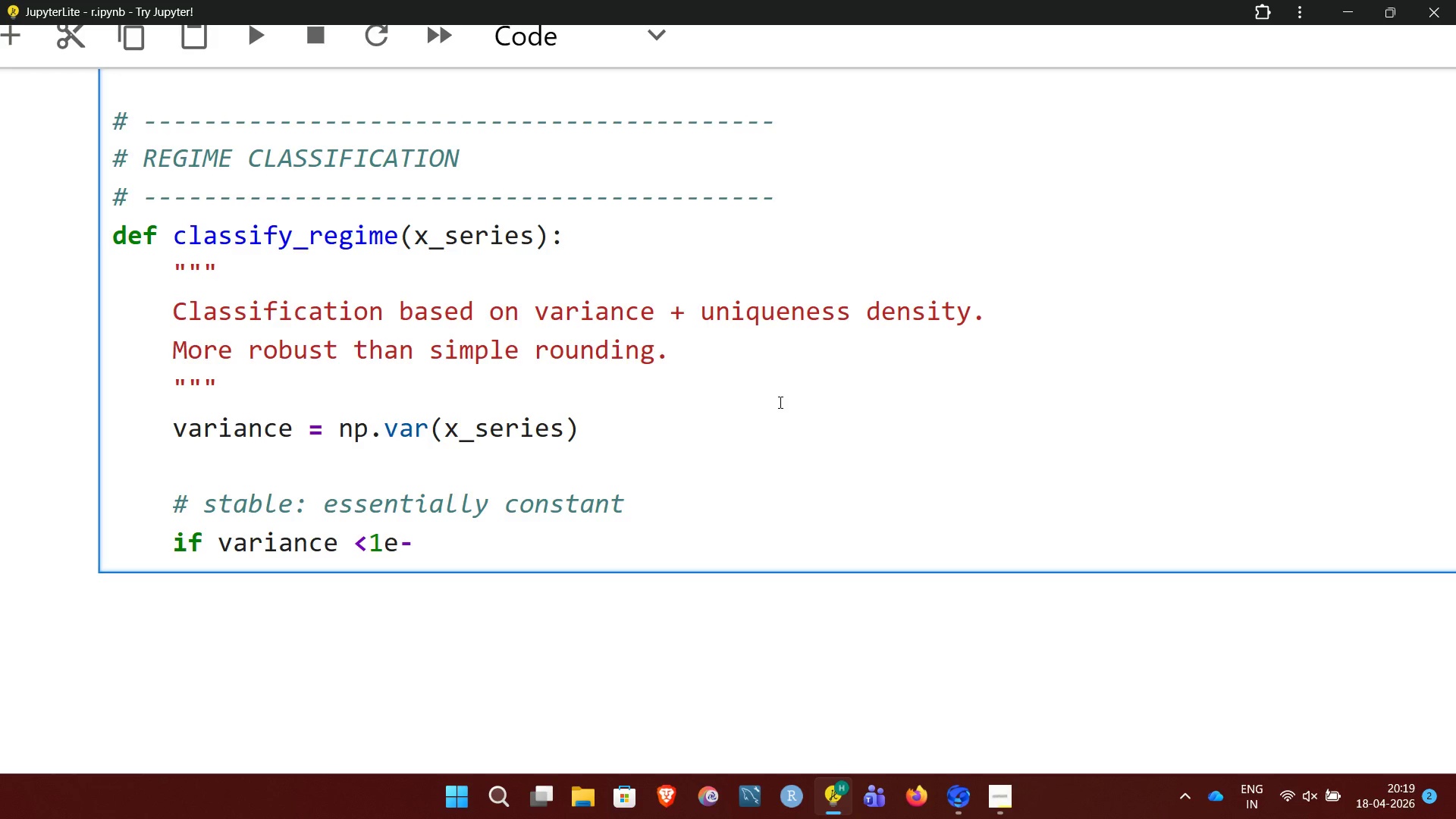 
wait(29.88)
 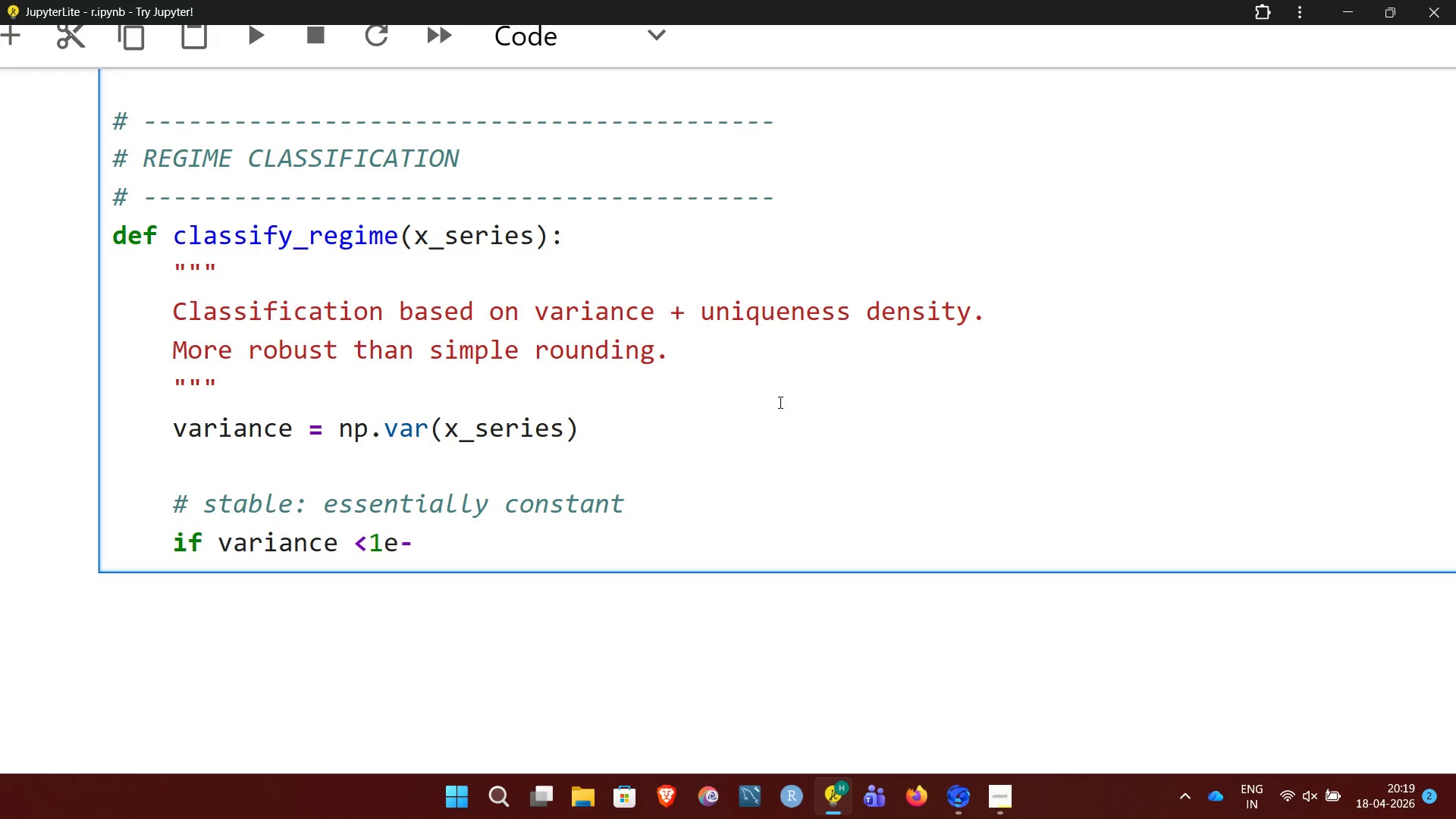 
key(8)
 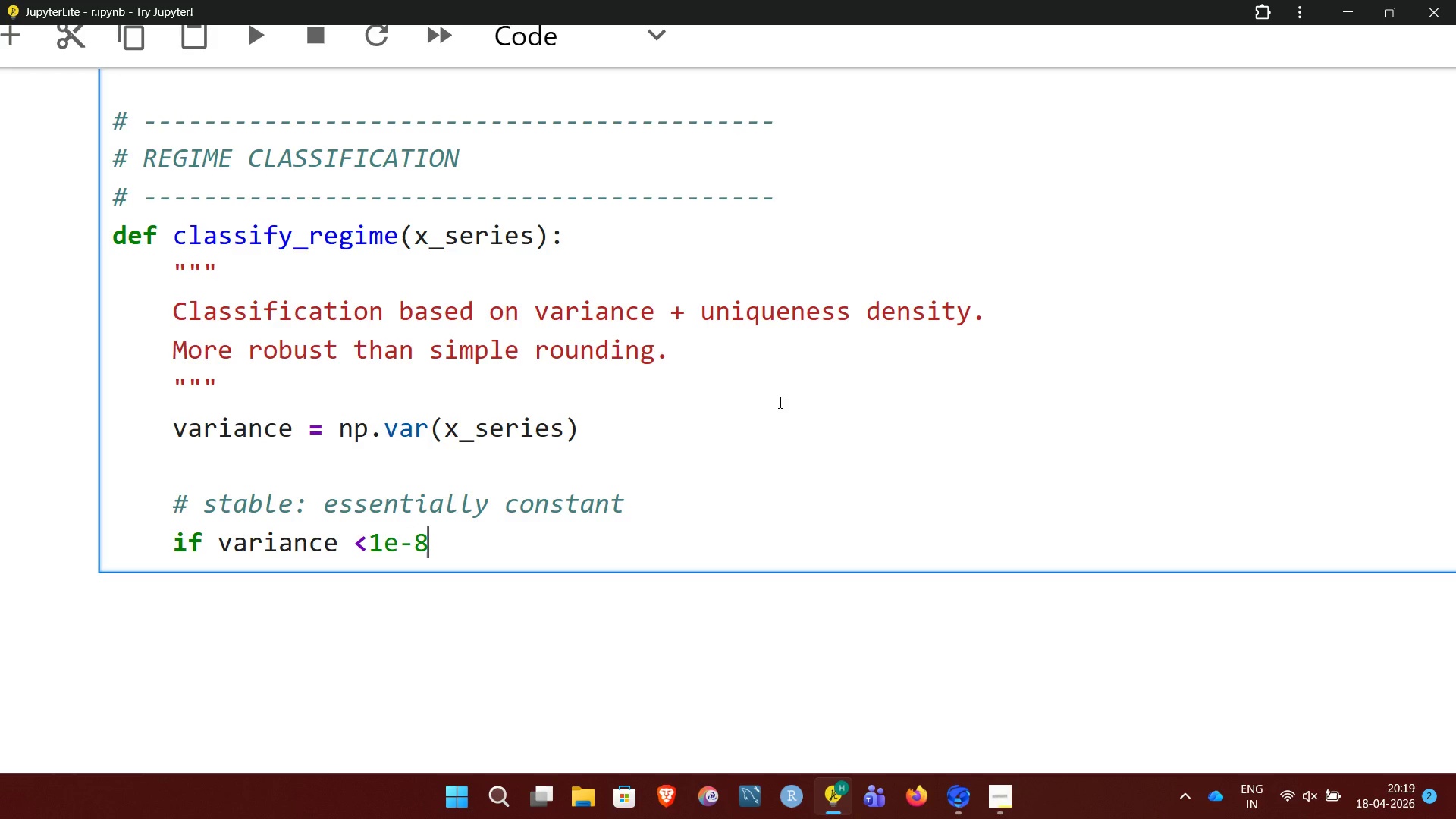 
key(Shift+Semicolon)
 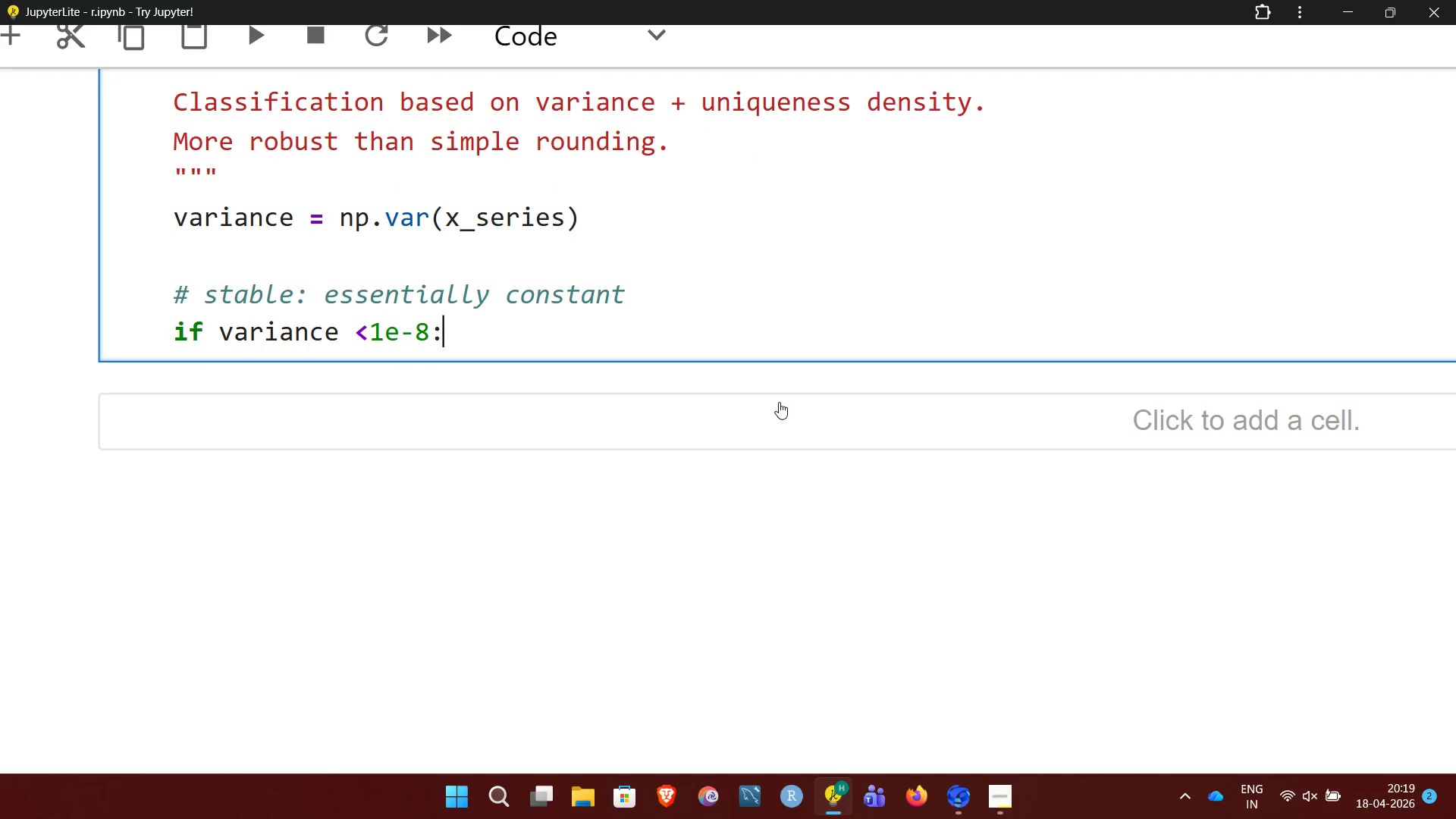 
wait(5.16)
 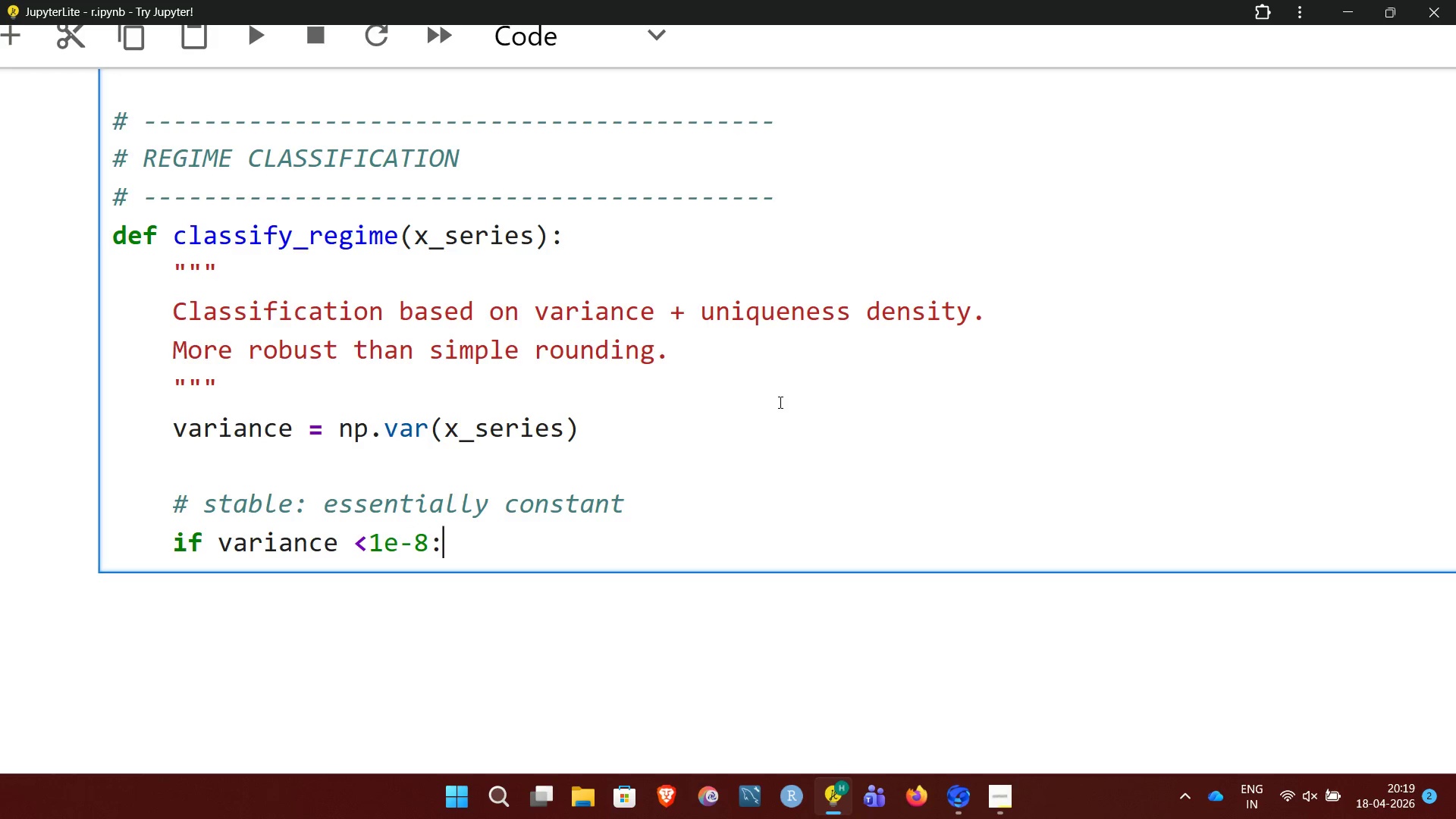 
key(Enter)
 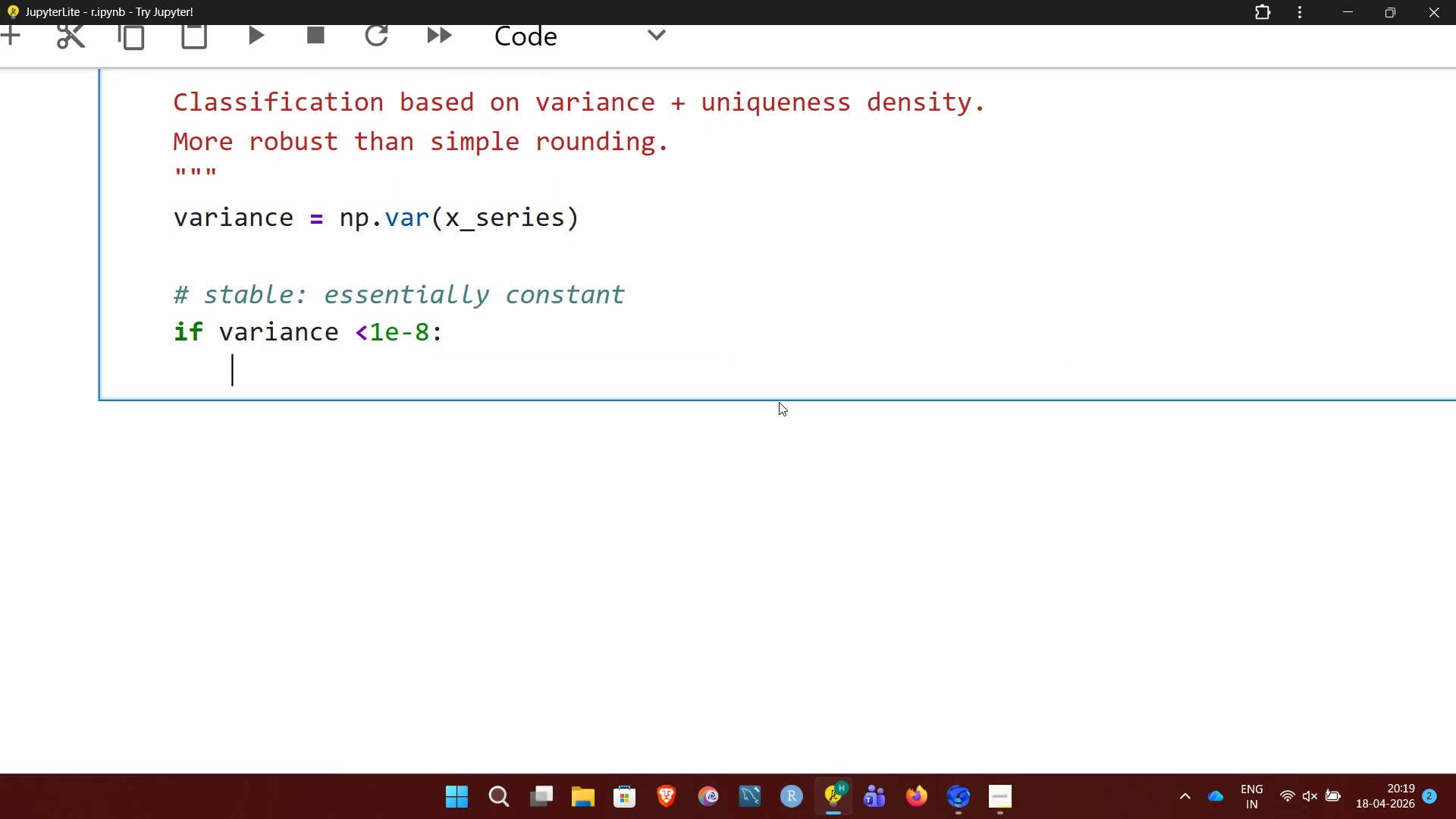 
type(return 0)
 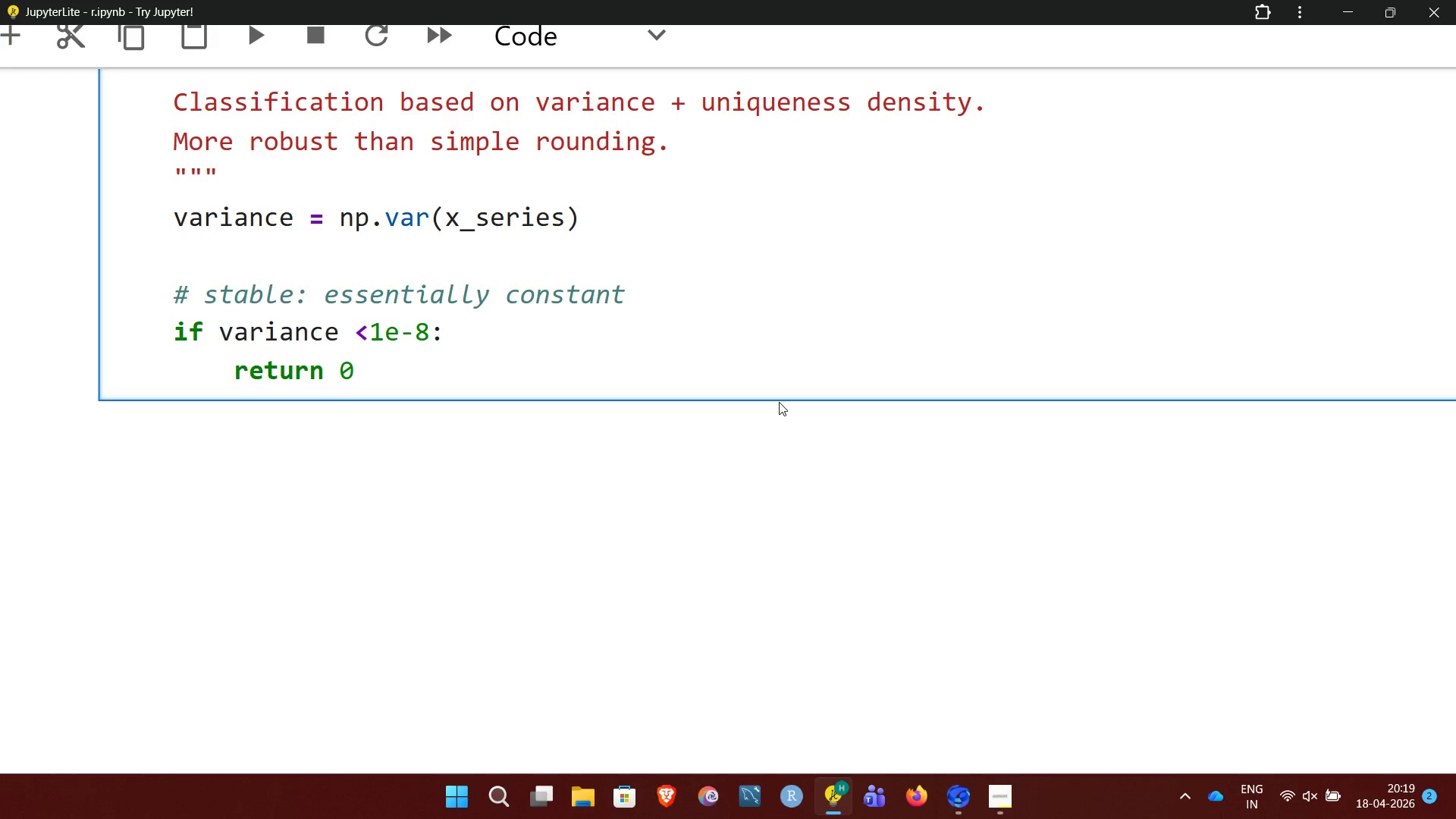 
wait(9.2)
 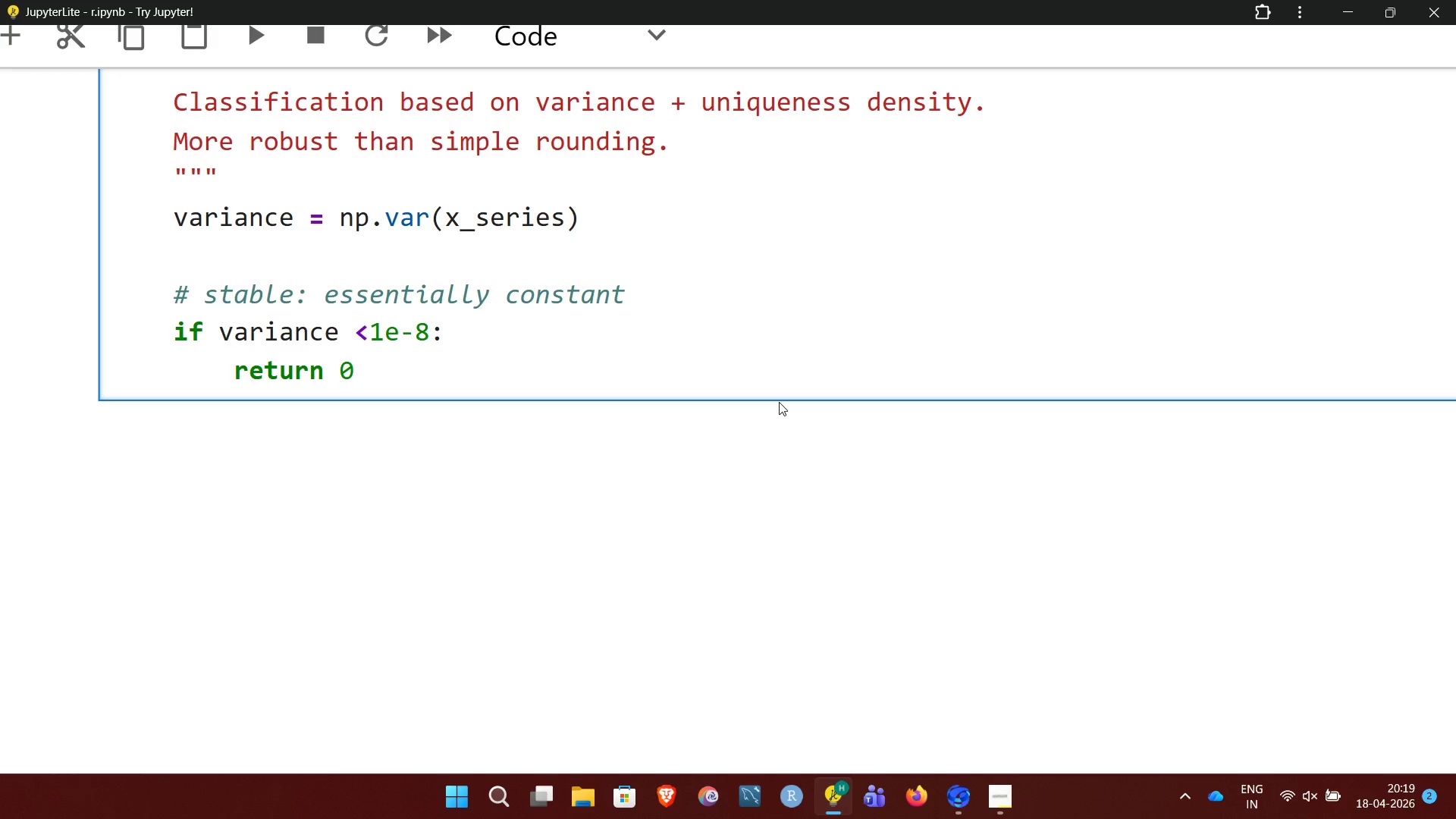 
key(Enter)
 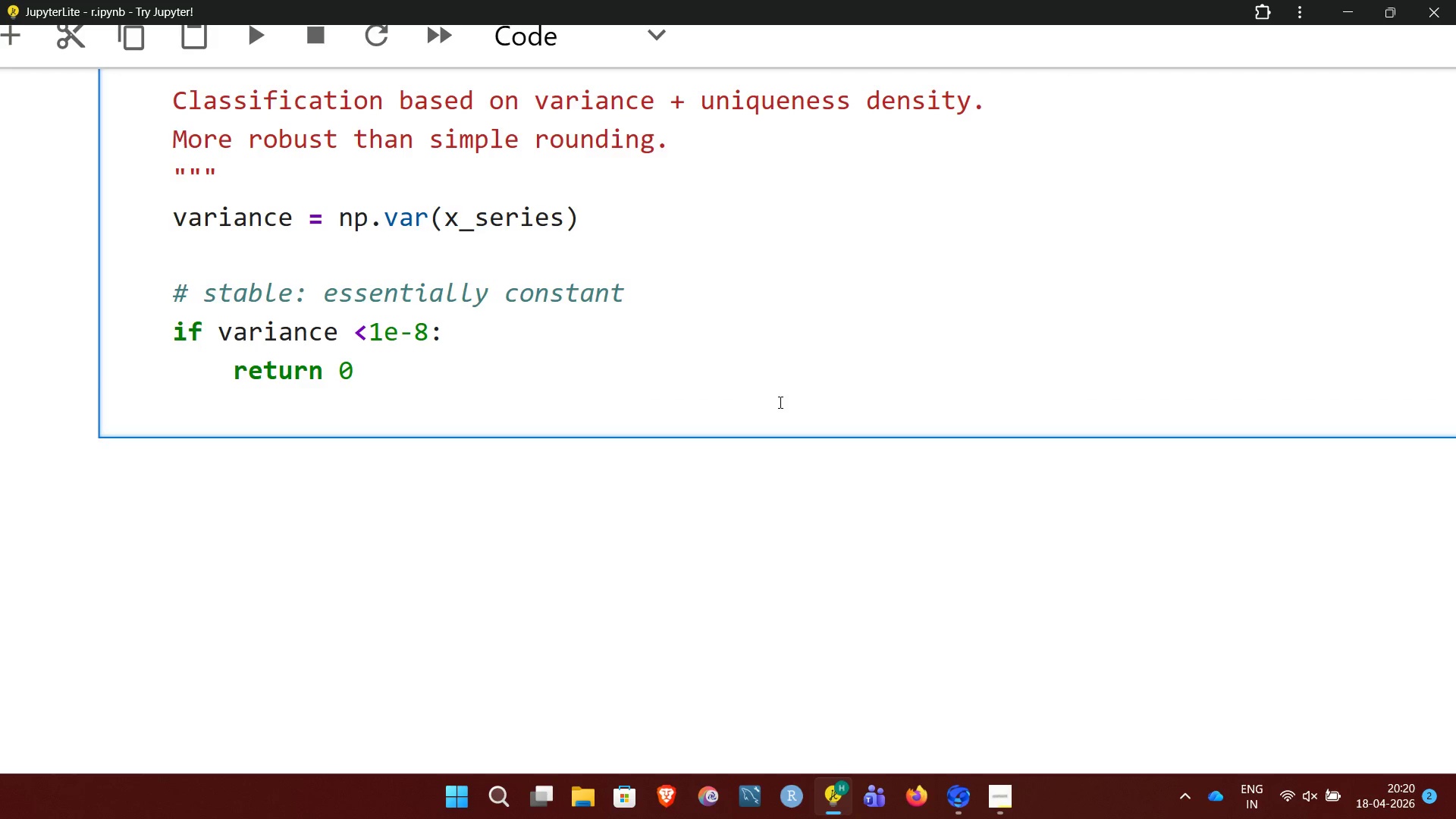 
key(Enter)
 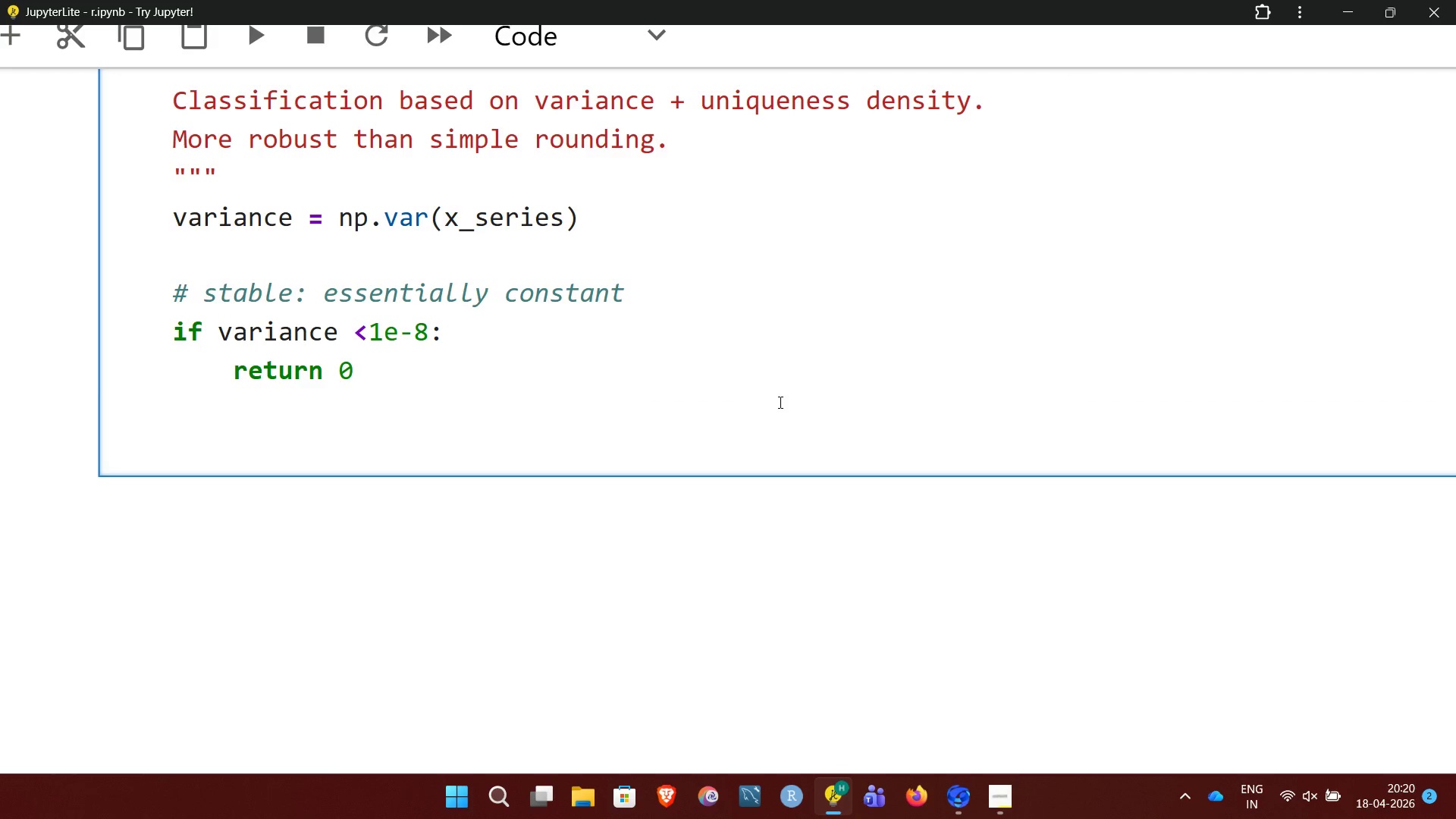 
key(Backspace)
 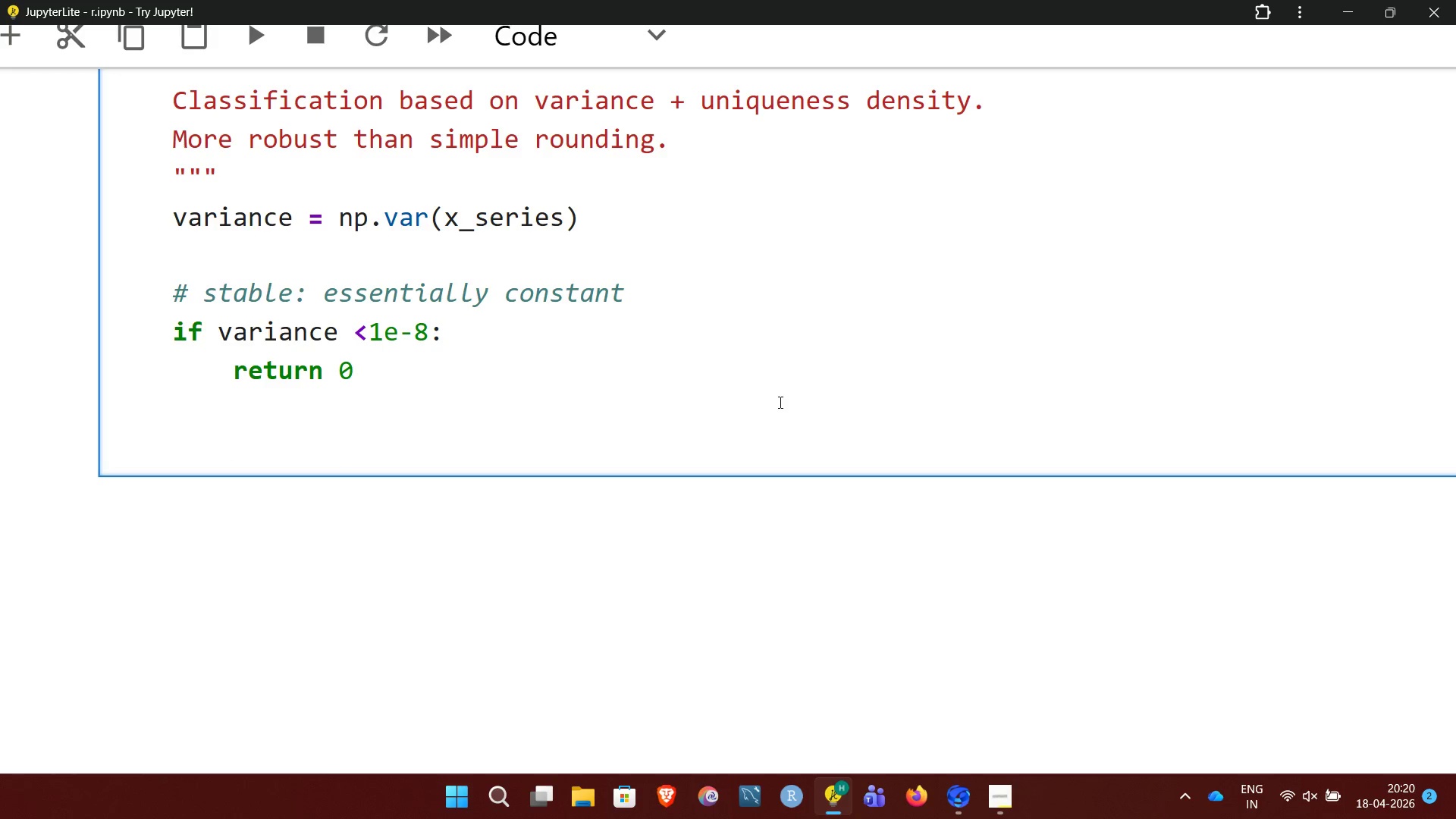 
hold_key(key=ShiftRight, duration=1.53)
 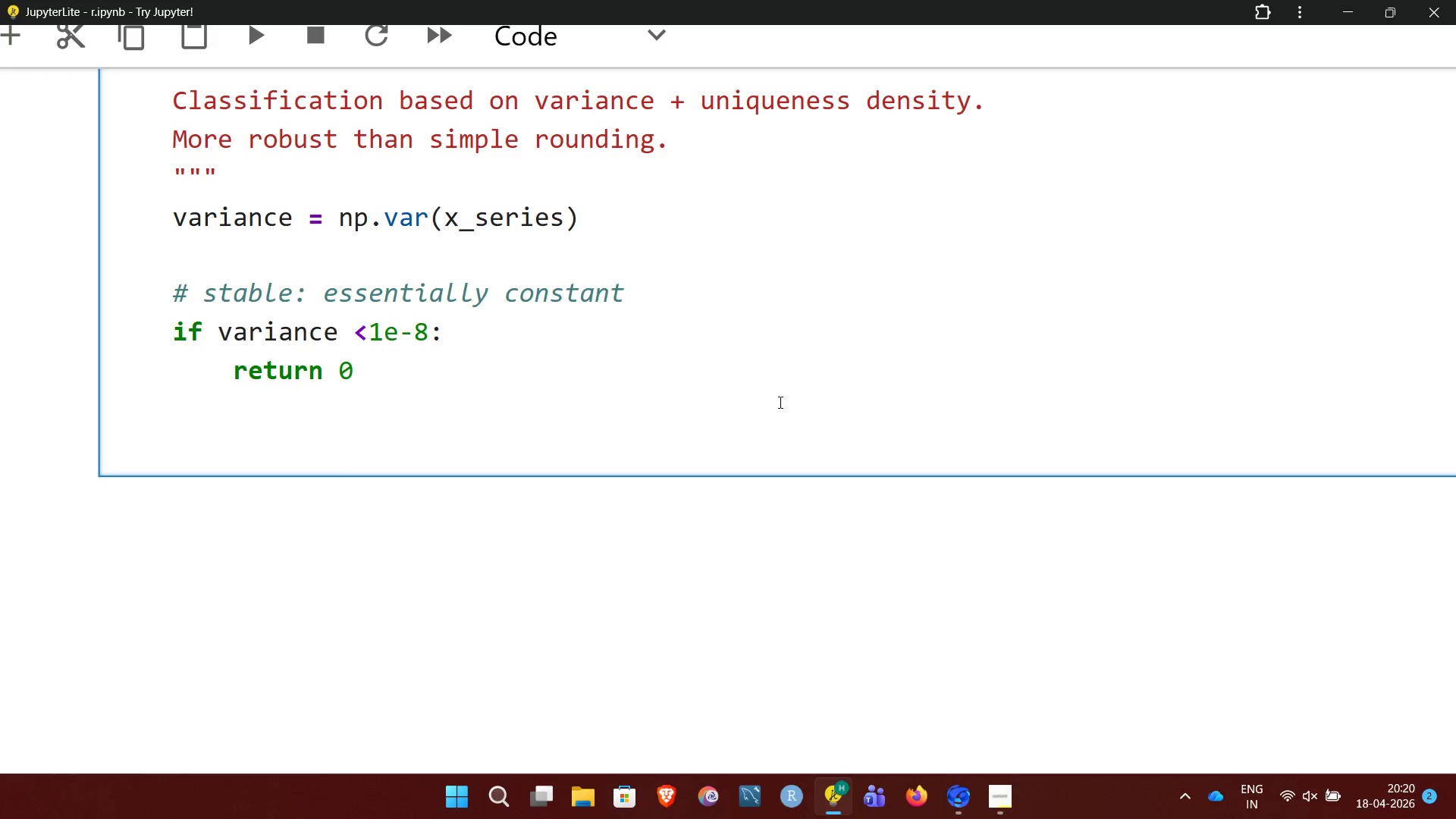 
type(# periodic: low variance but d)
key(Backspace)
 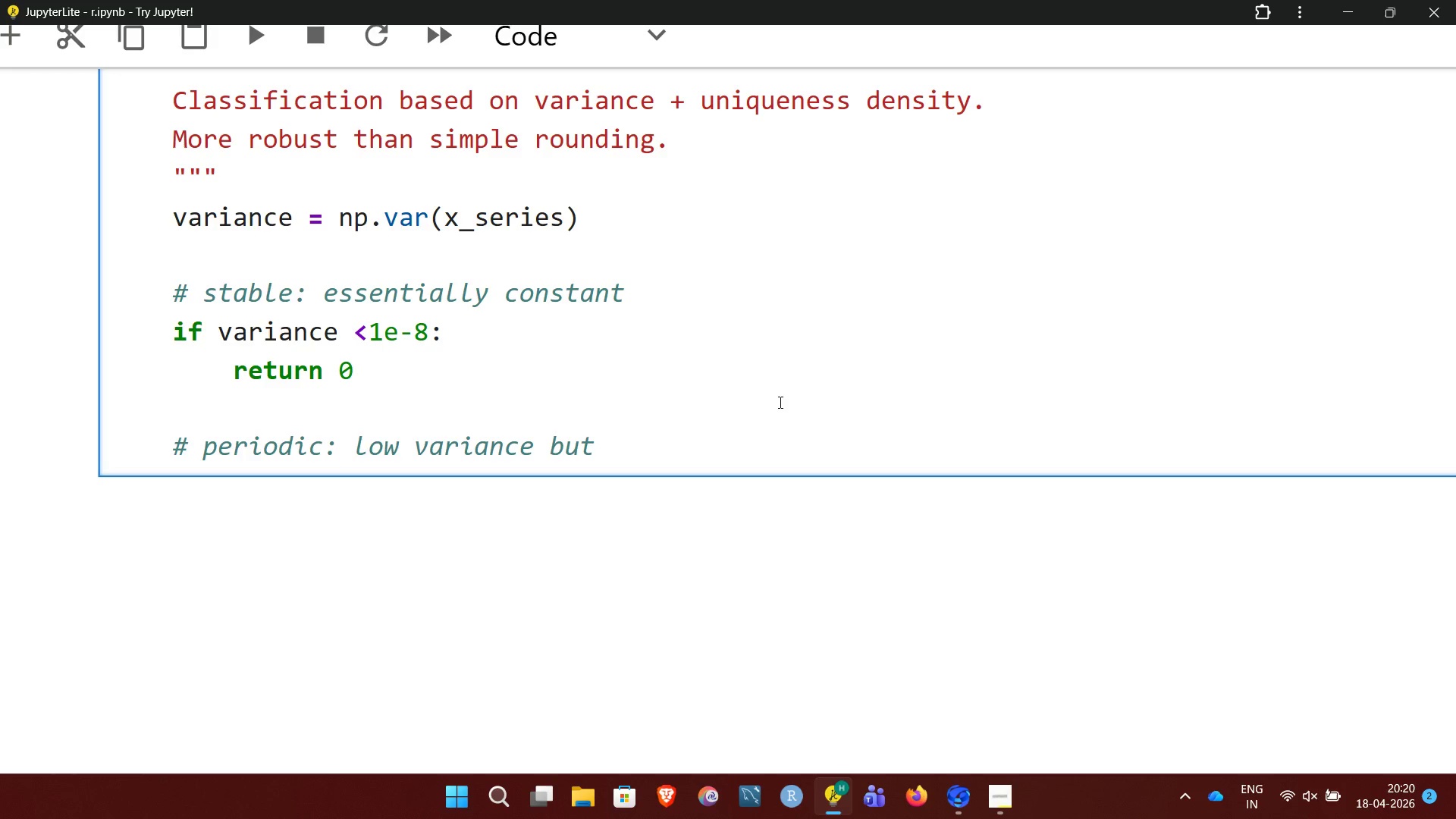 
wait(11.0)
 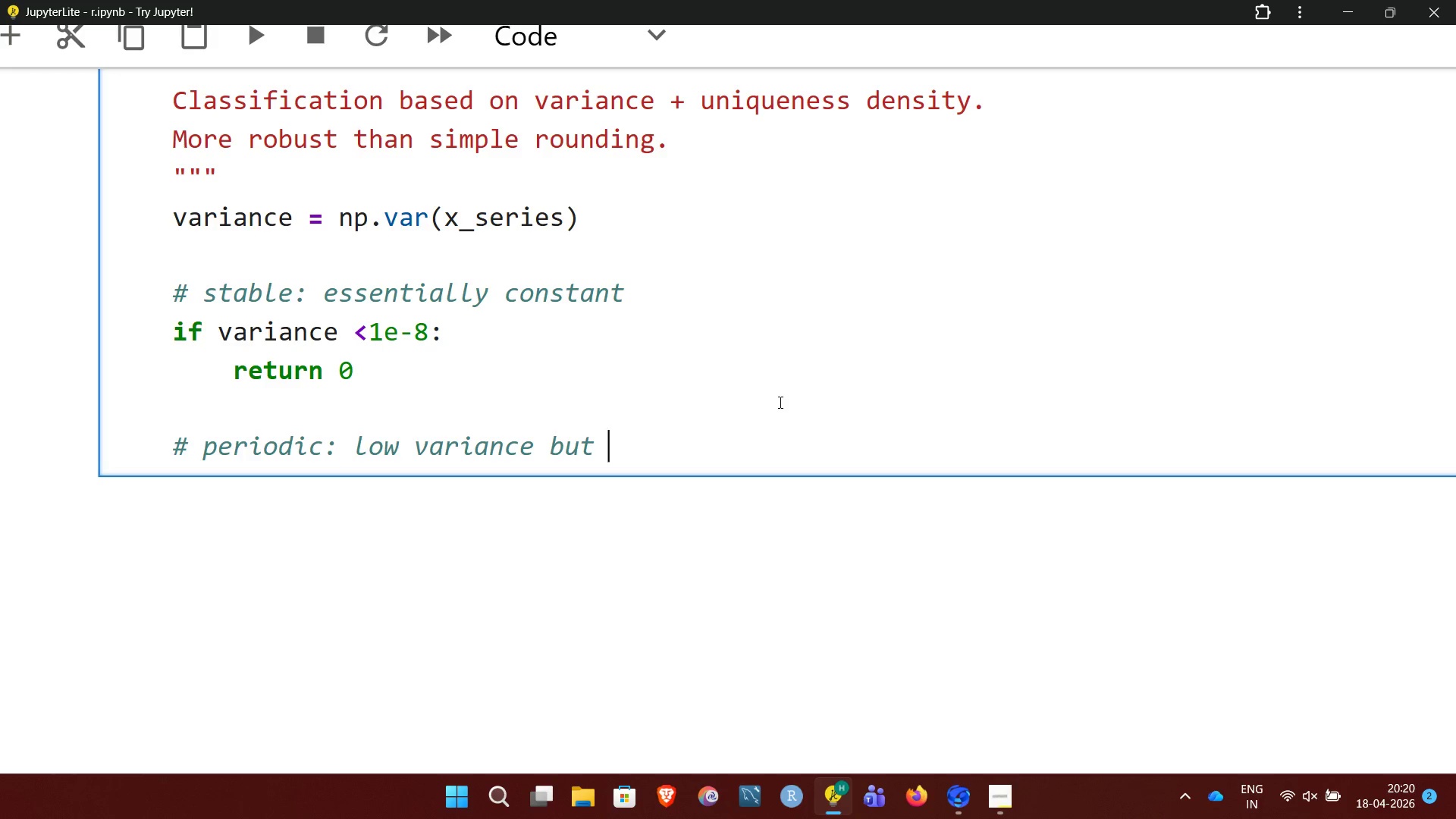 
type(discre)
 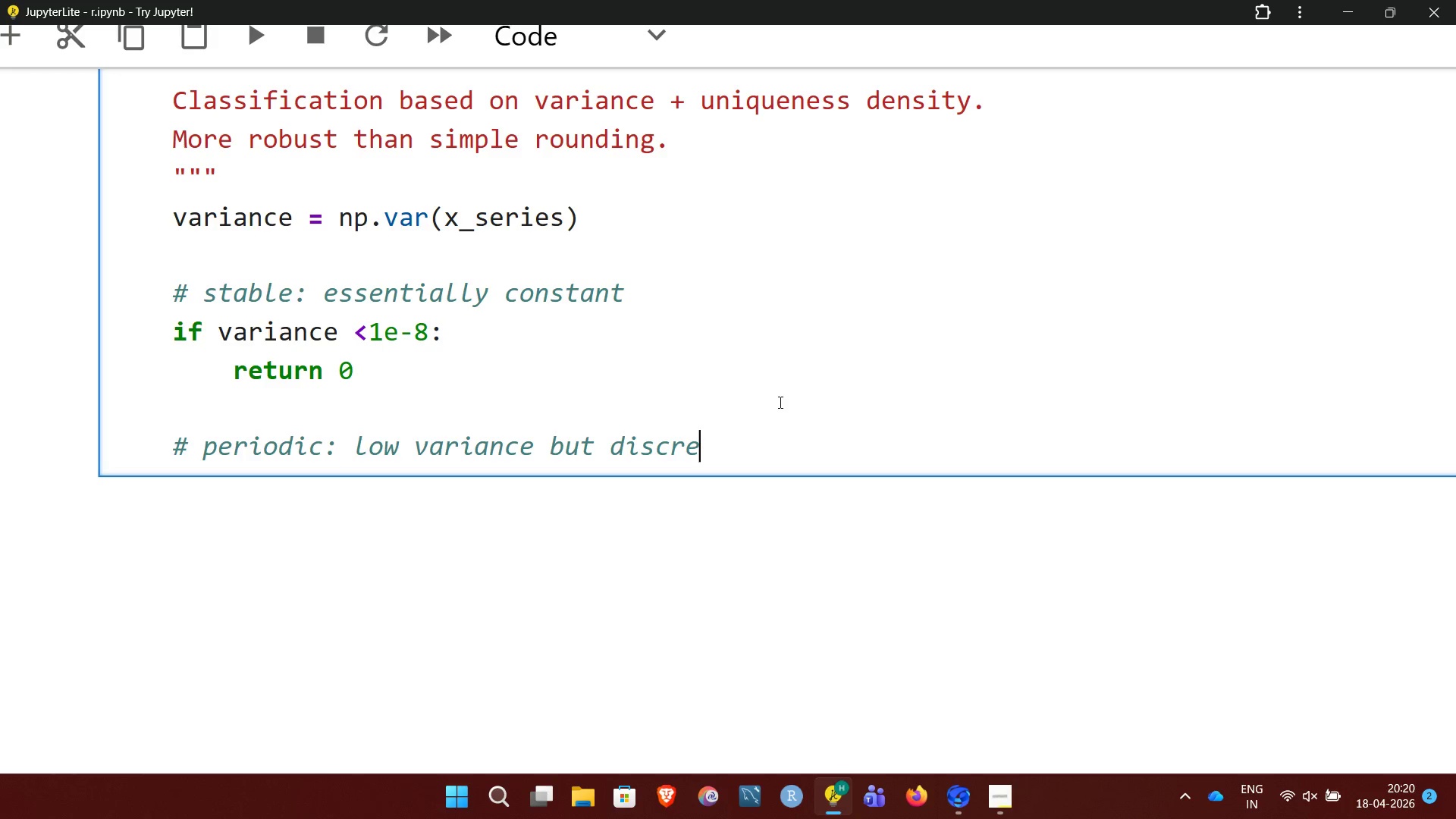 
type(te)
 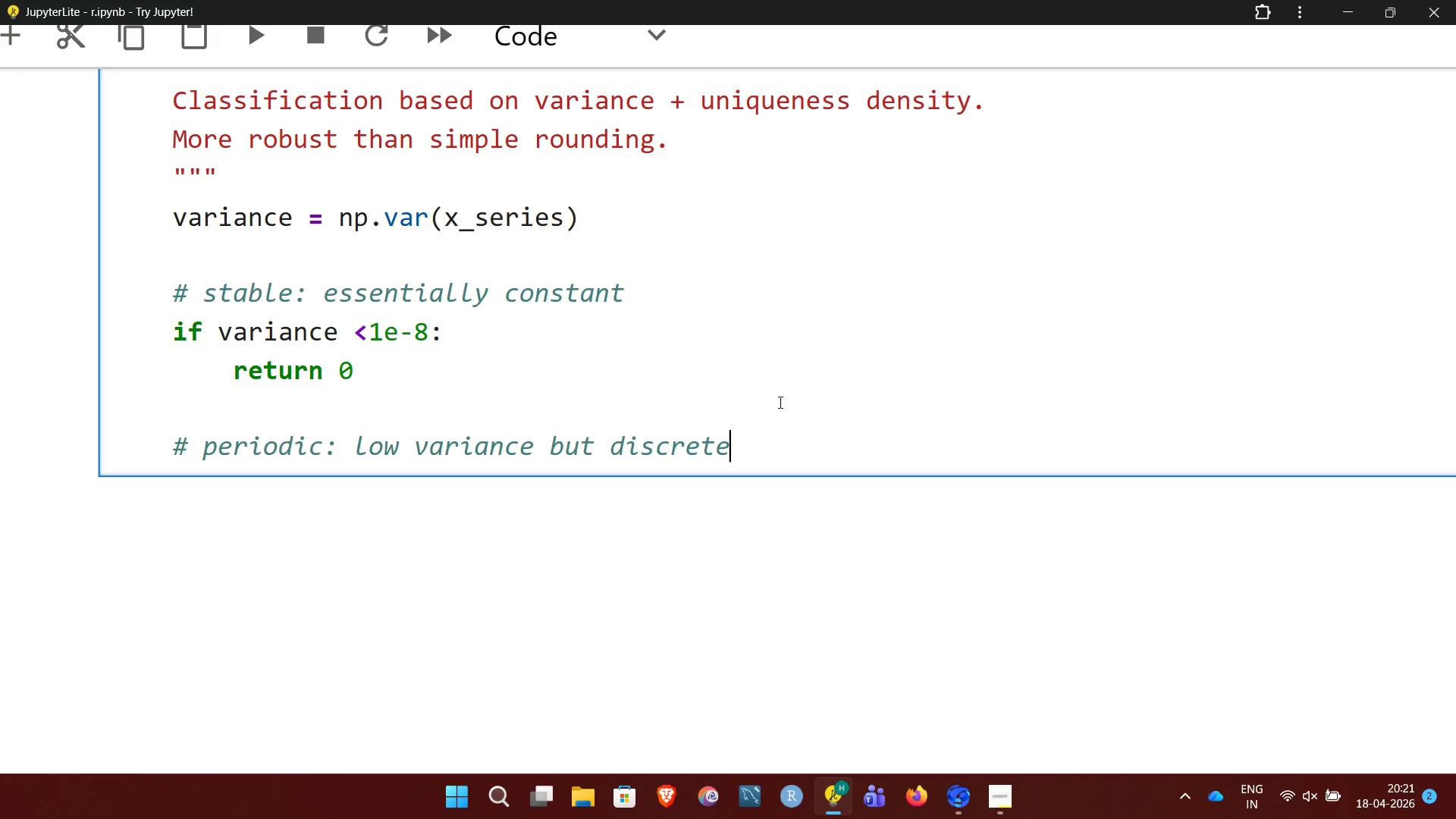 
wait(9.86)
 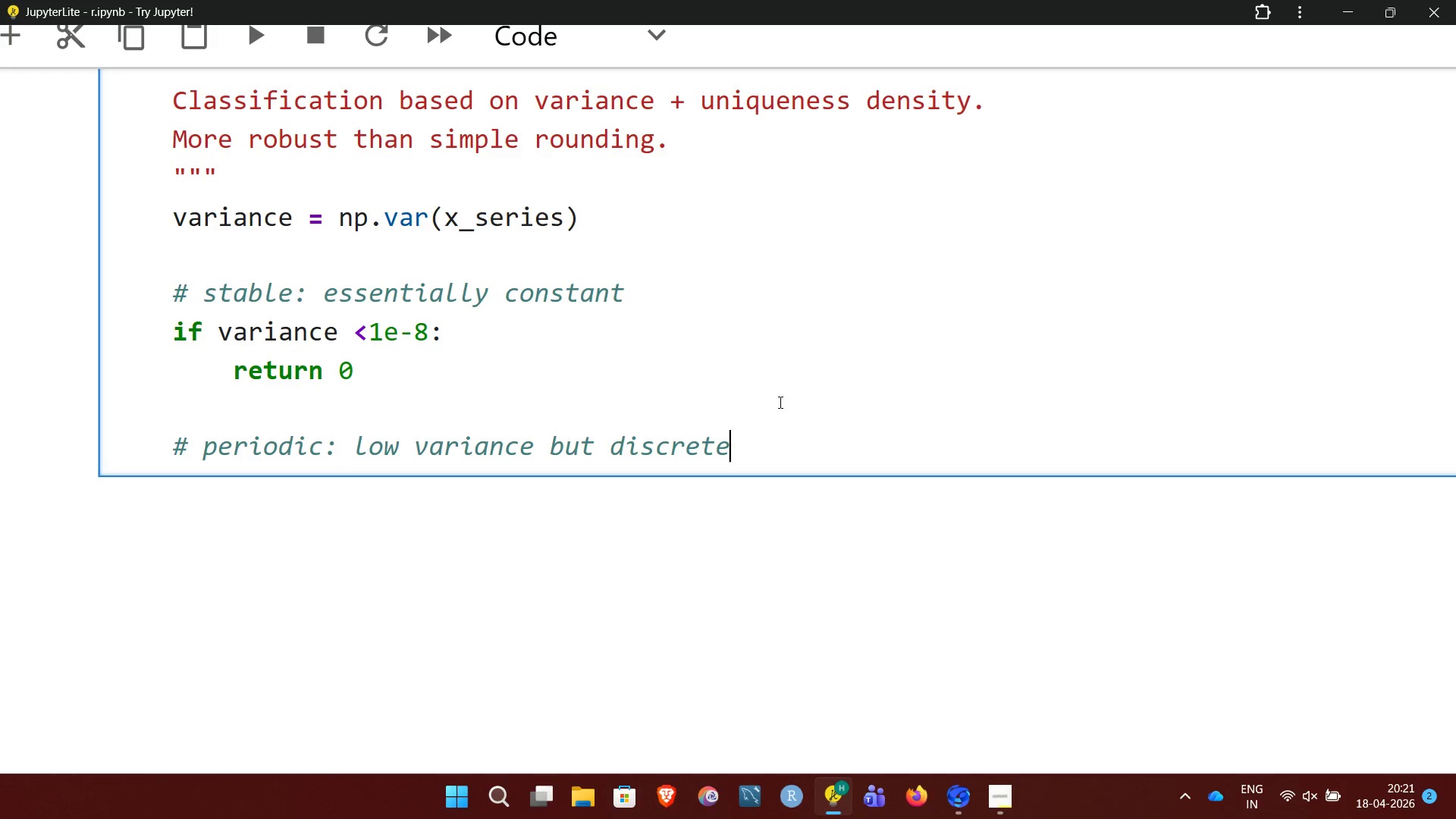 
type( states)
 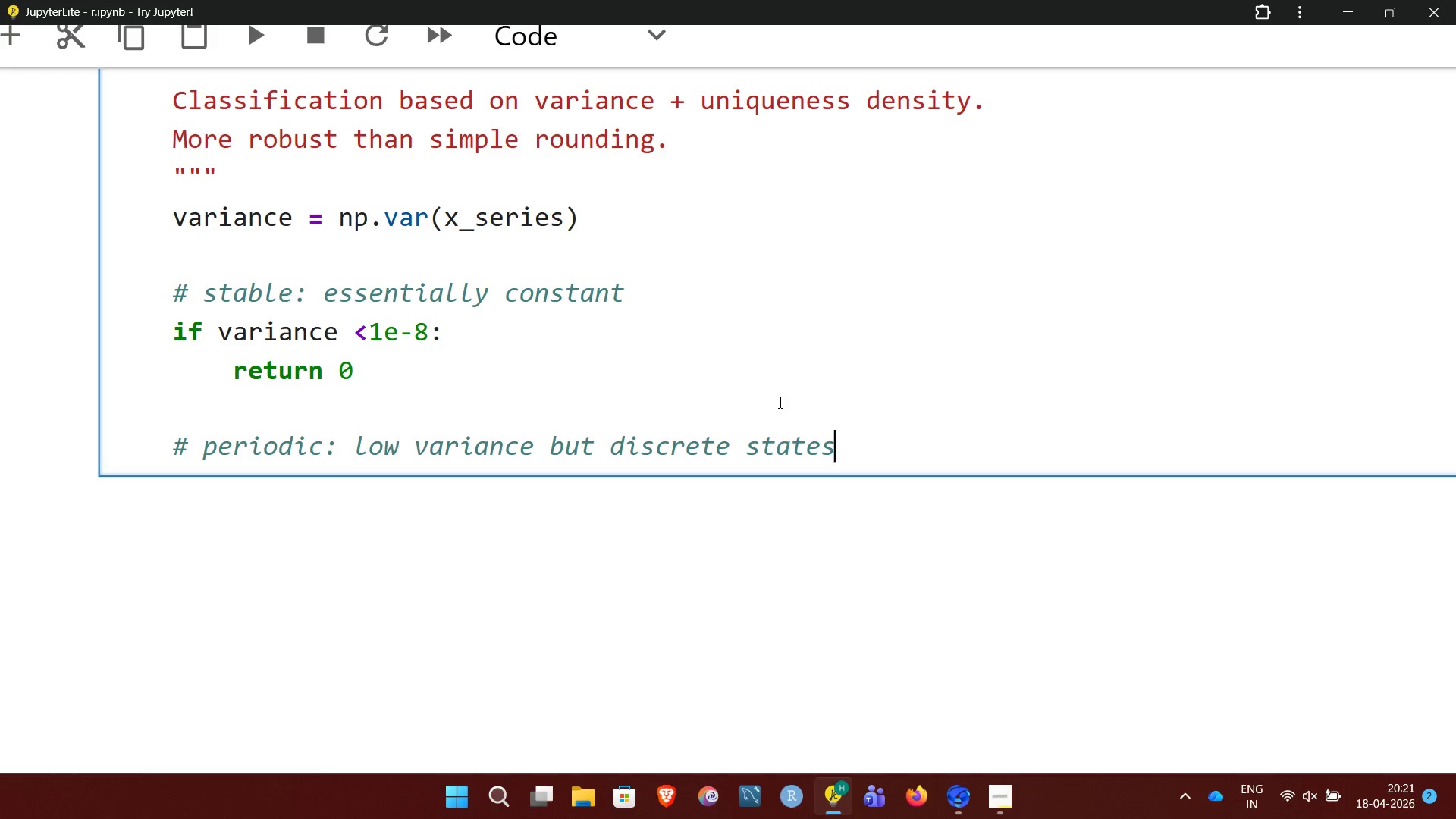 
key(Enter)
 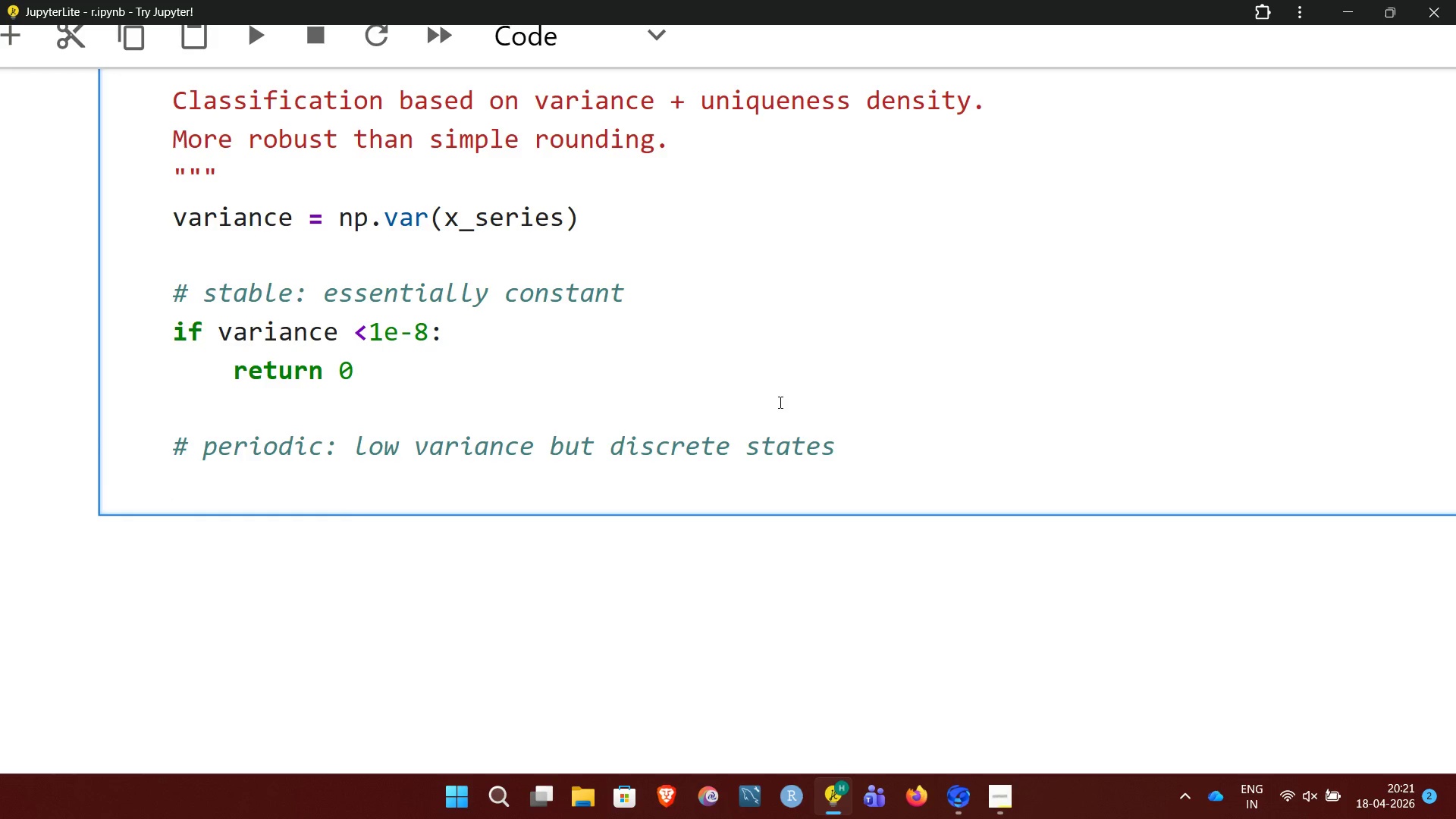 
wait(6.12)
 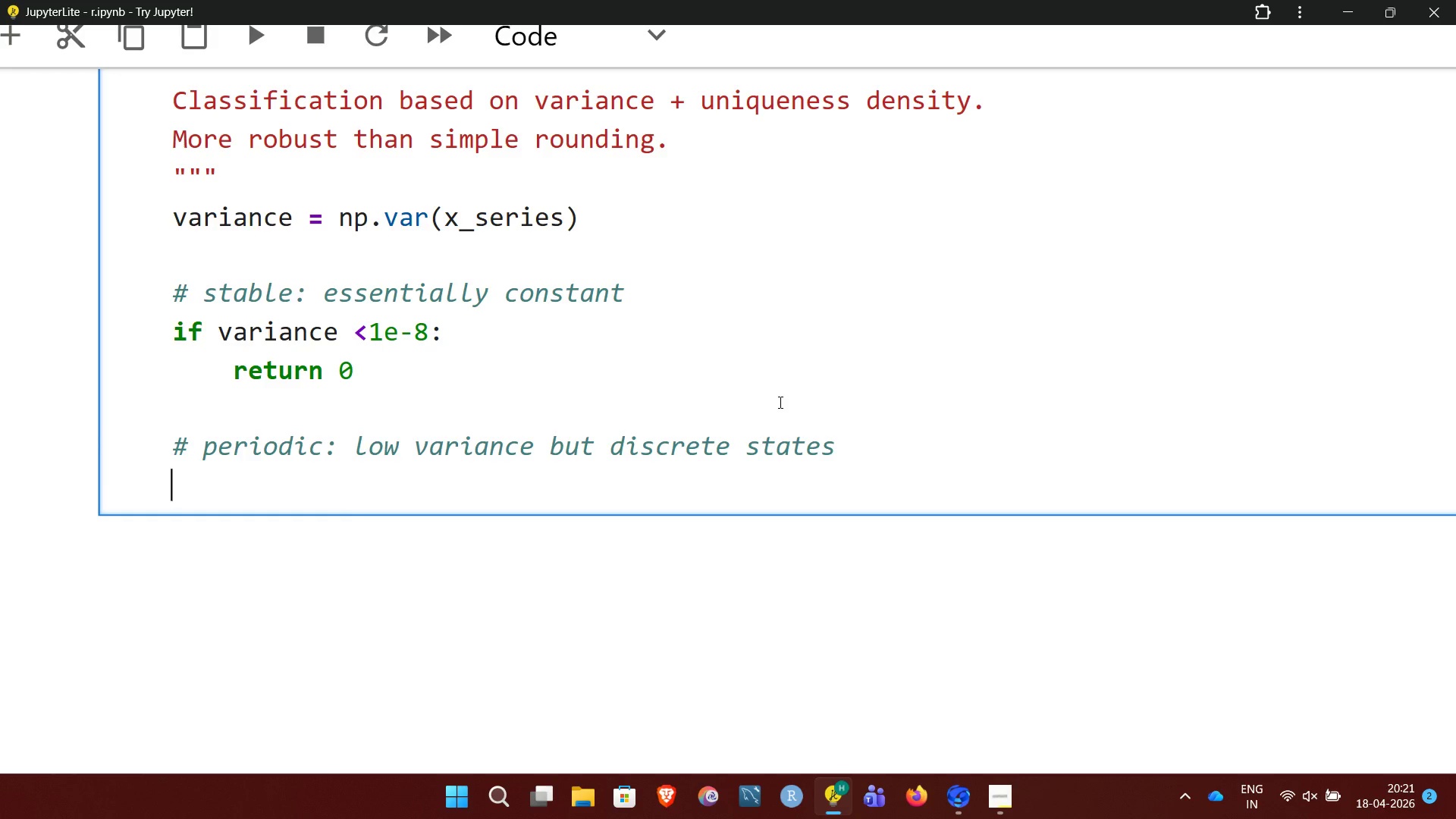 
type(unique_vals = )
 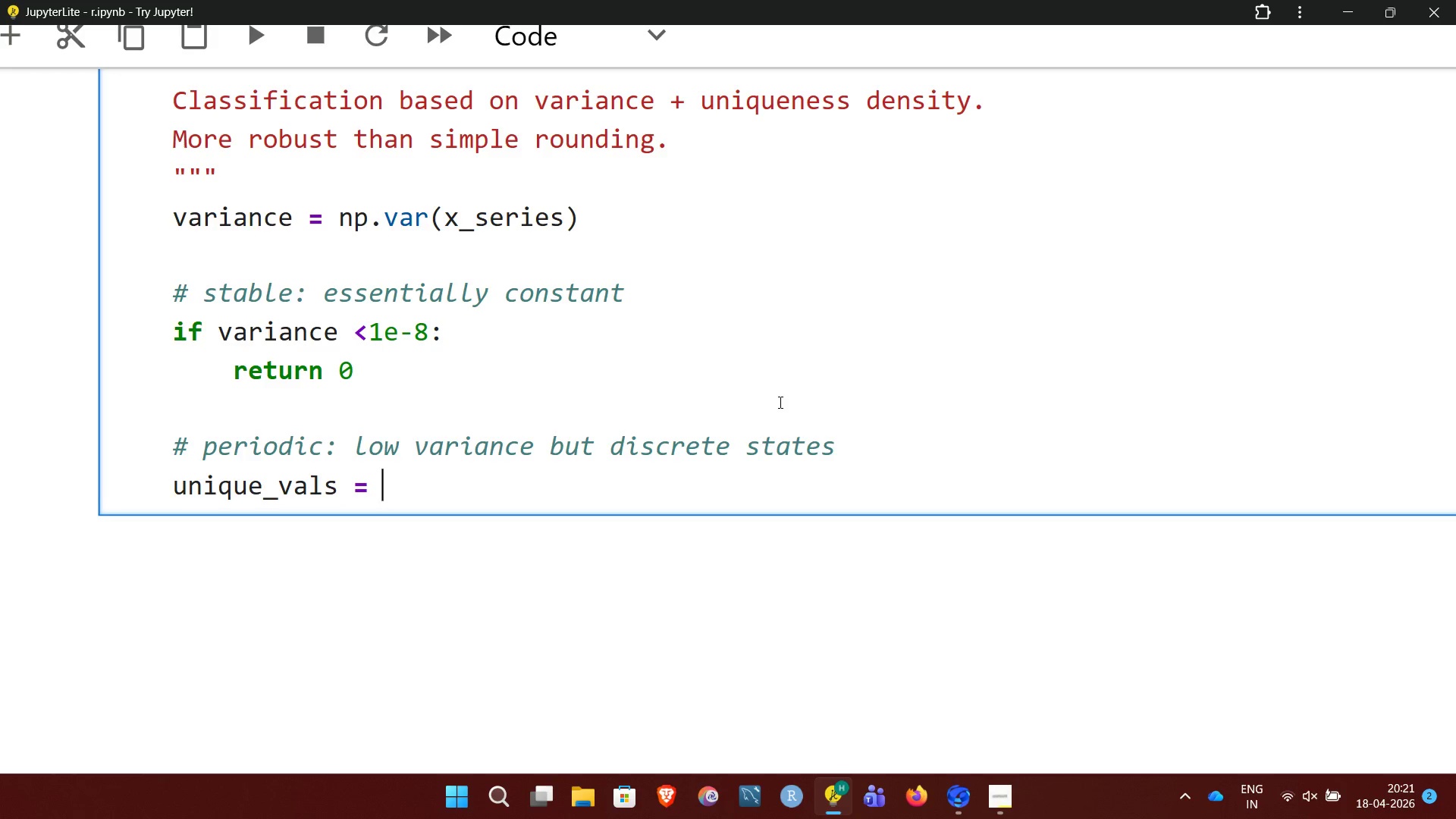 
wait(16.72)
 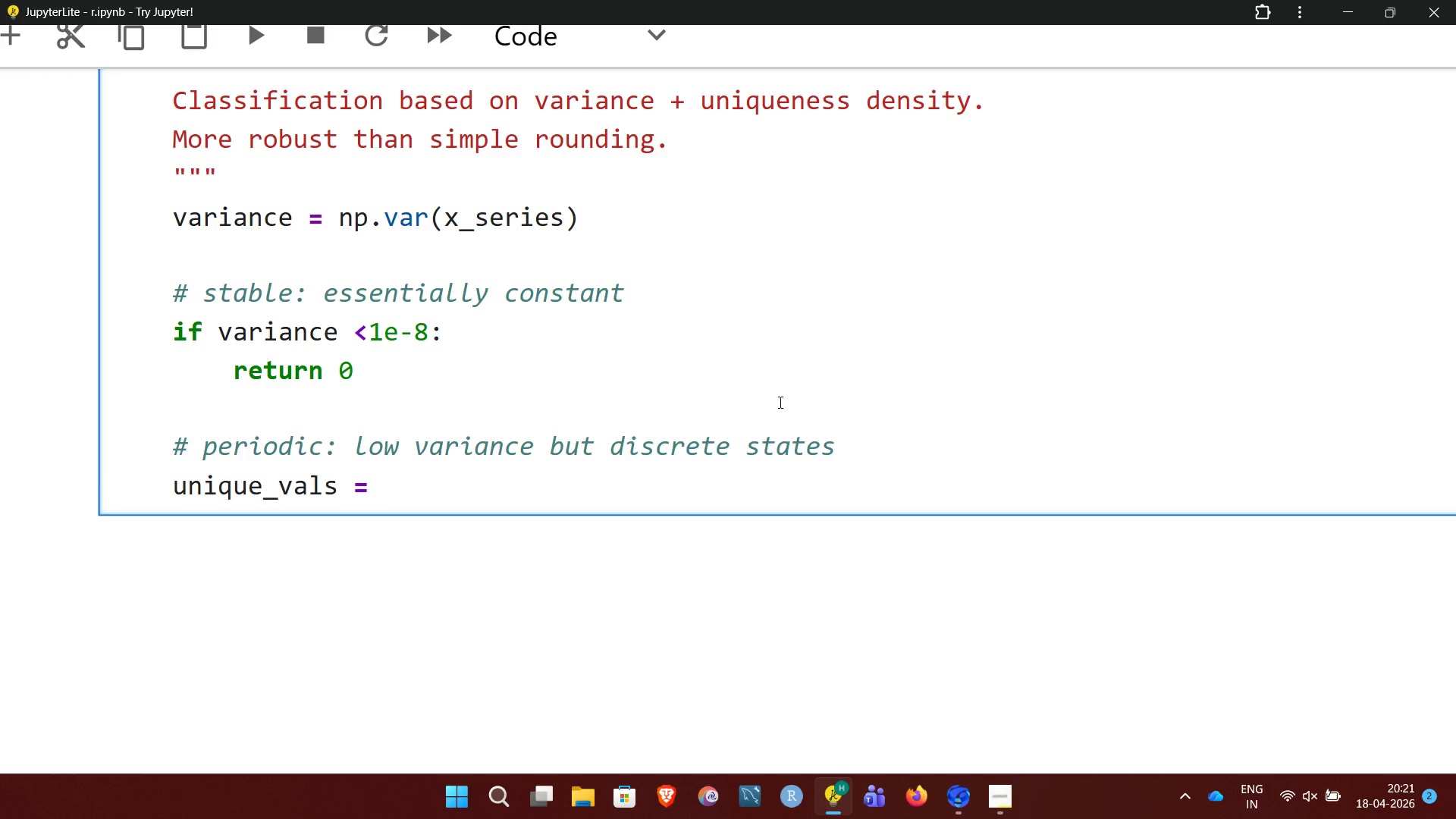 
type(np.unique)
 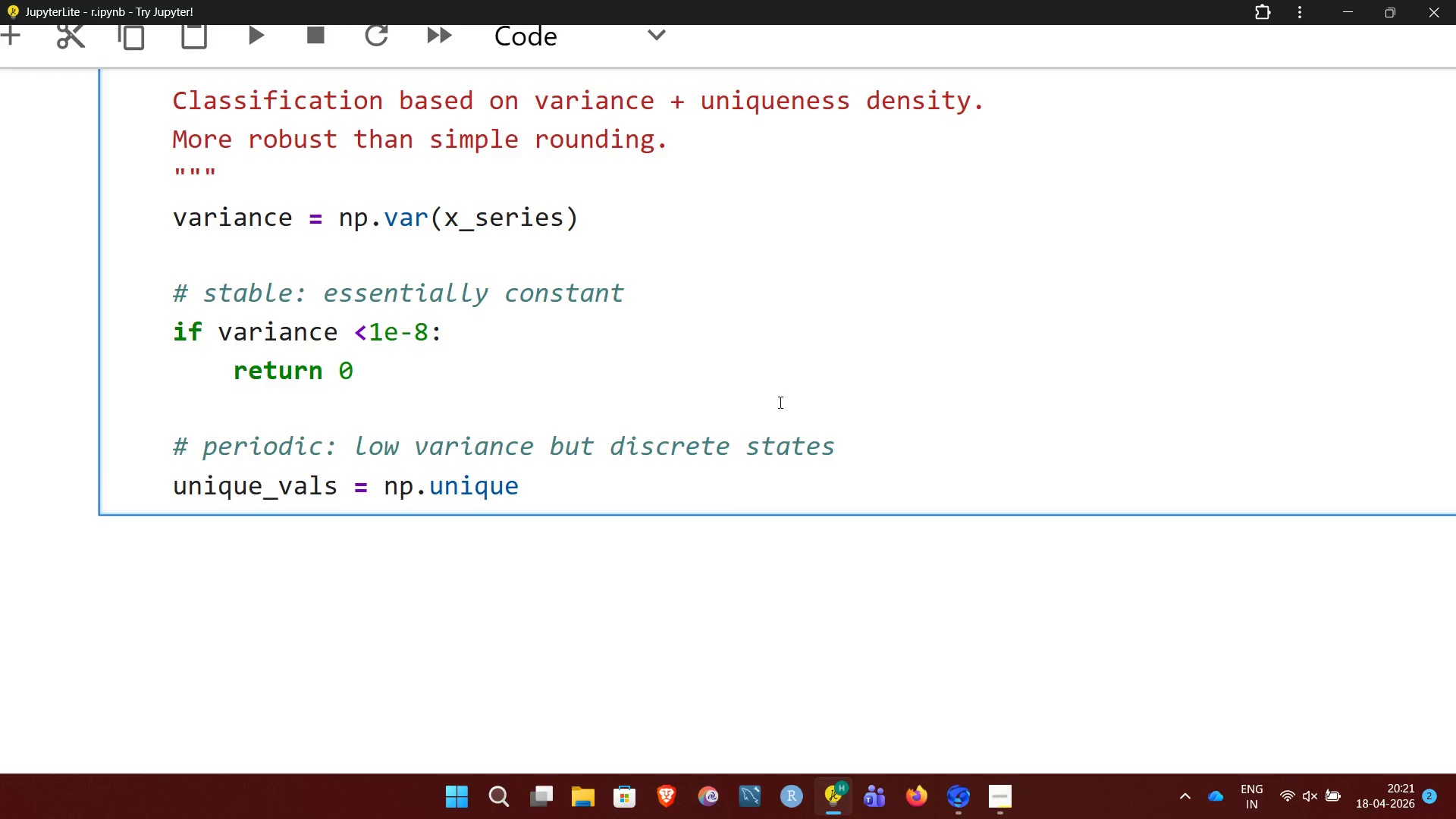 
type((np.unique)
 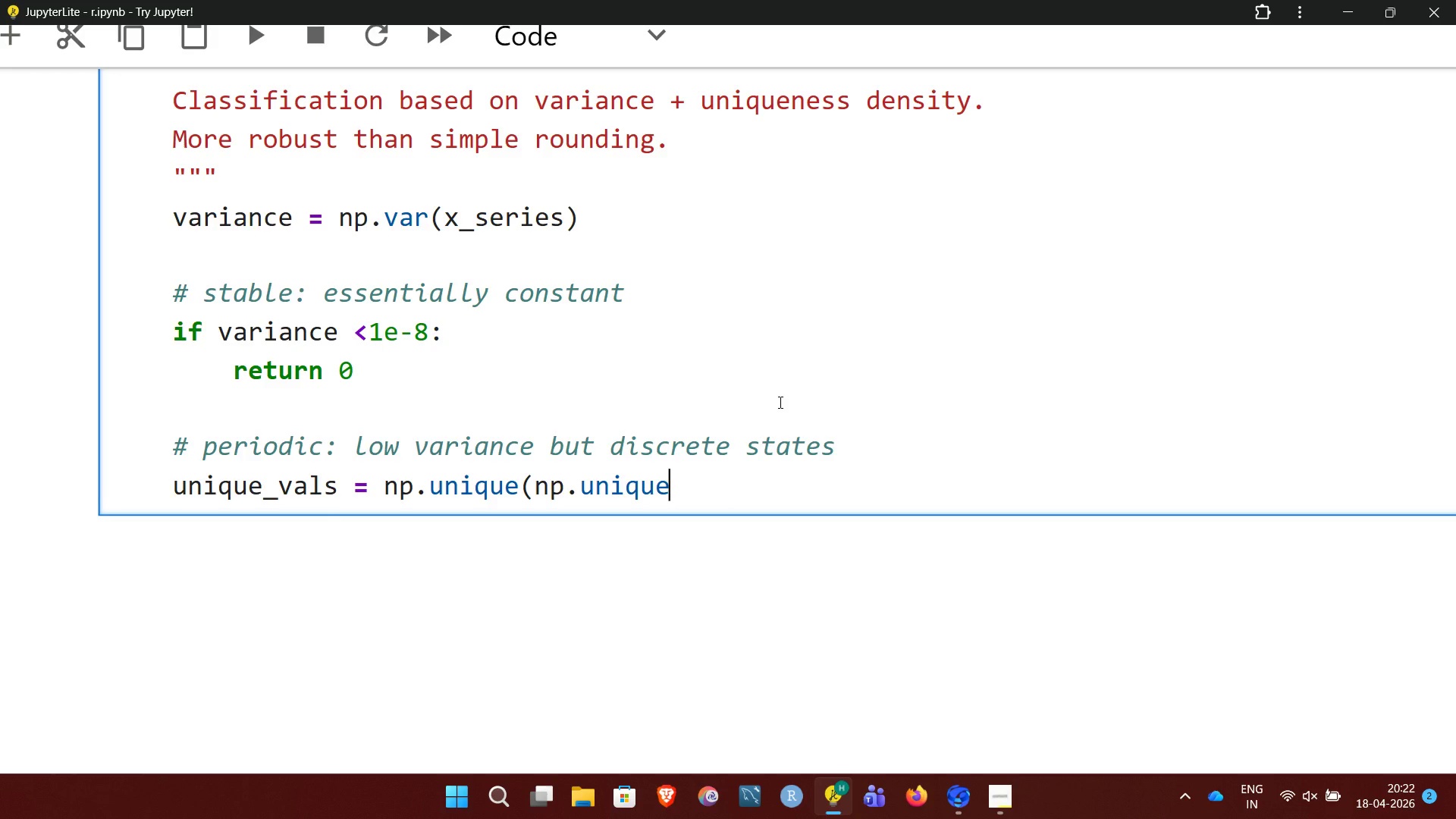 
wait(5.38)
 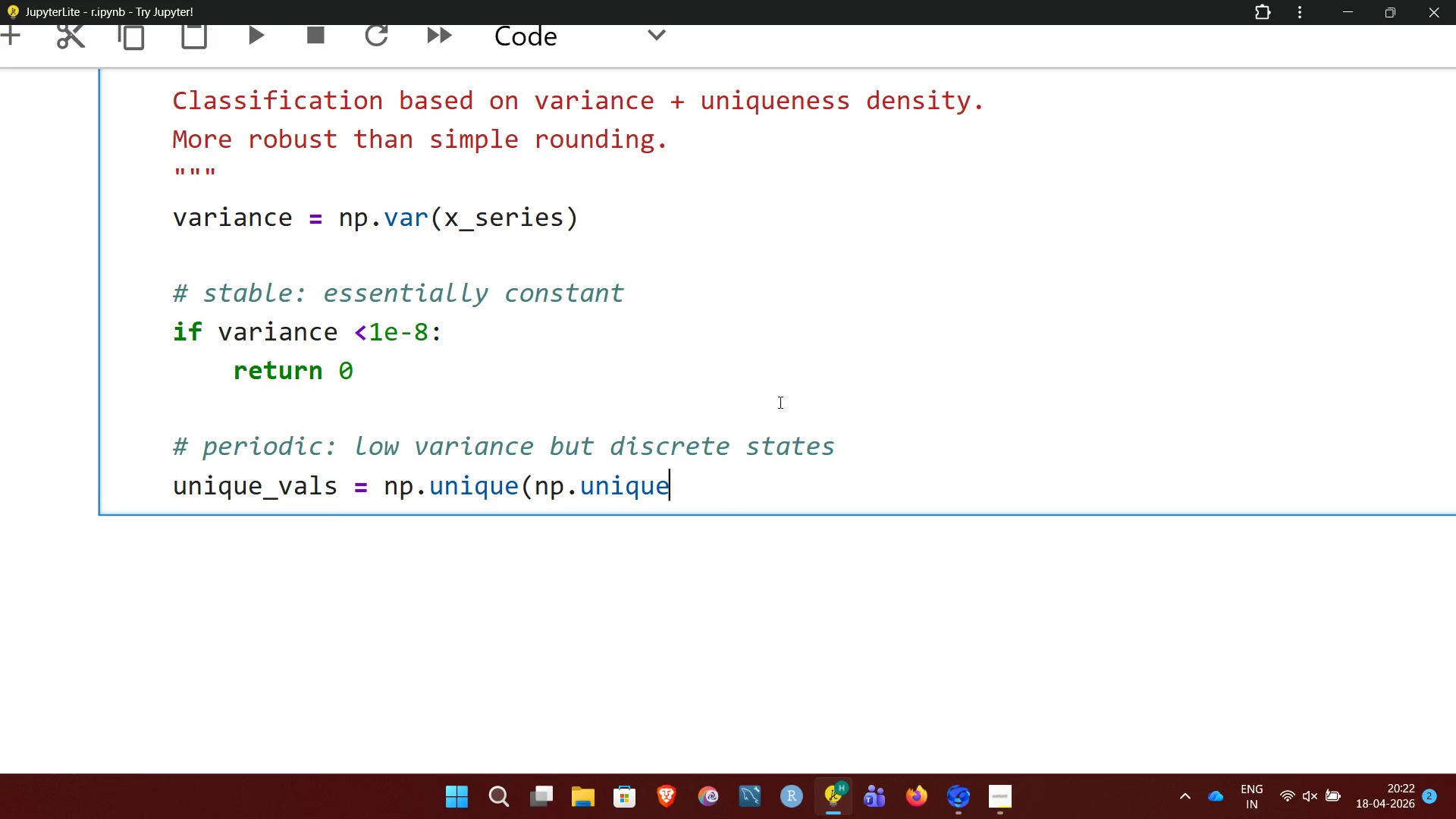 
key(Backspace)
 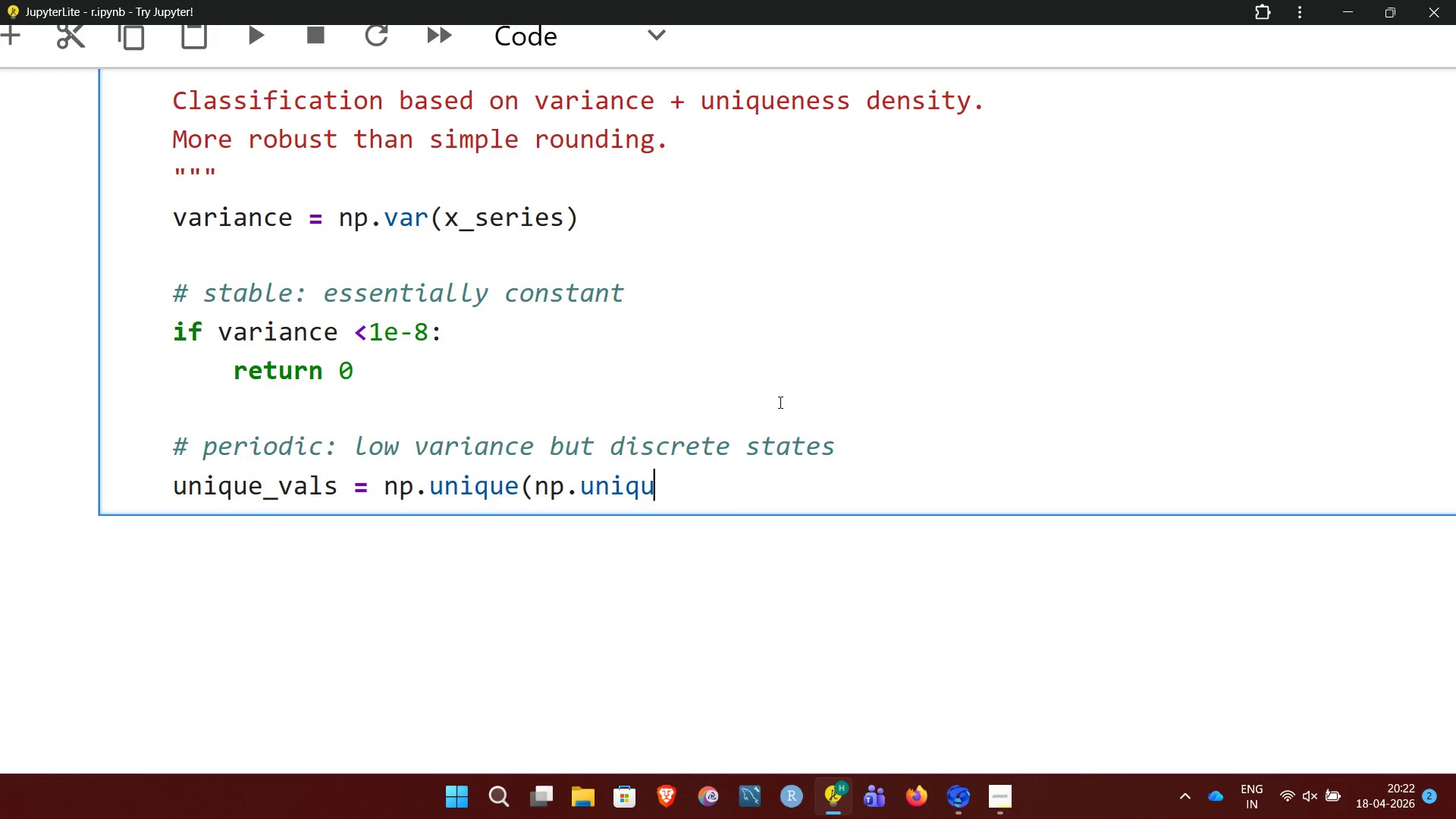 
key(Backspace)
 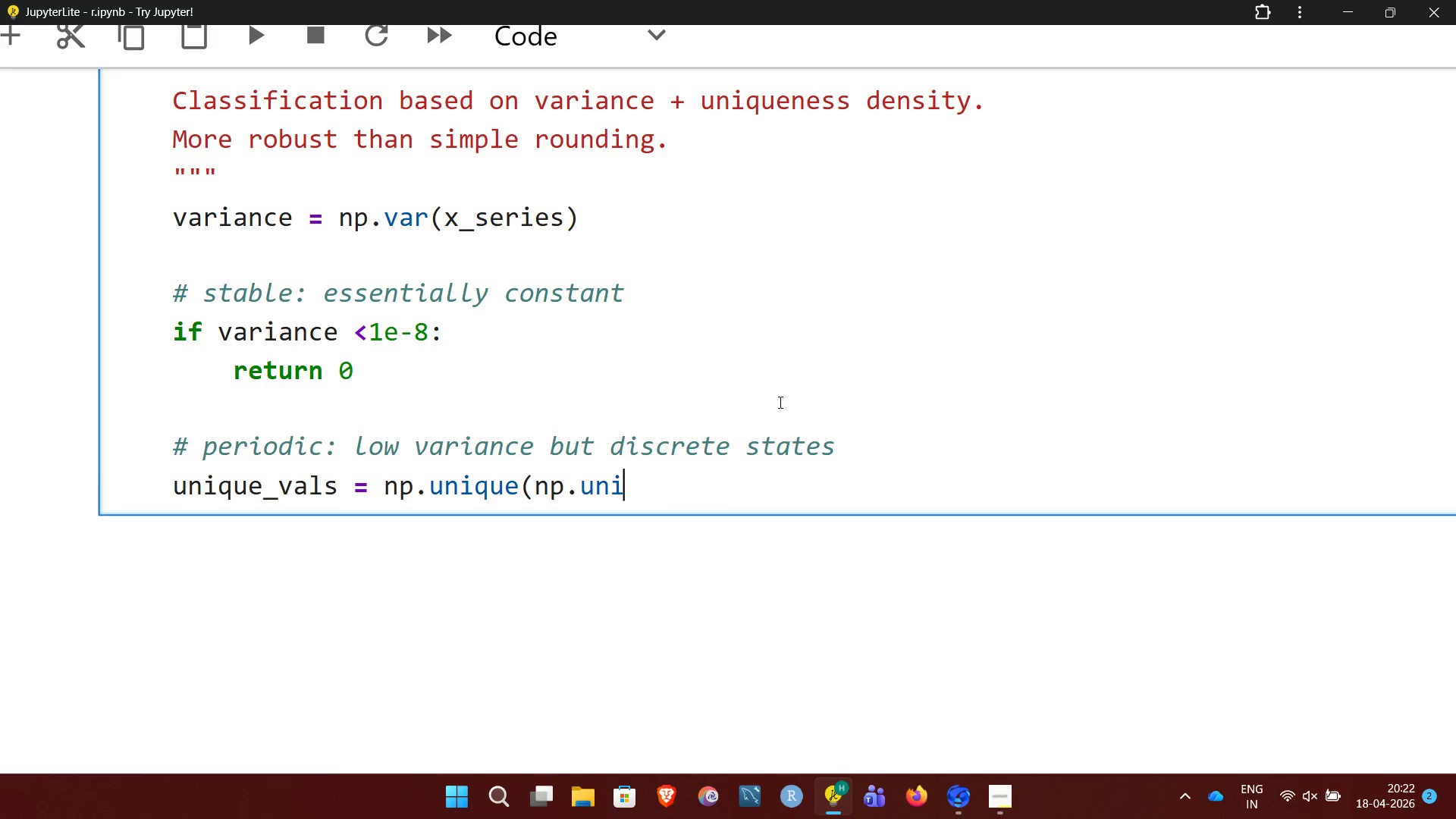 
key(Backspace)
 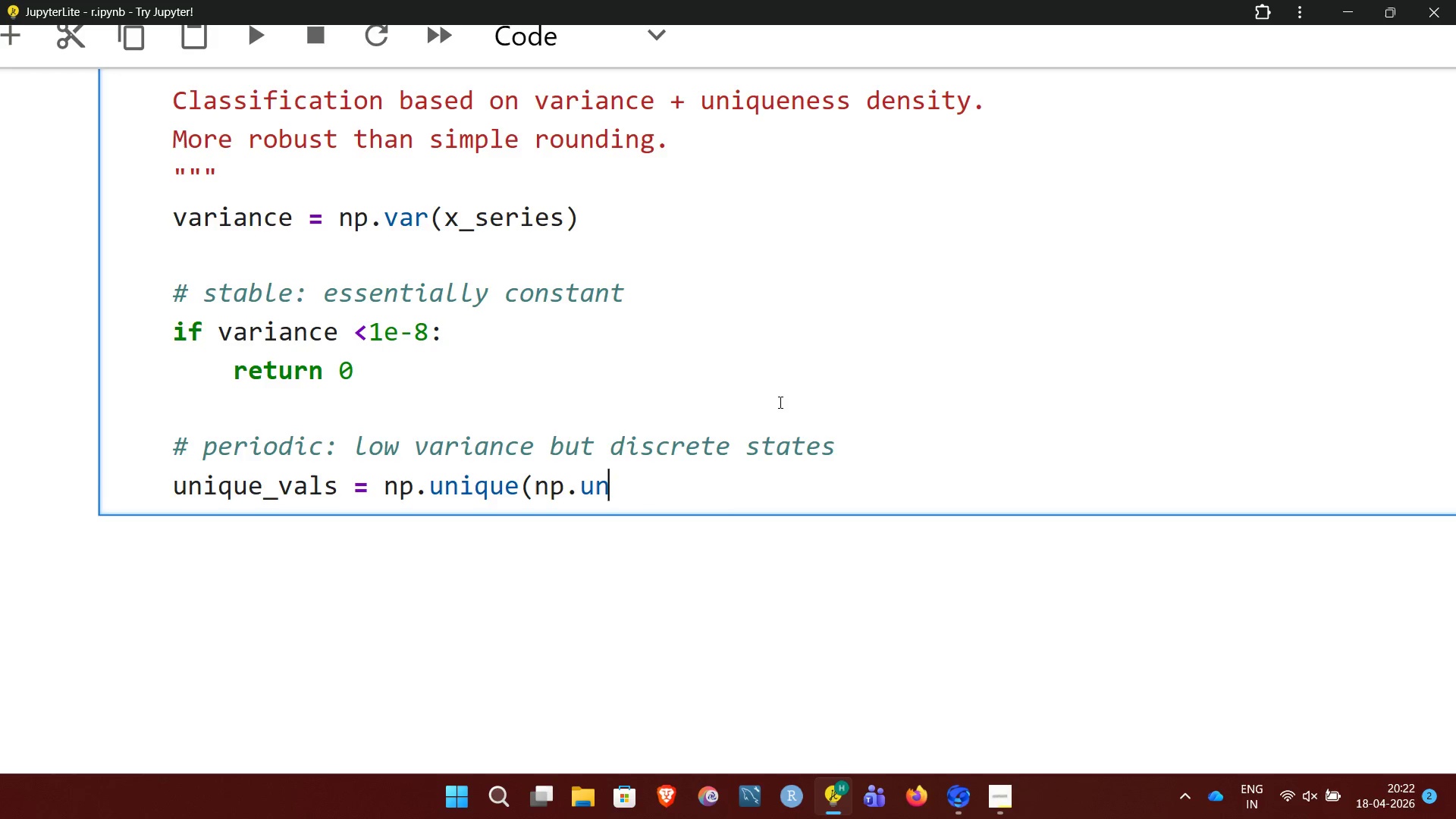 
key(Backspace)
 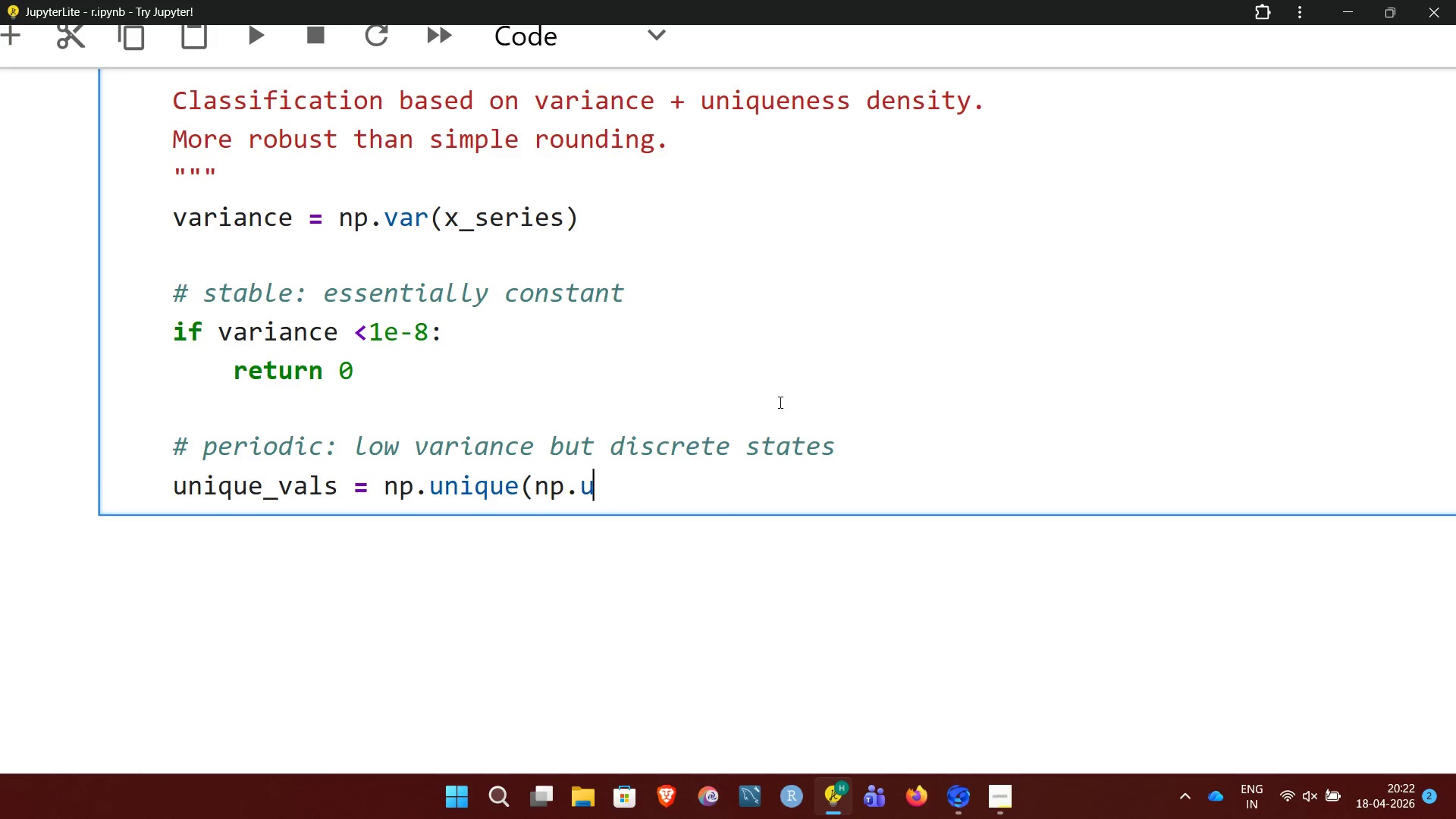 
key(Backspace)
 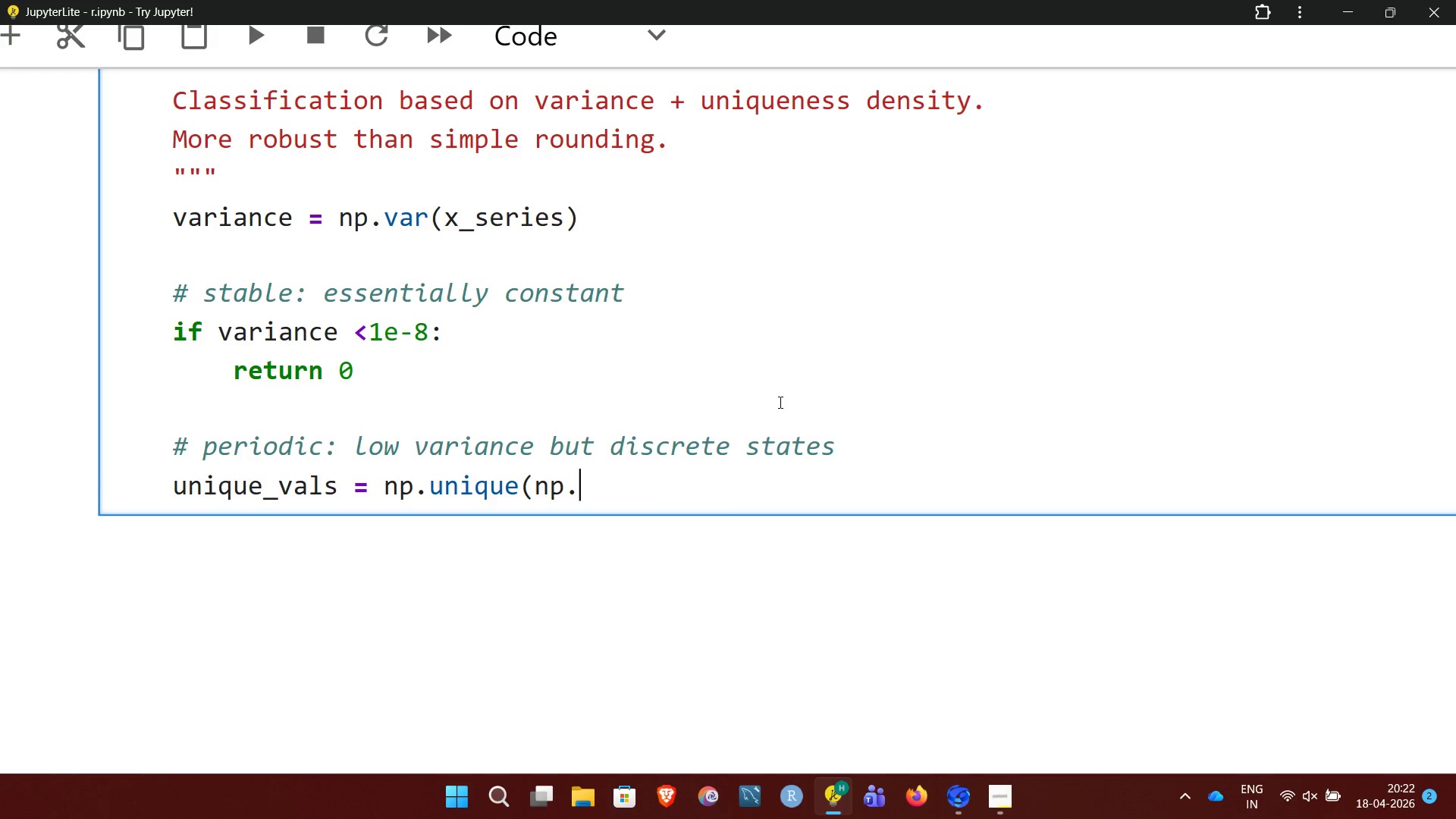 
key(Backspace)
 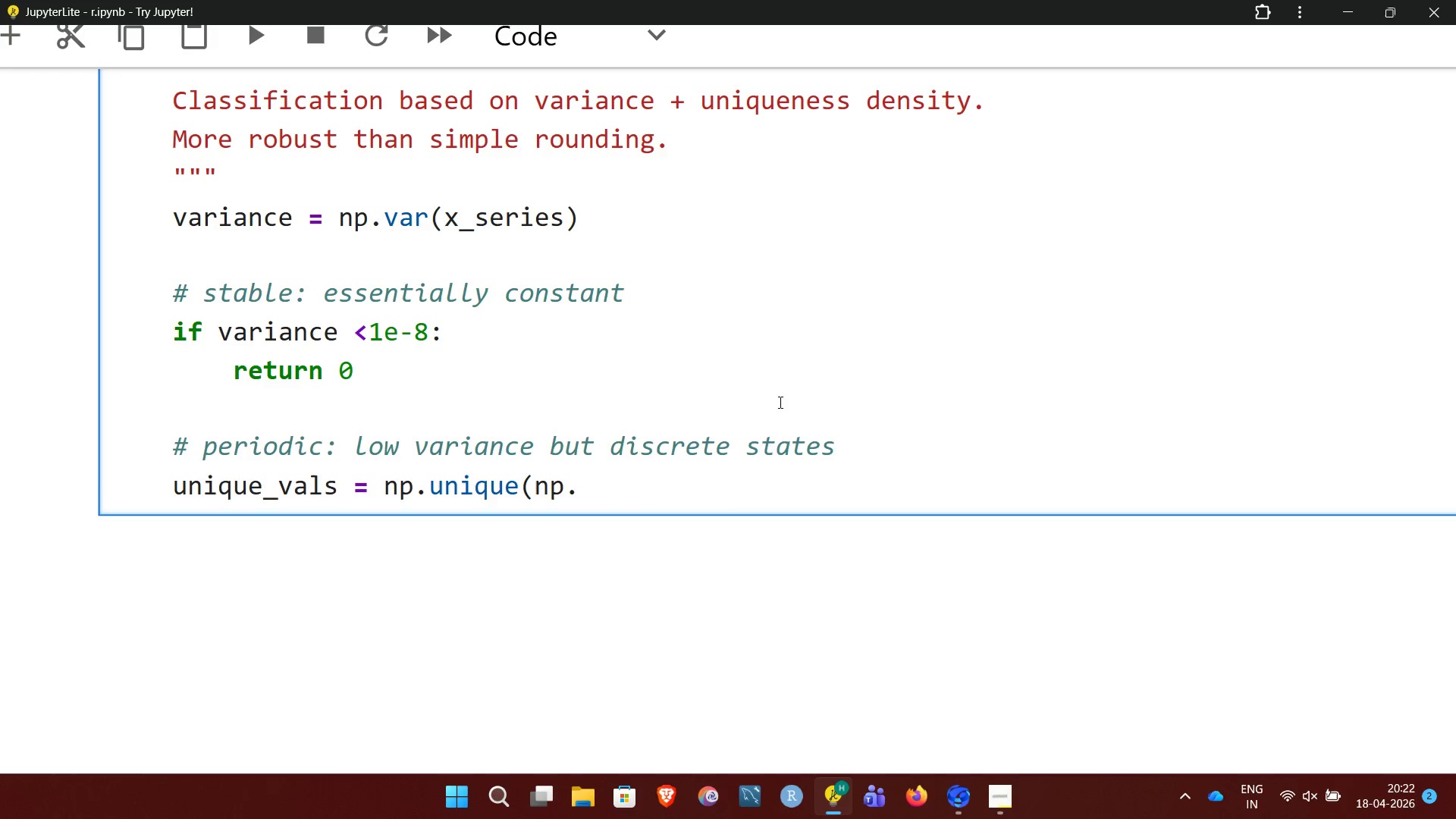 
type(round)
 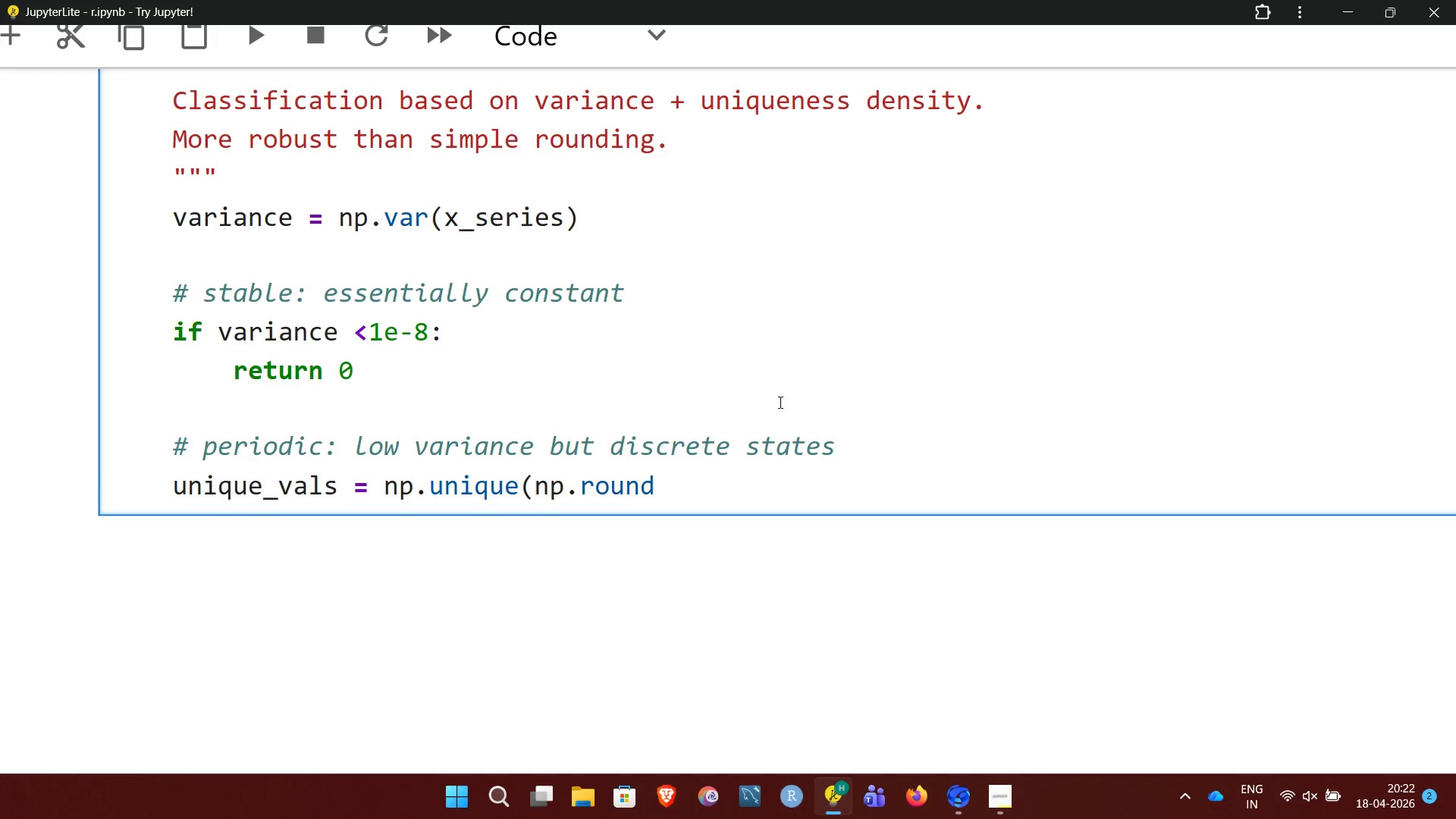 
type((x_series, )
 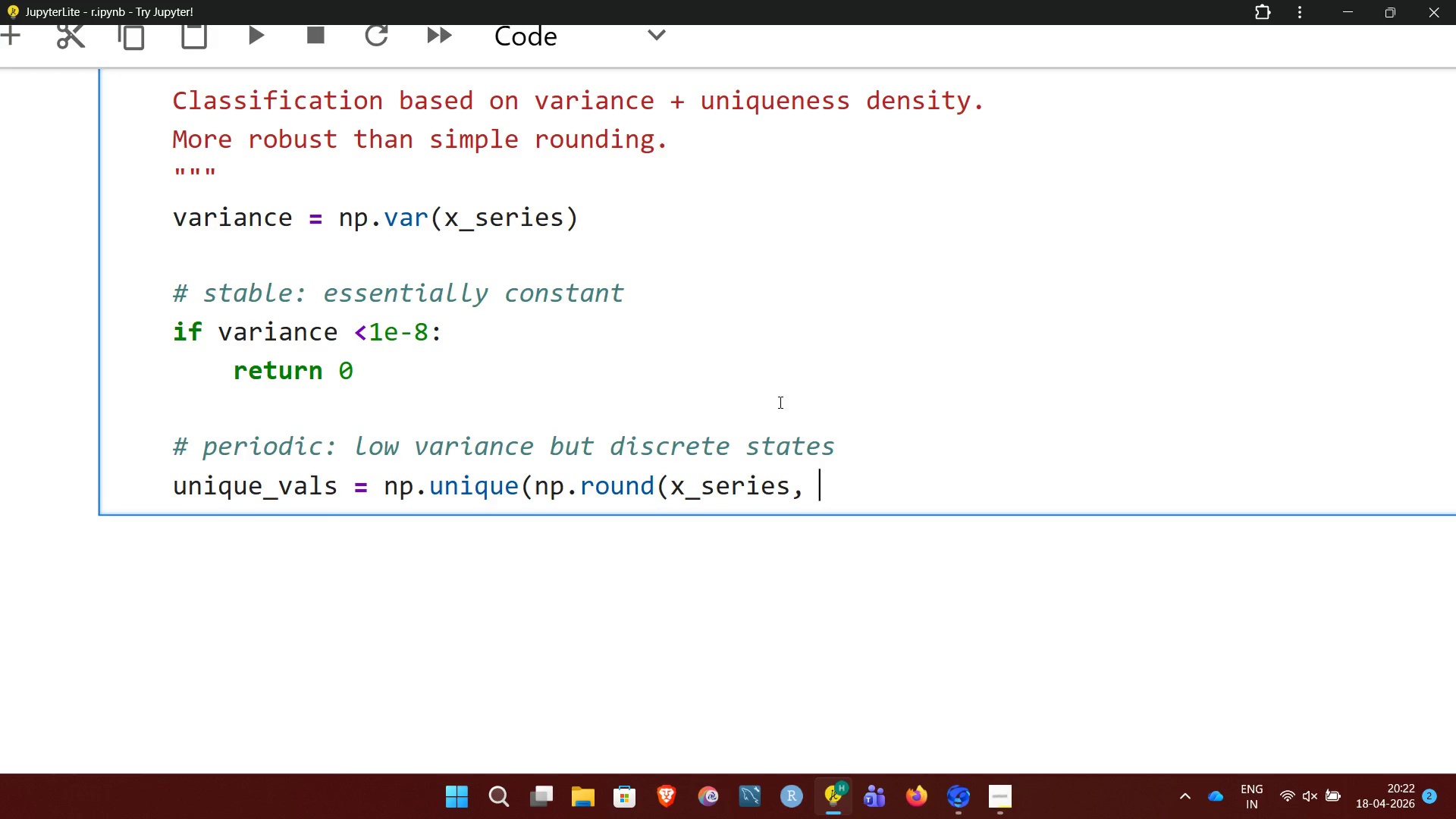 
type(6)))
 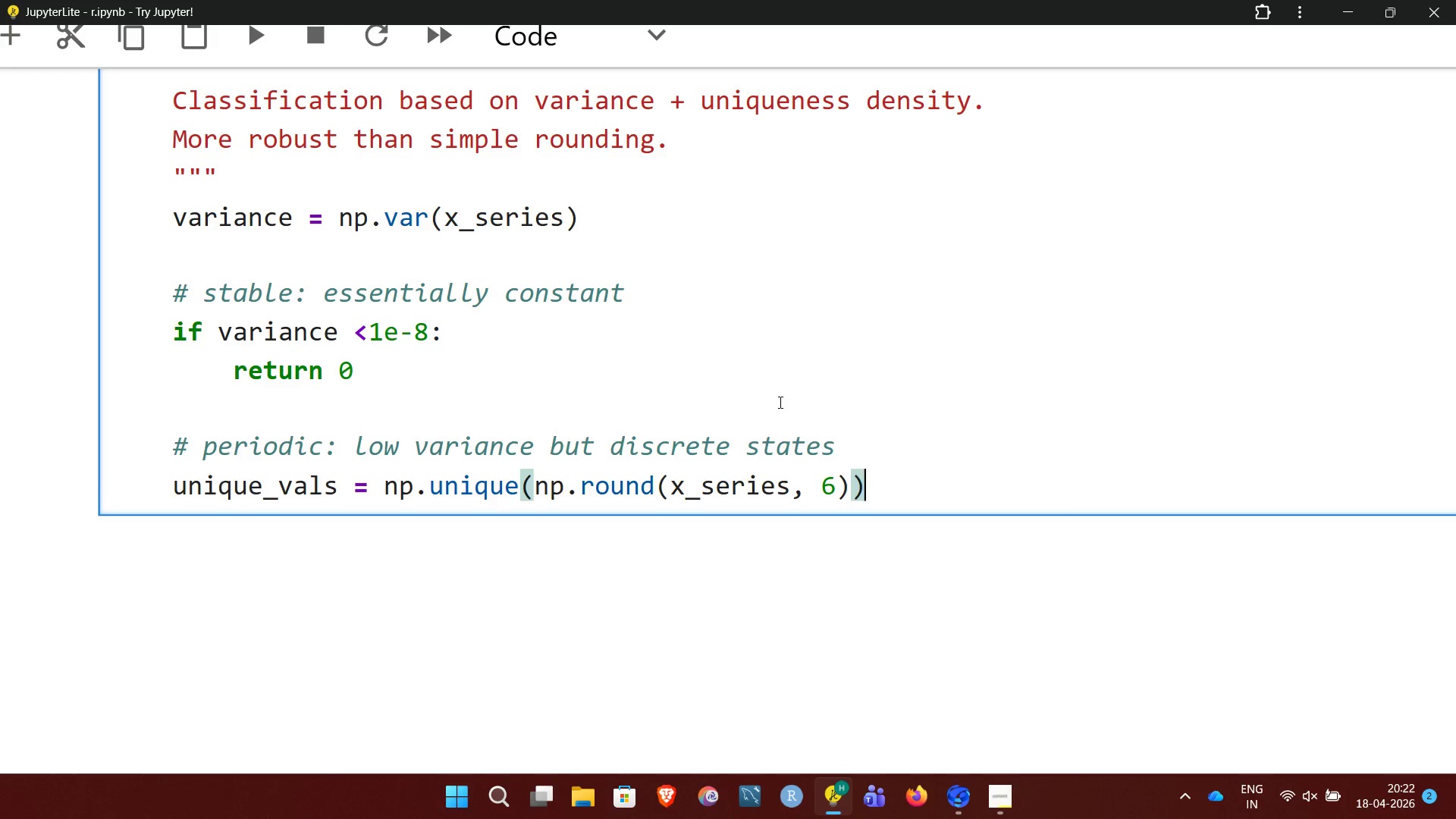 
wait(12.52)
 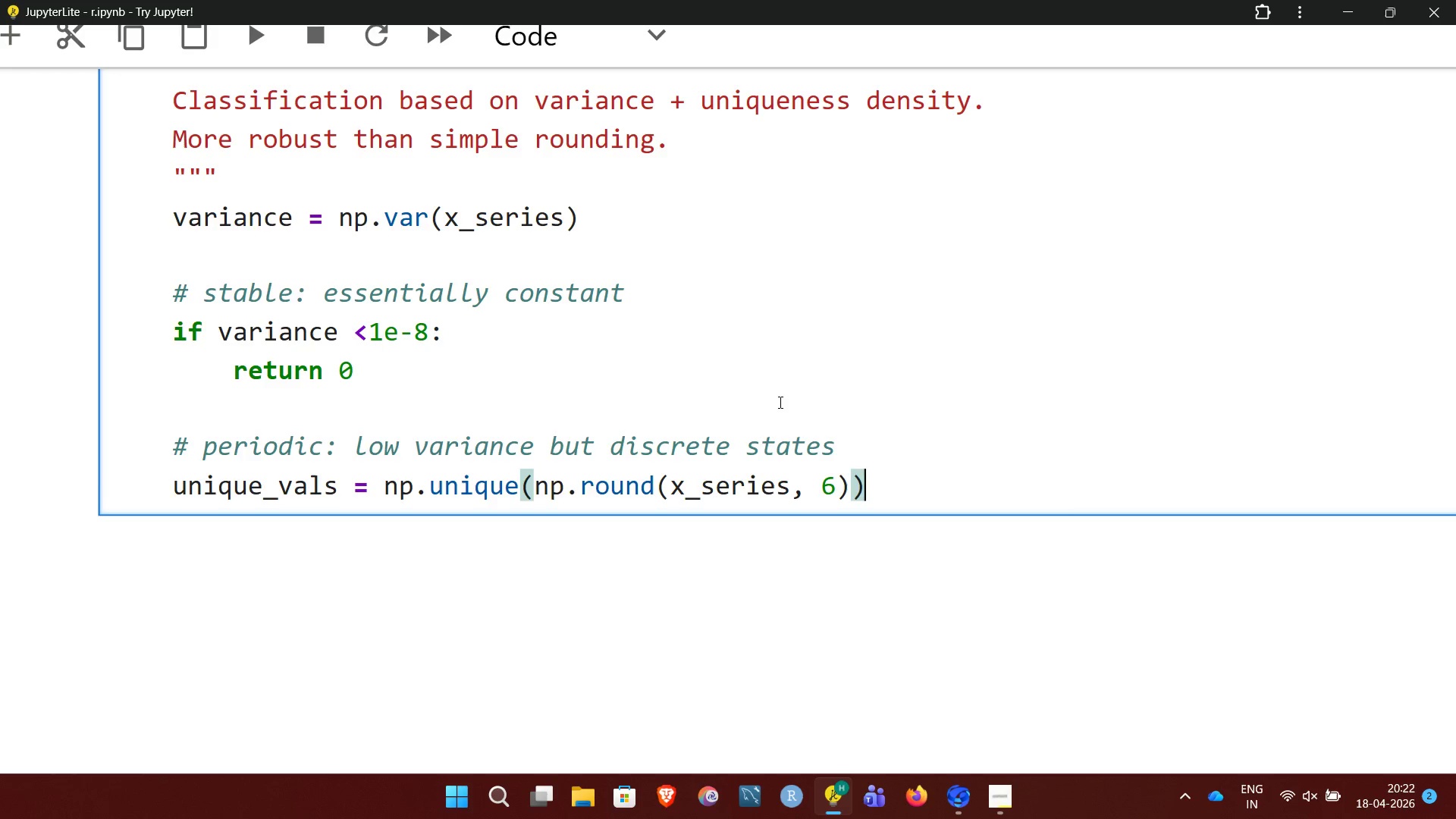 
key(Enter)
 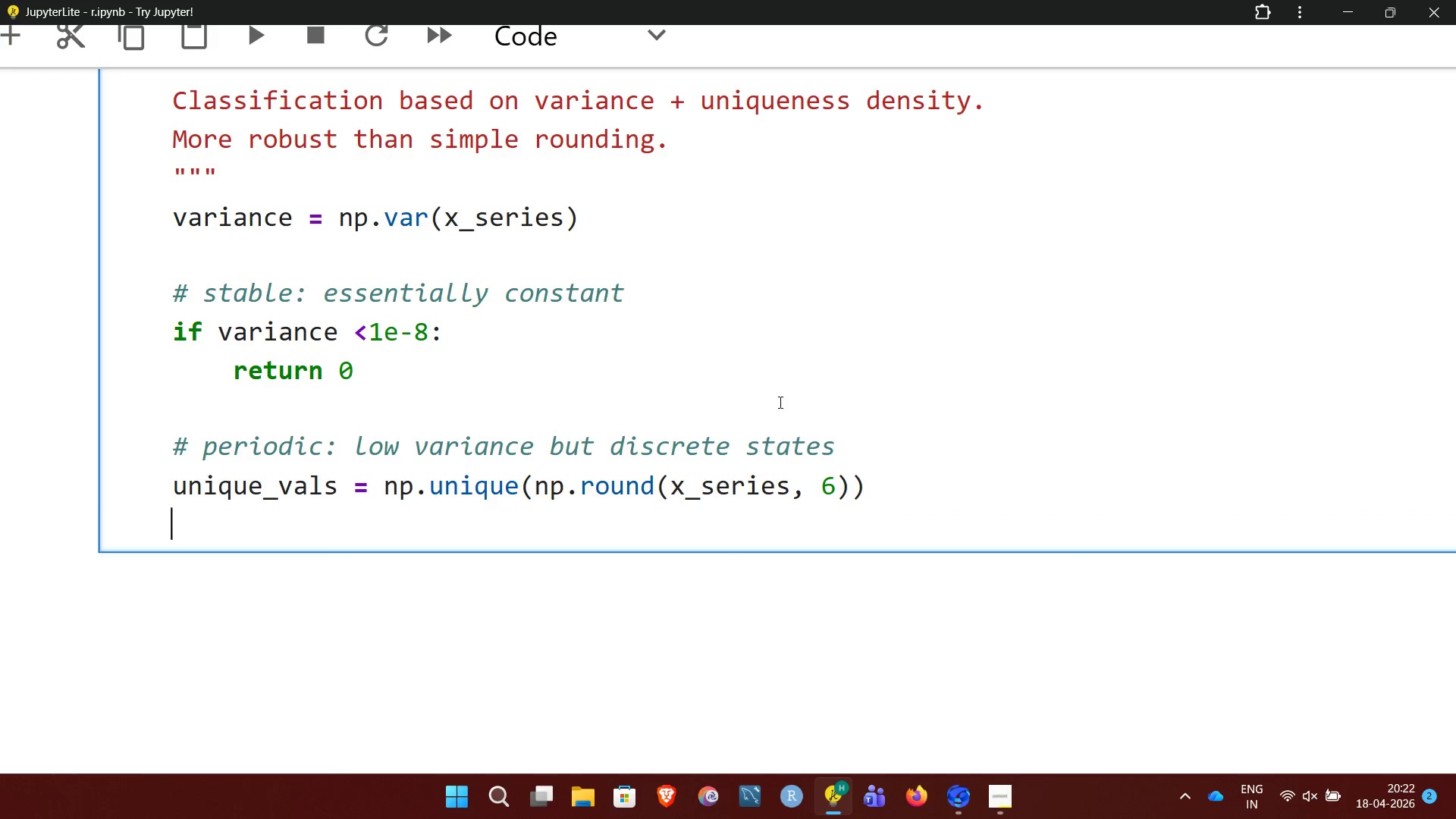 
type(if len)
 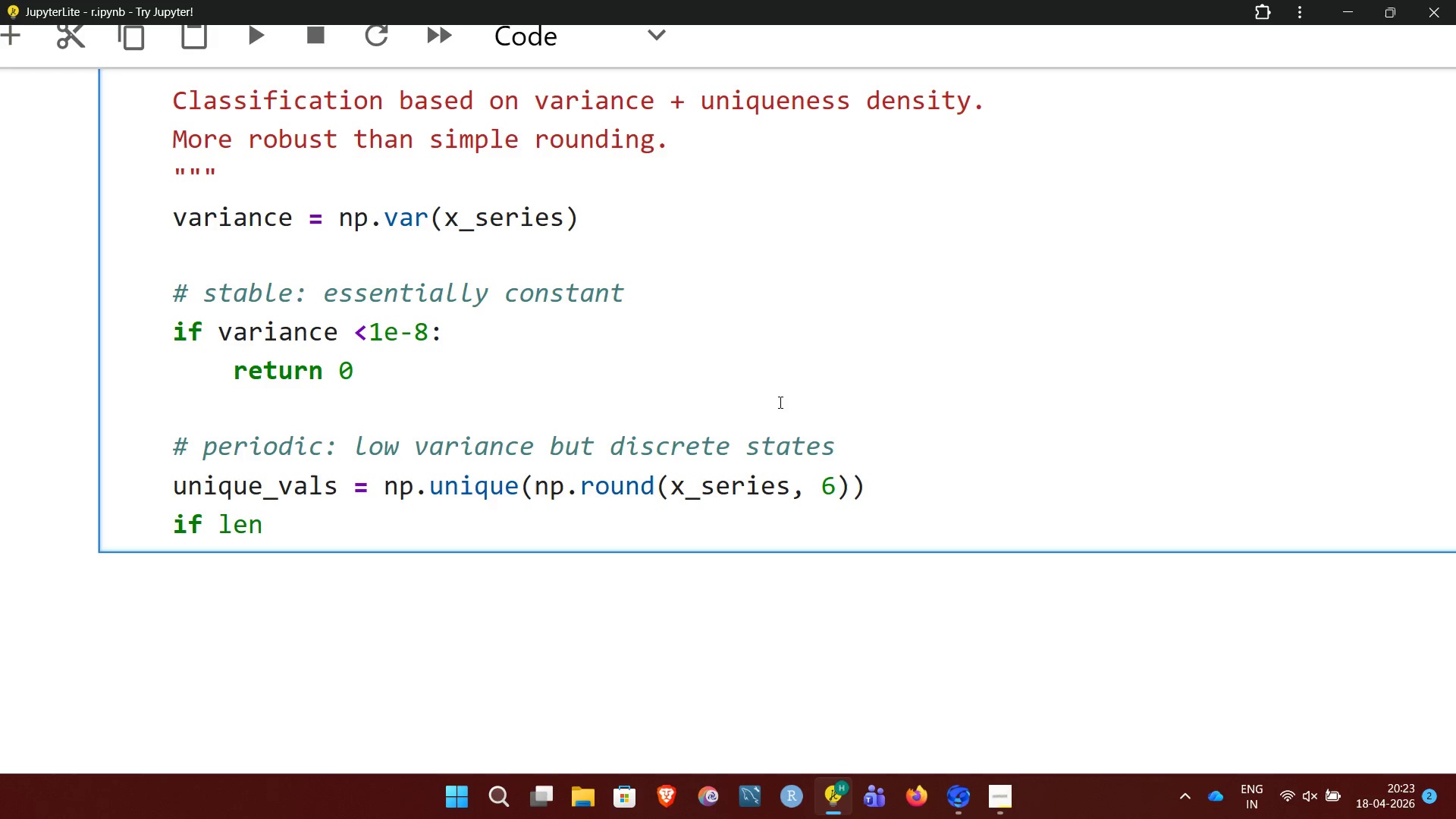 
type((unique_vals) < 20)
 